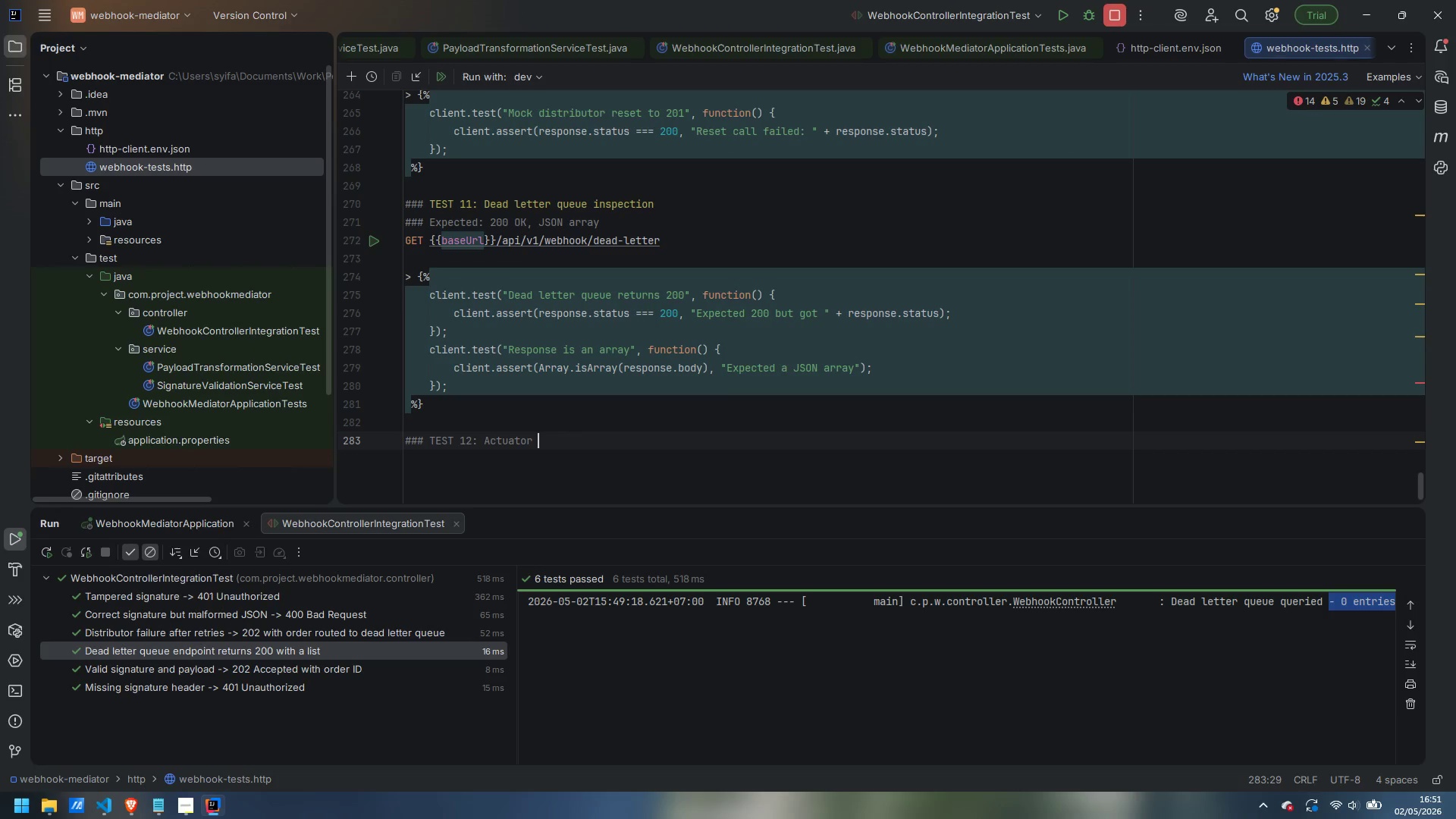 
key(Control+Backspace)
 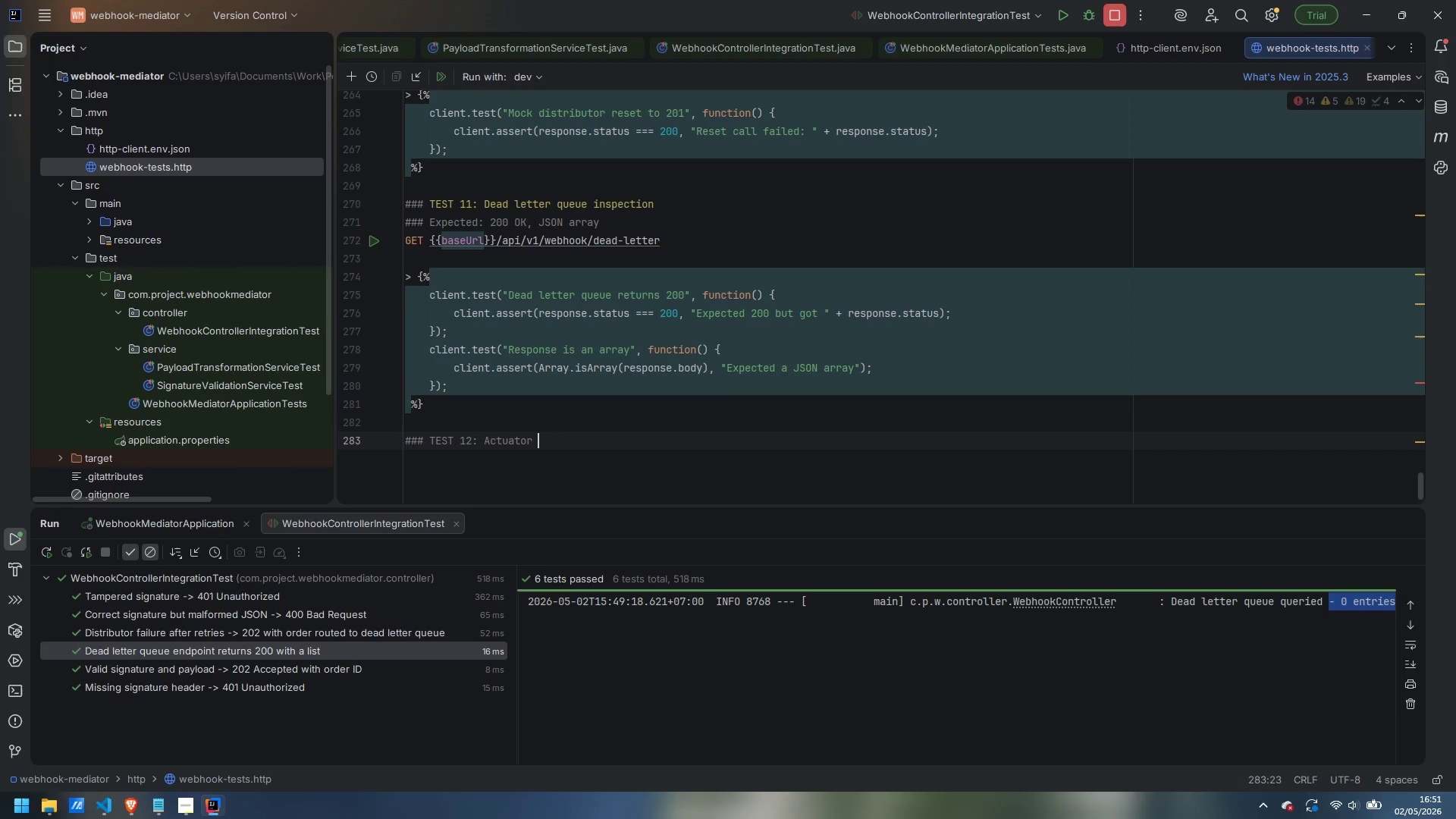 
type(health check)
 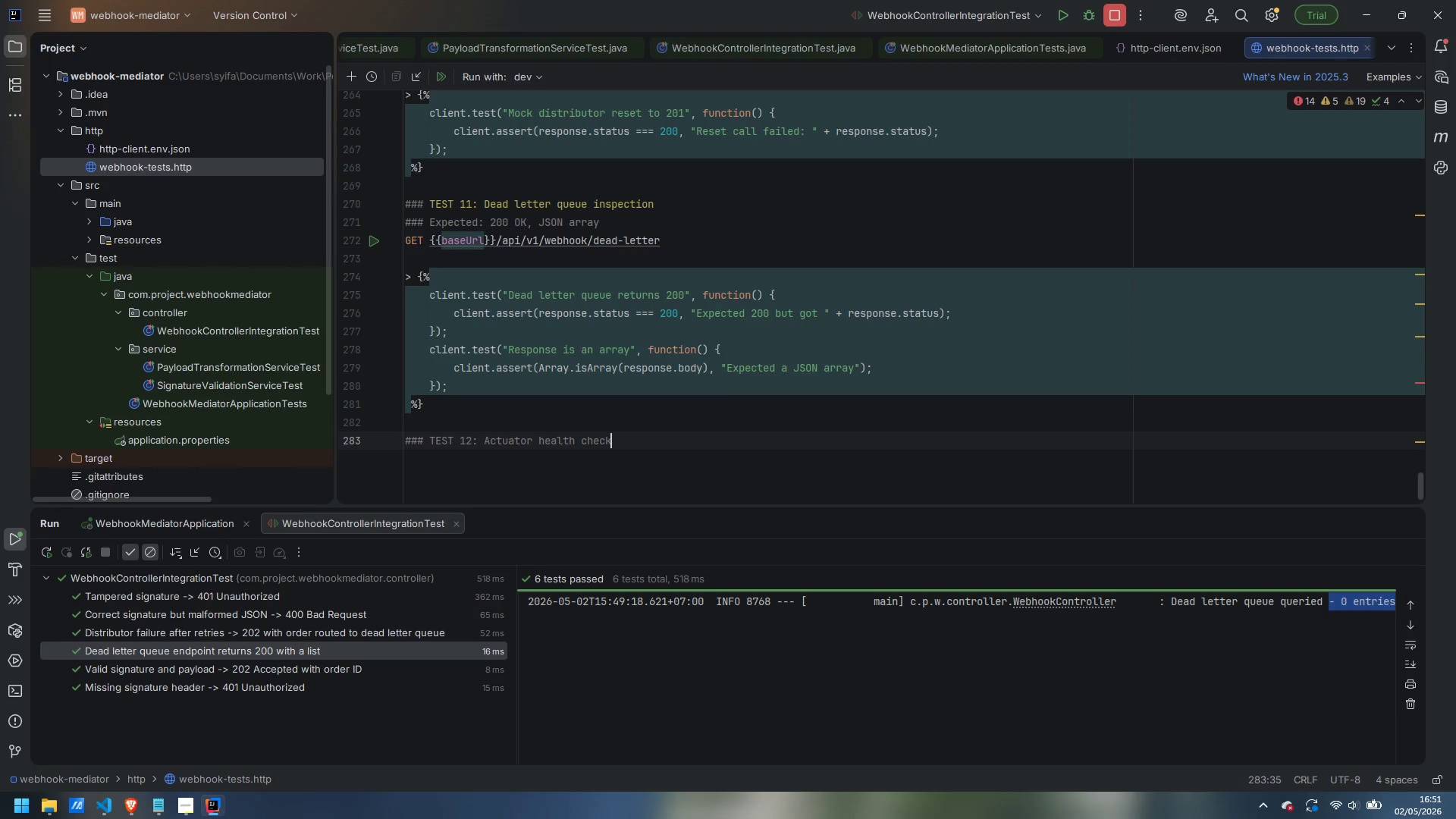 
key(Enter)
 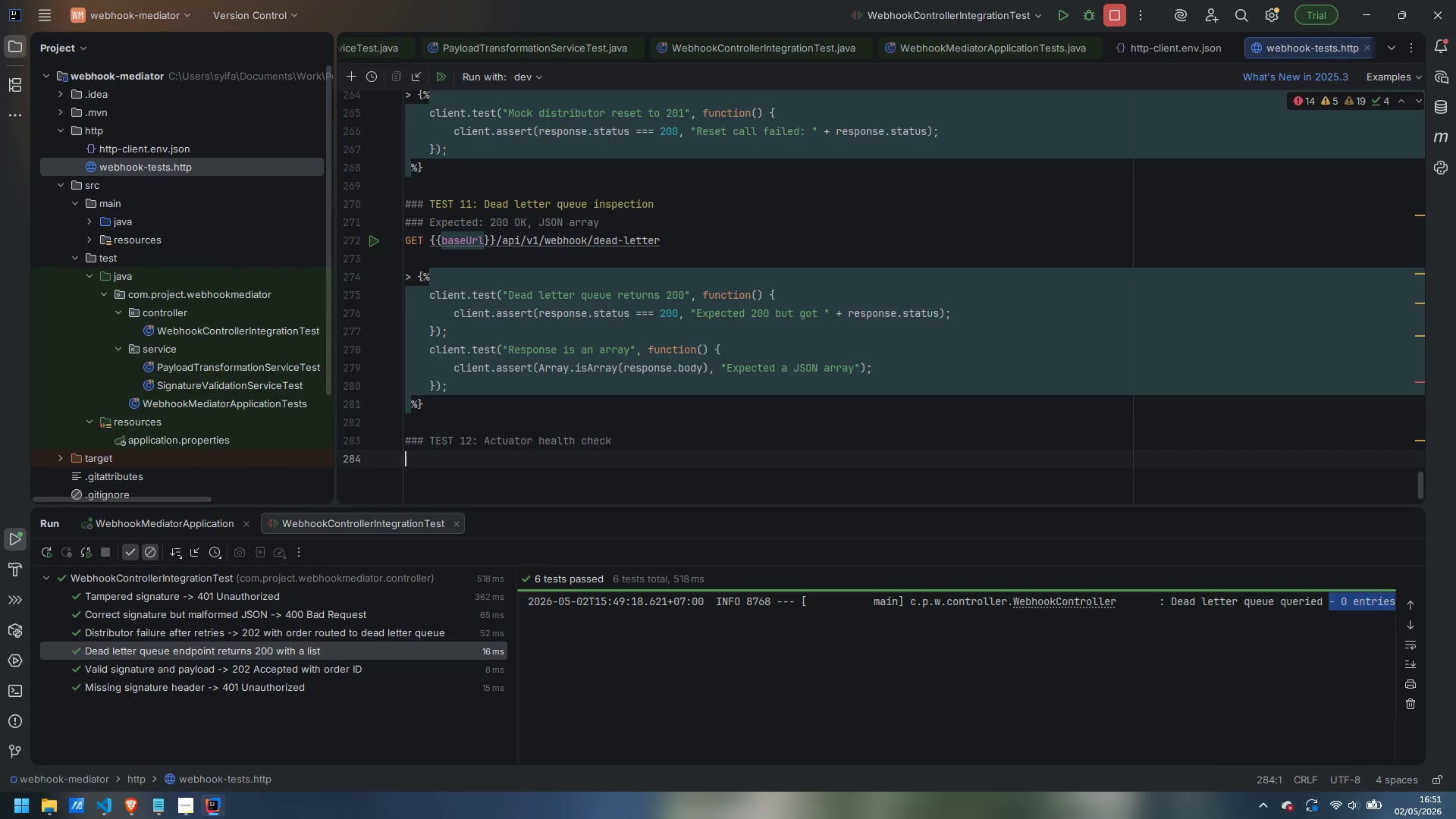 
type(### Expex)
key(Backspace)
type(cted)
 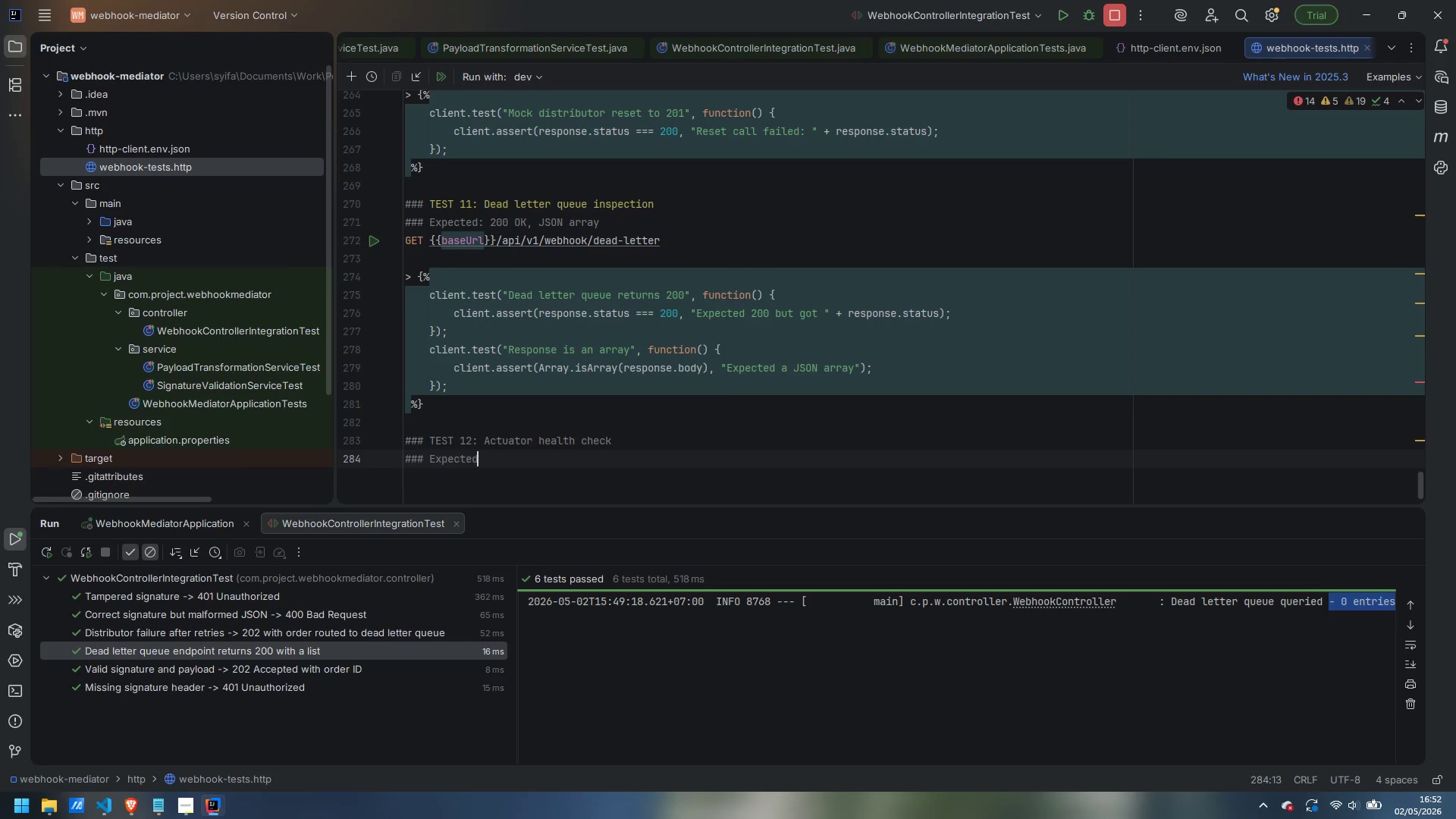 
type(: 200 OK, status )
key(Backspace)
type(=P)
key(Backspace)
type(UP)
 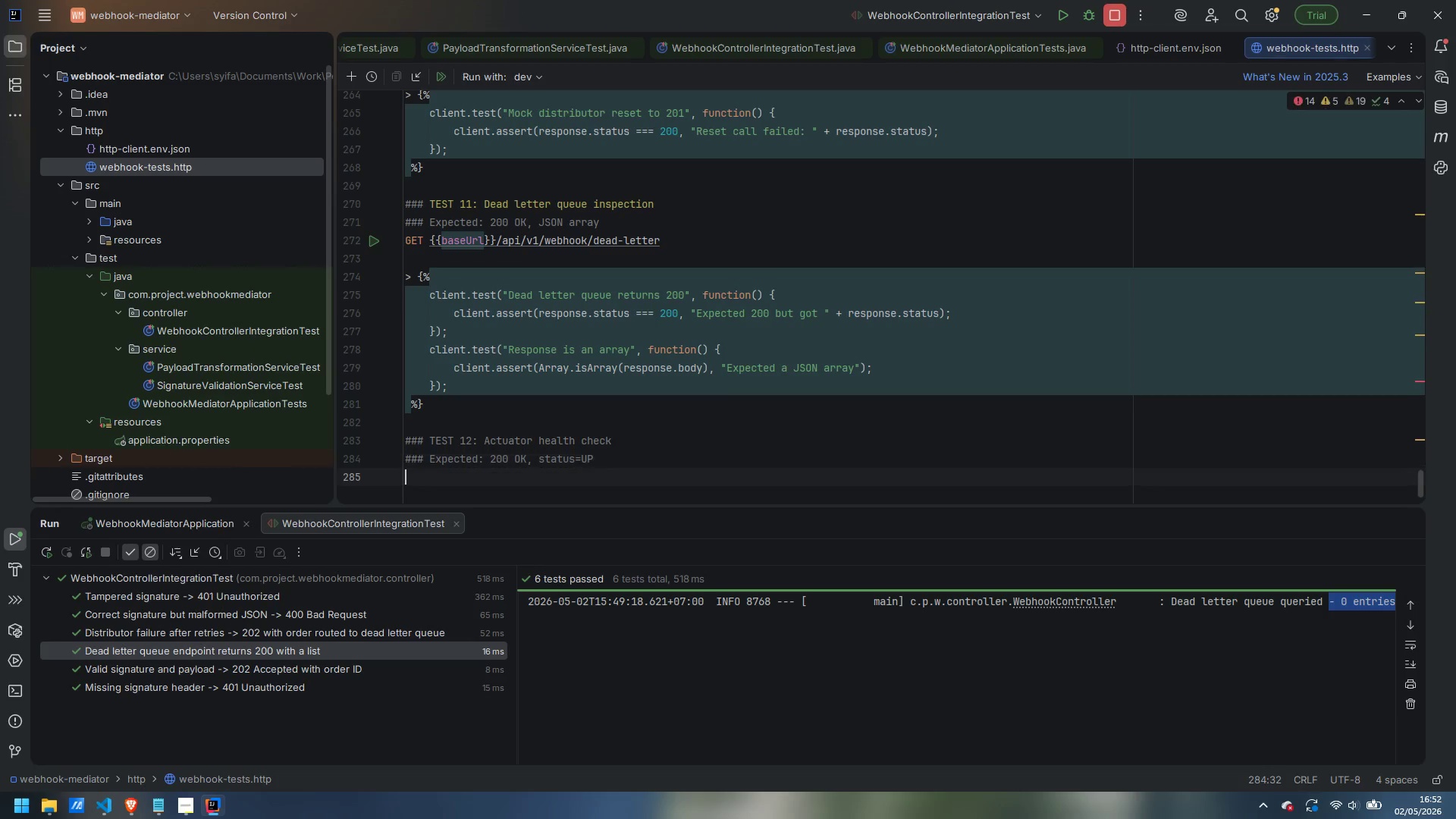 
 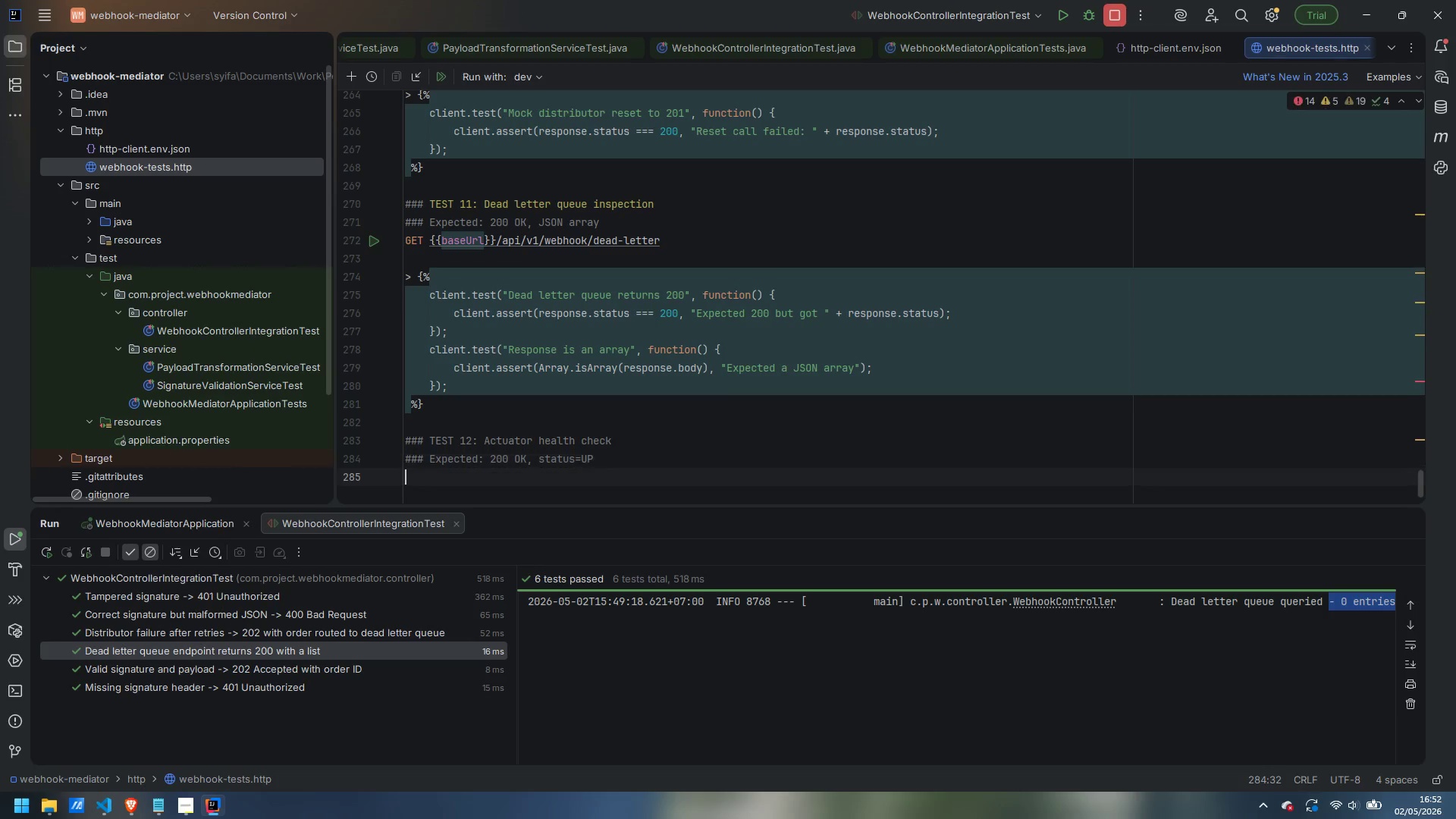 
key(Enter)
 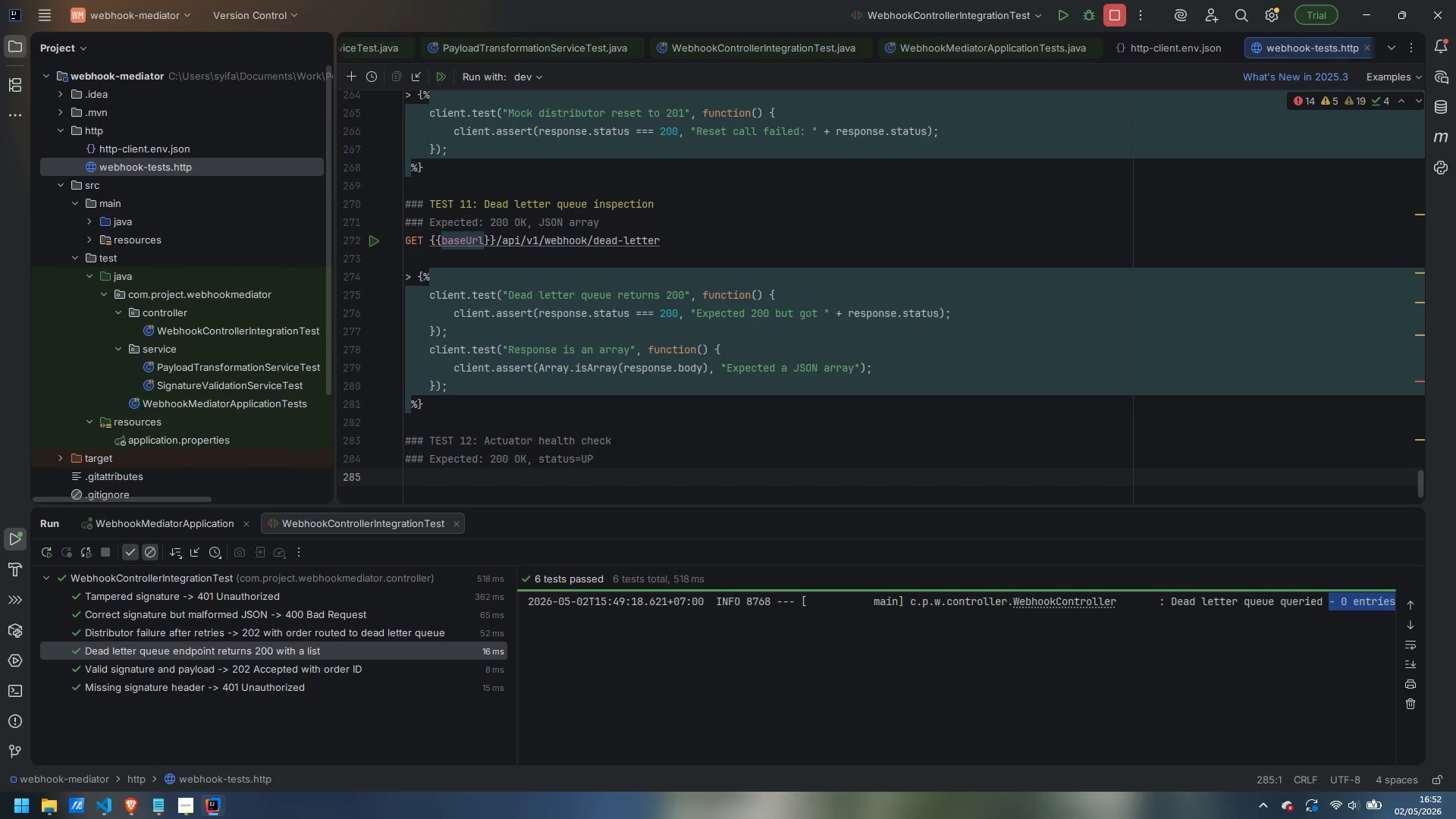 
type(GET {{baseUrl)
 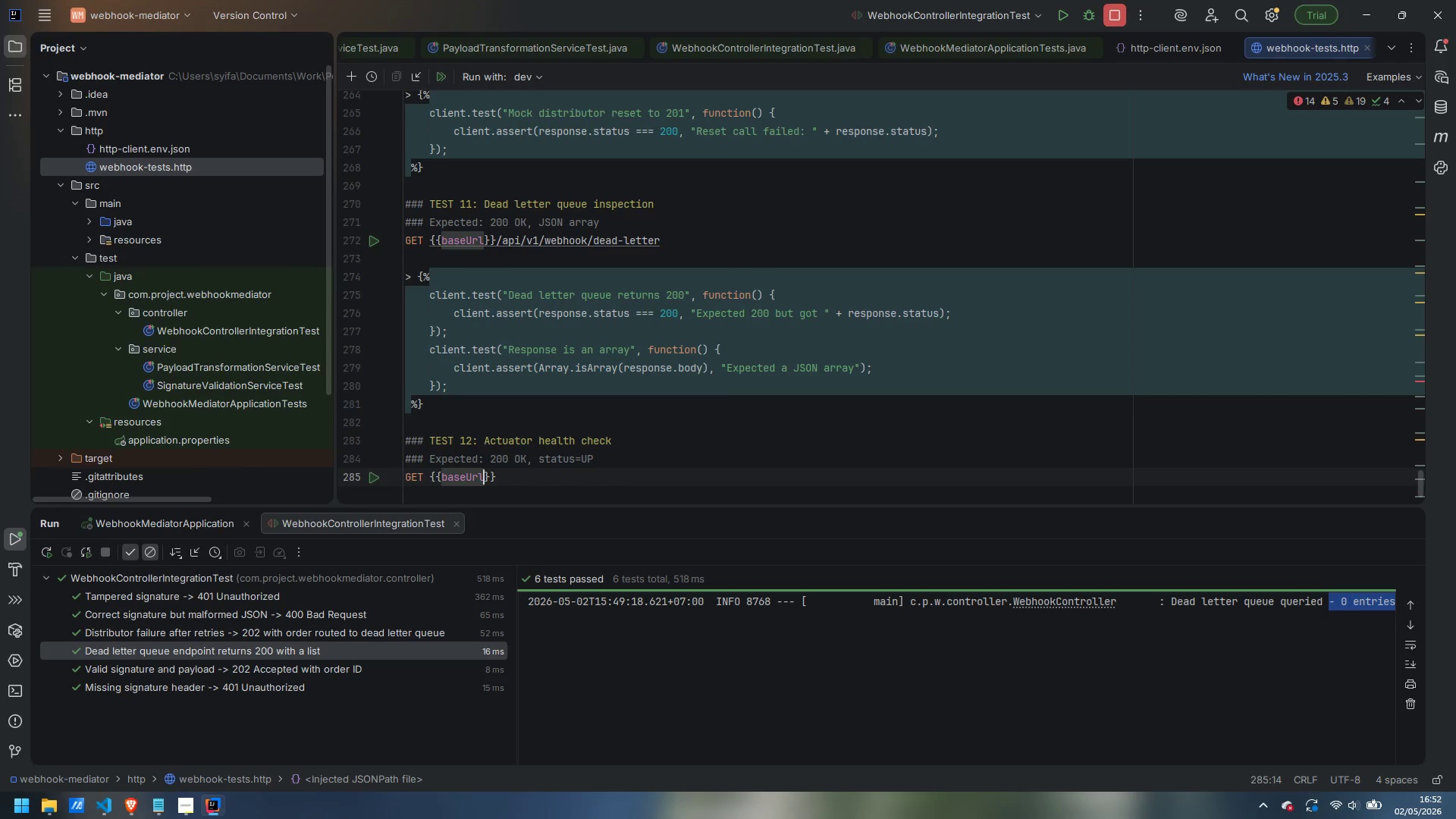 
key(ArrowRight)
 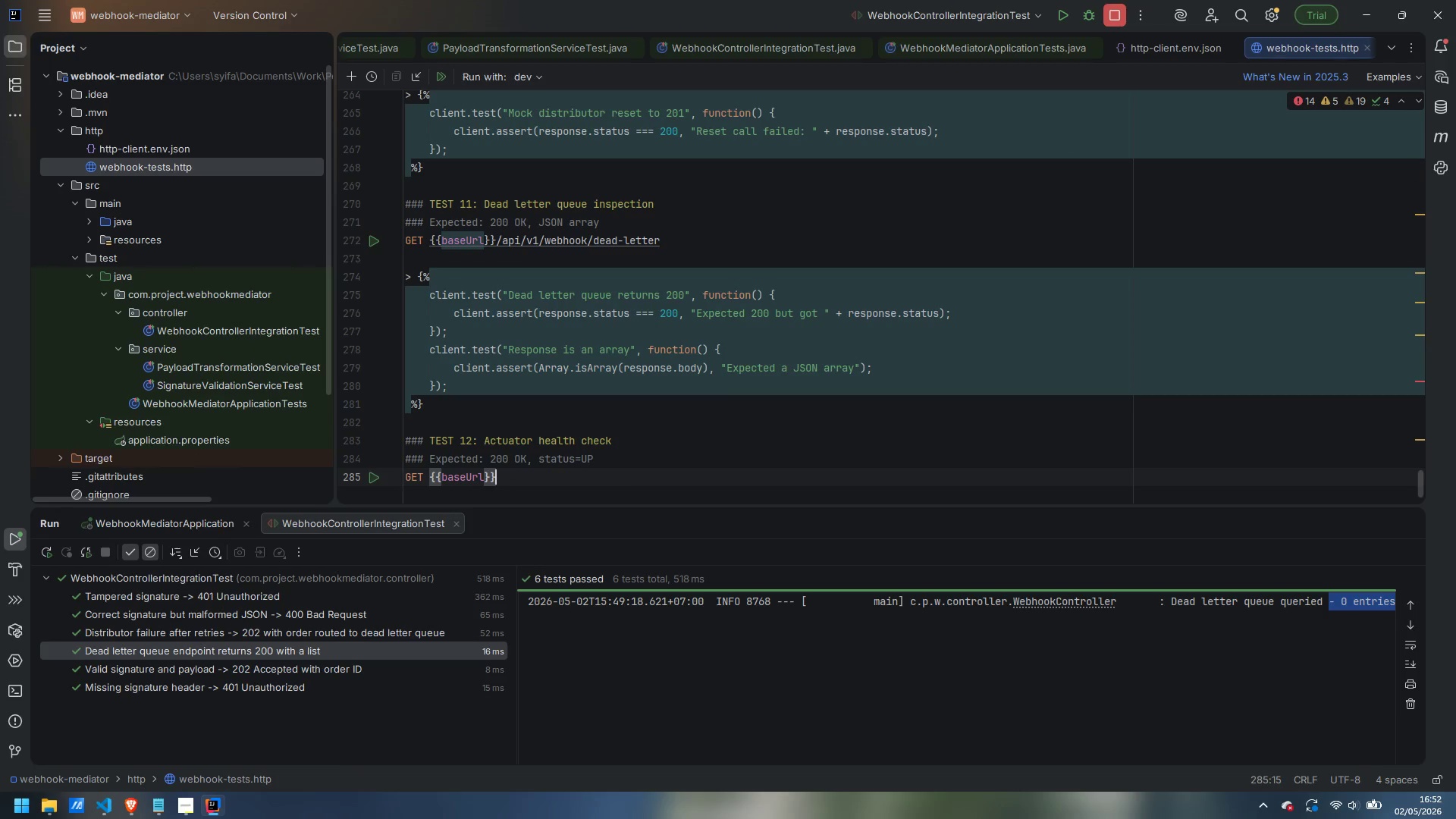 
key(ArrowRight)
 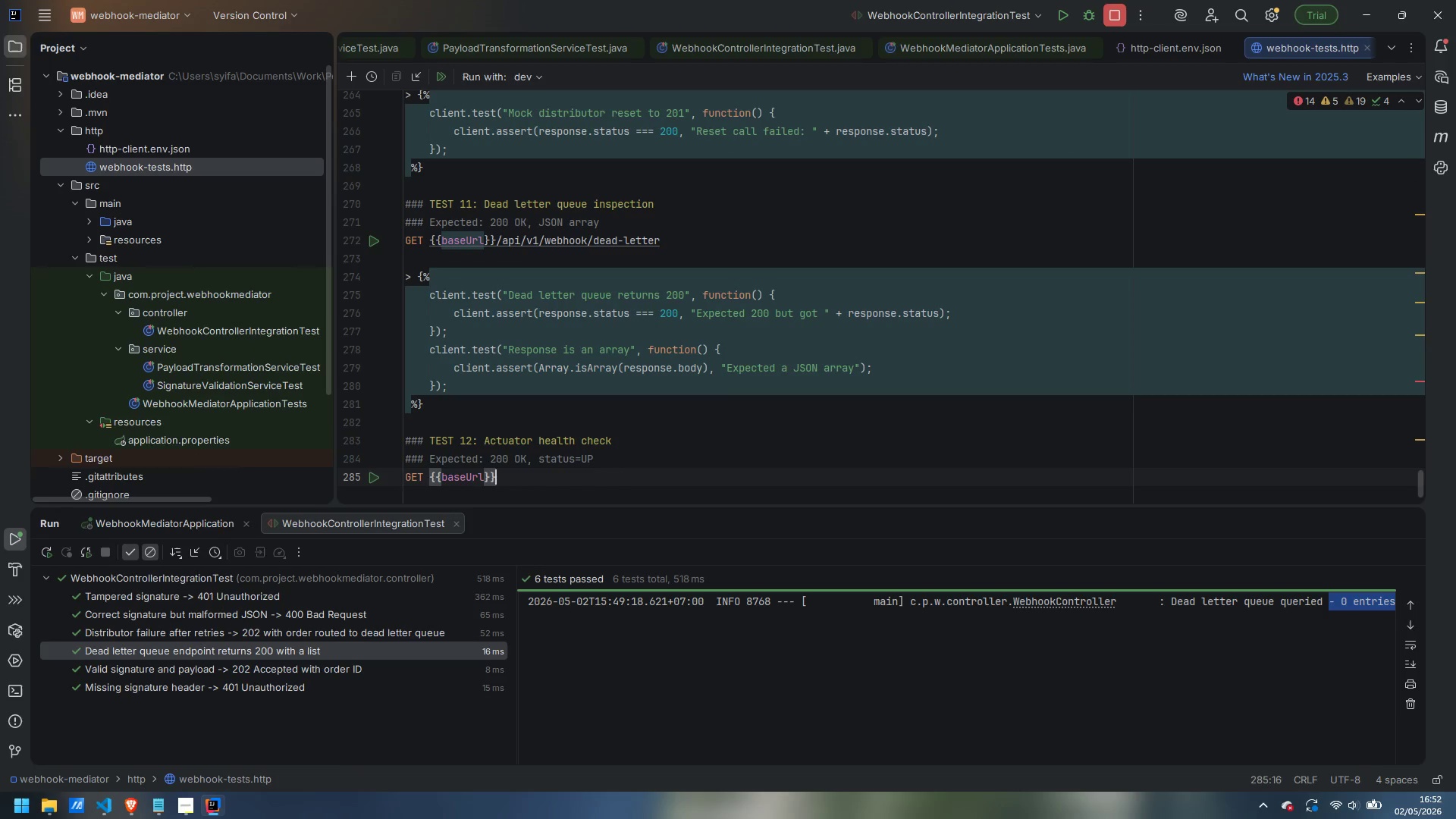 
type( )
key(Backspace)
type(/actuator/helat)
key(Backspace)
key(Backspace)
key(Backspace)
type(alth)
 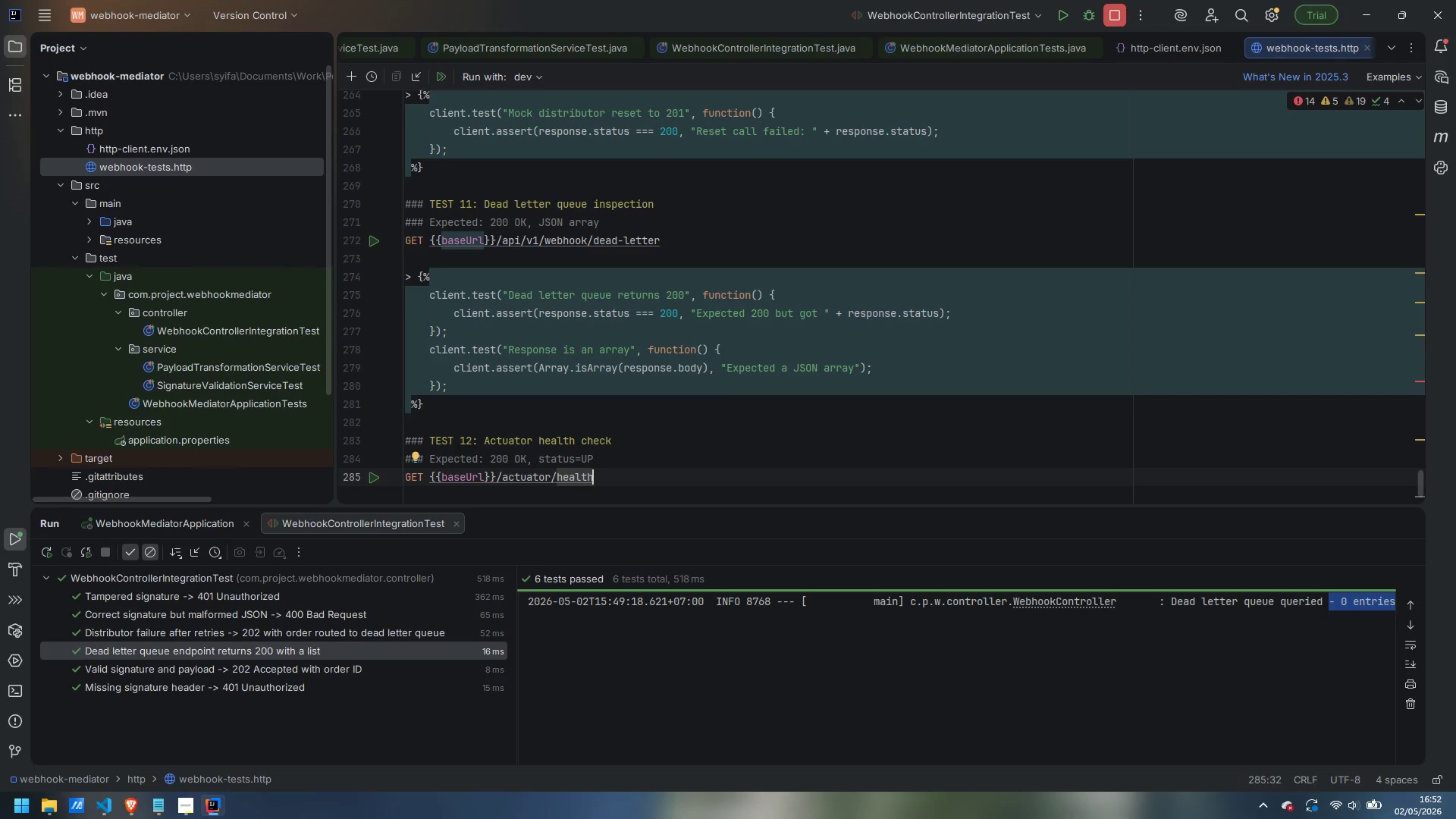 
key(Enter)
 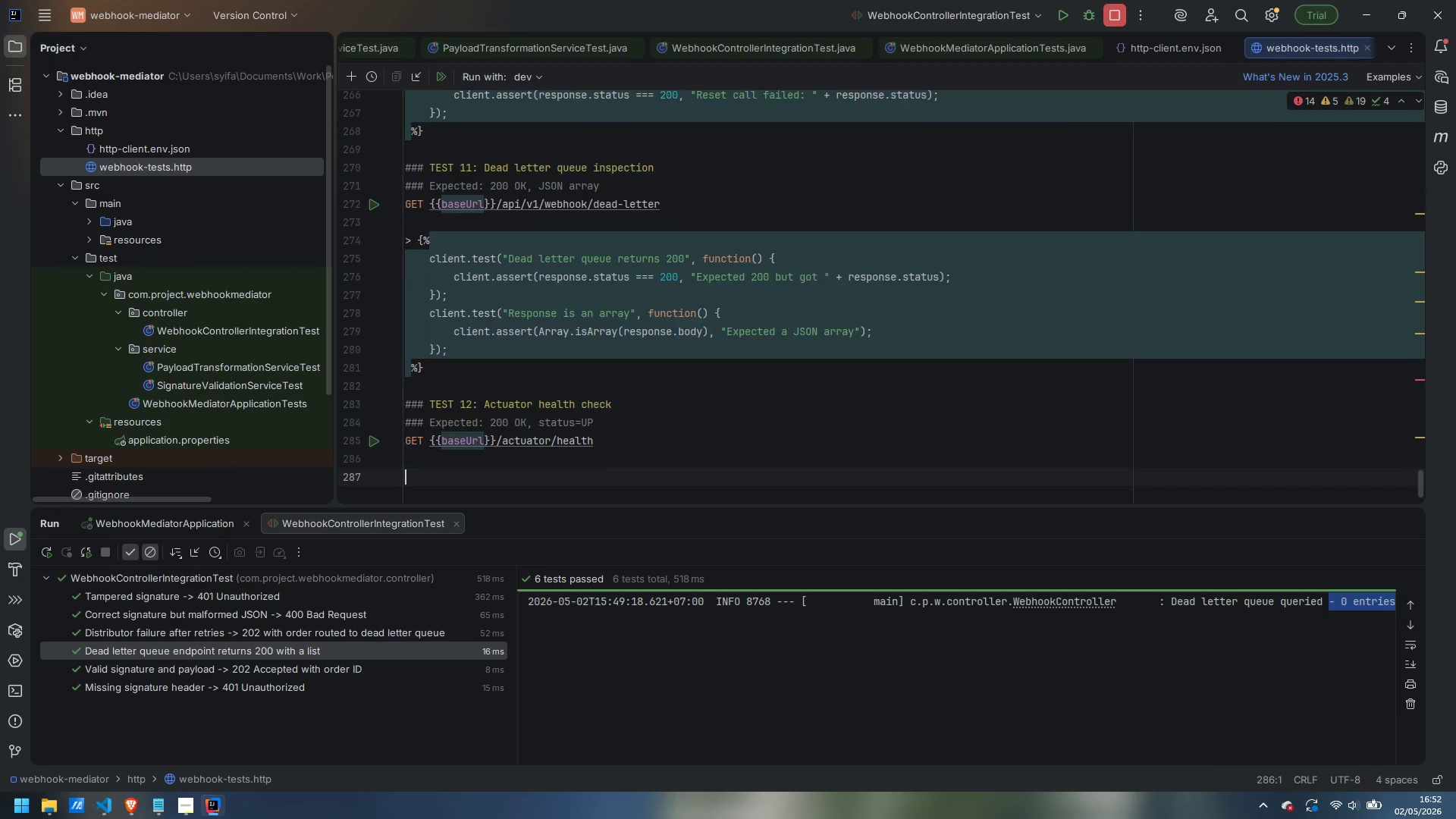 
key(Enter)
 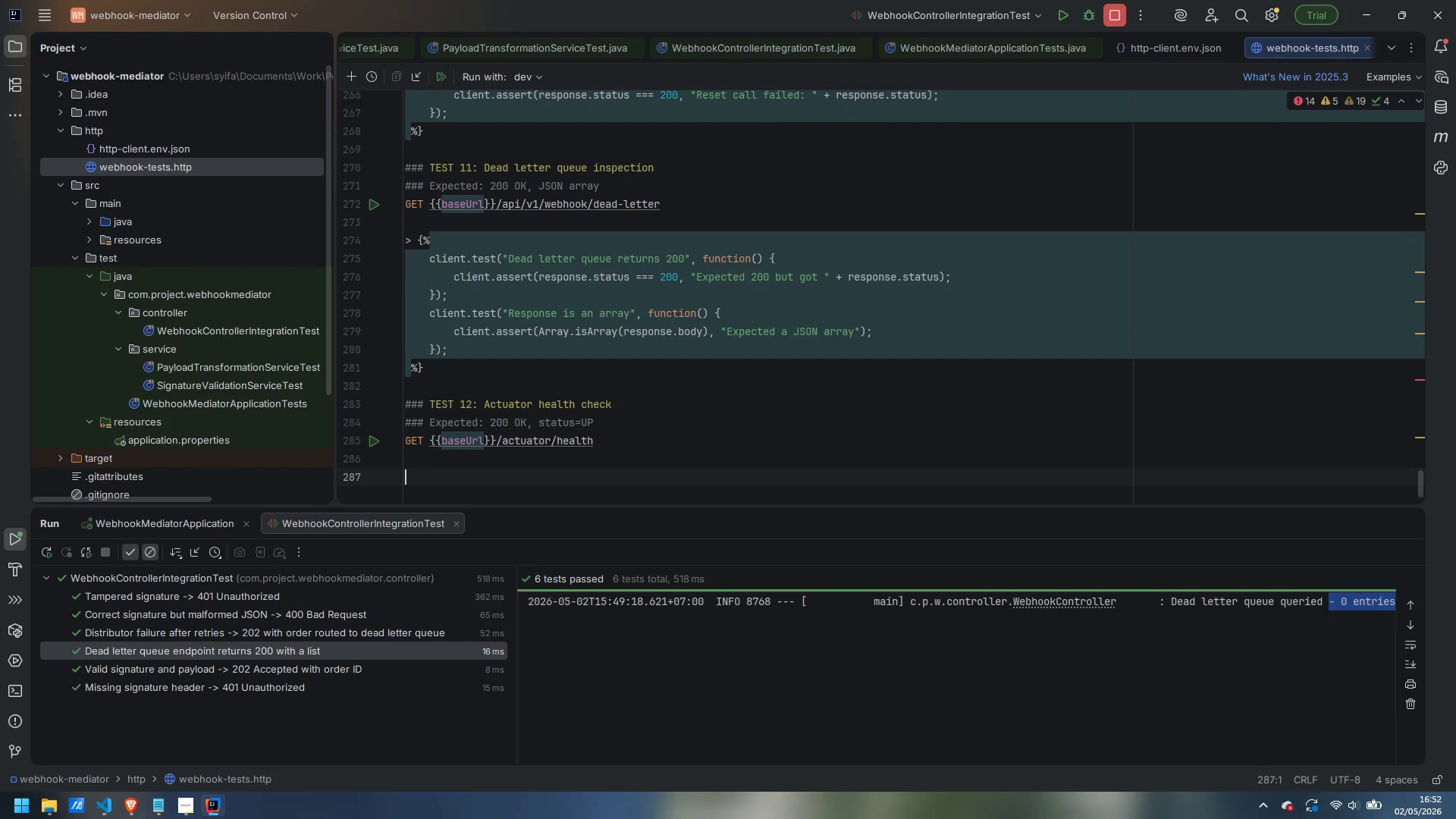 
key(Shift+Period)
 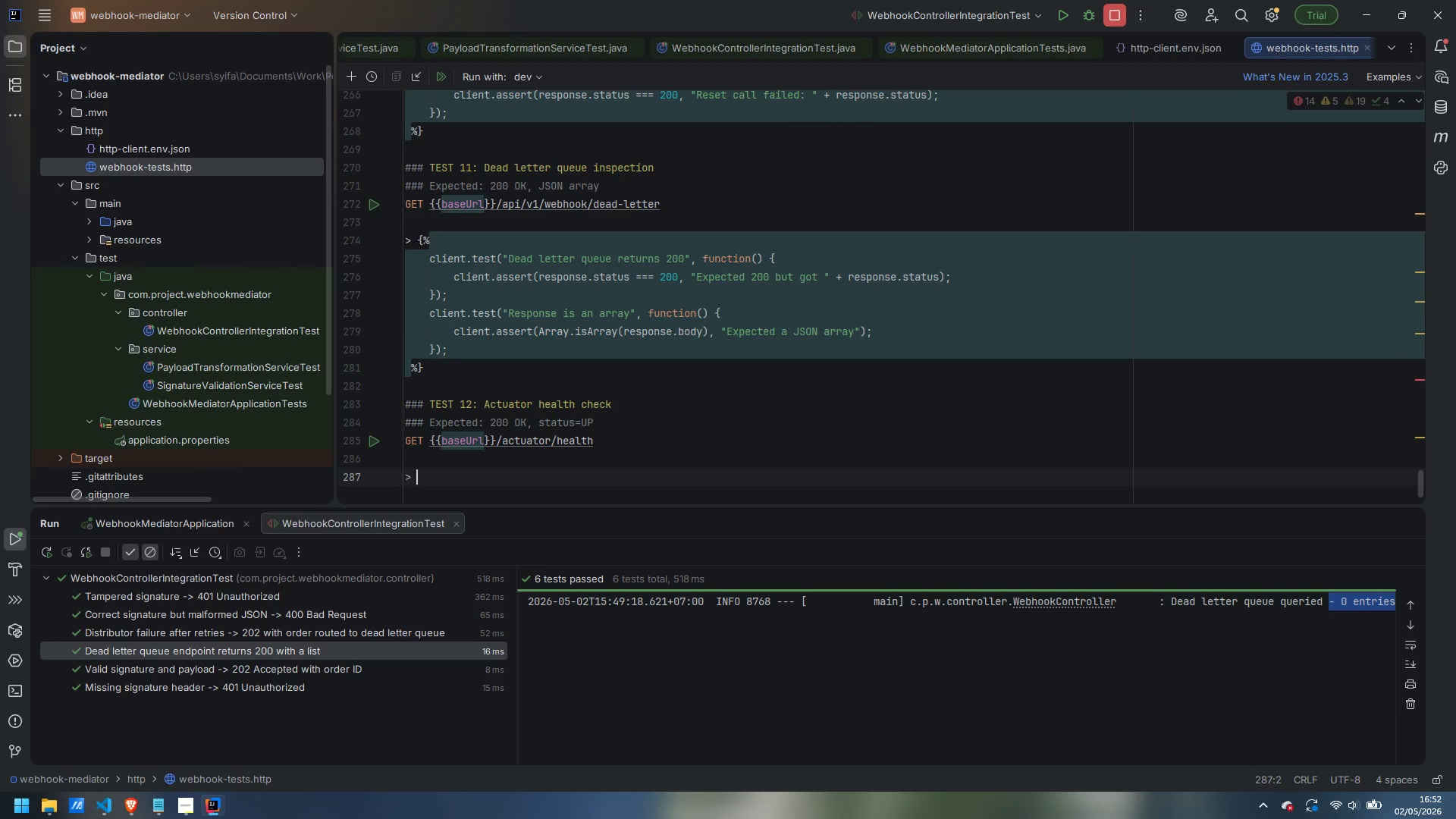 
key(Shift+Space)
 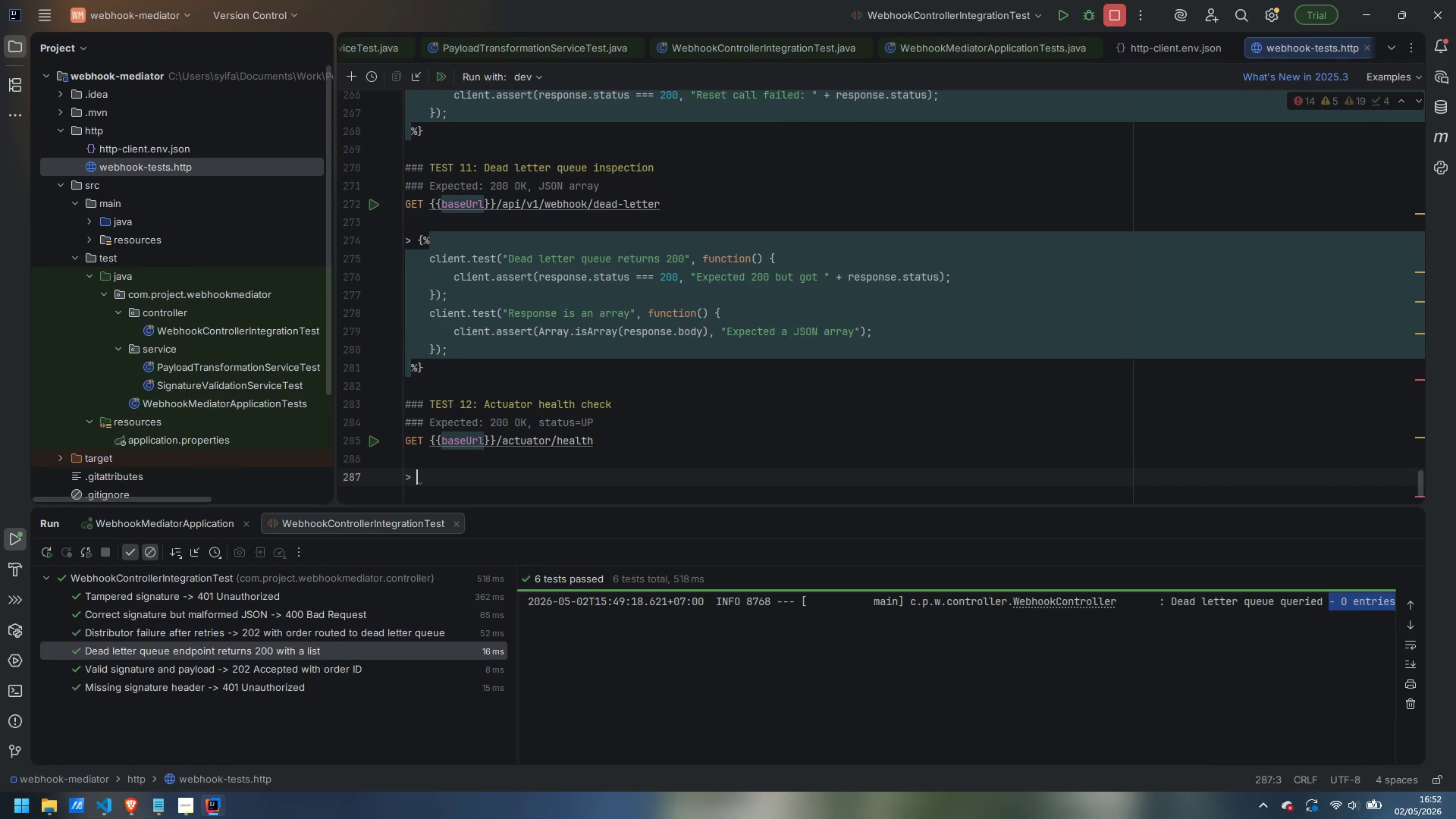 
key(Shift+BracketLeft)
 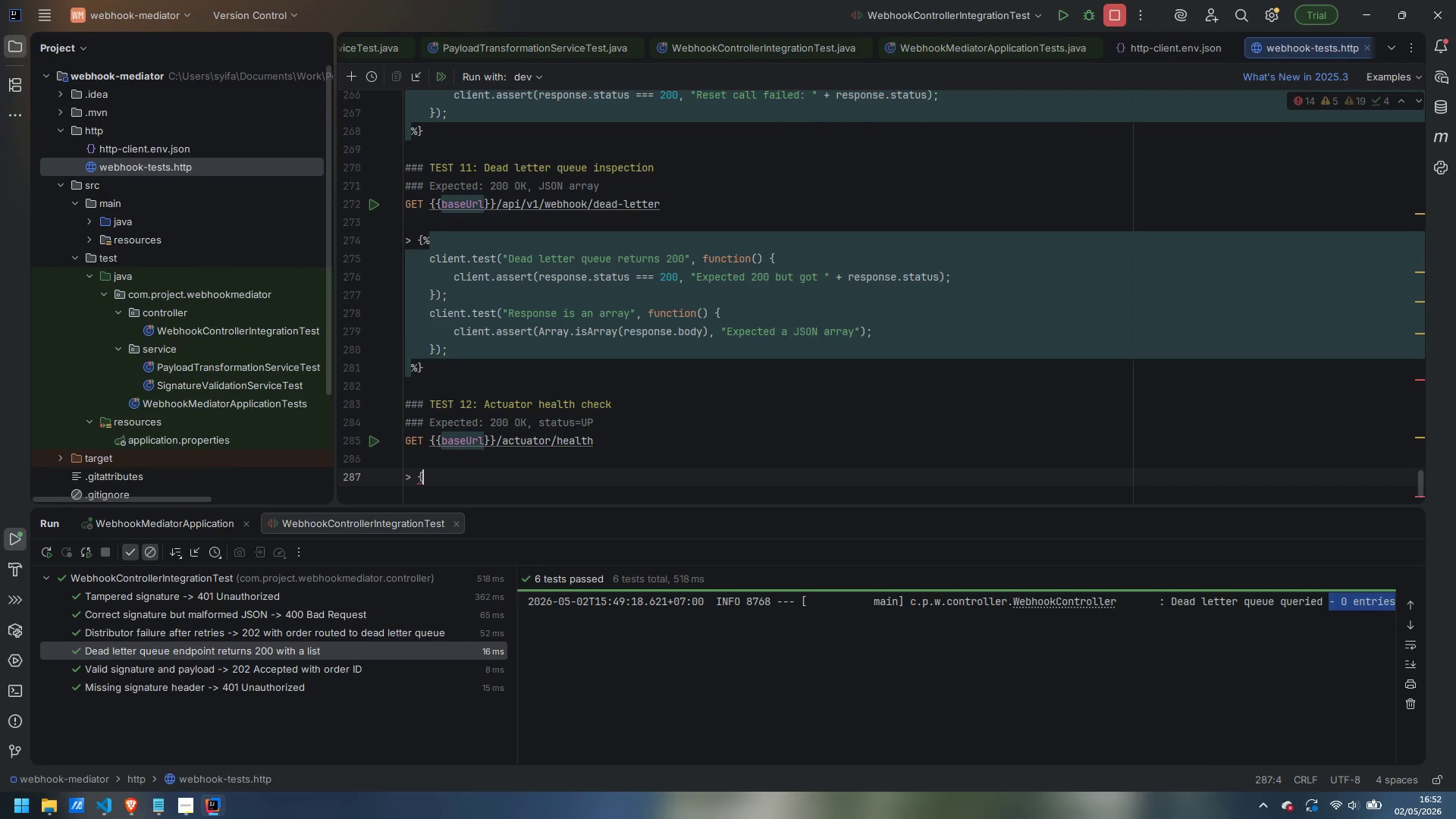 
key(Shift+5)
 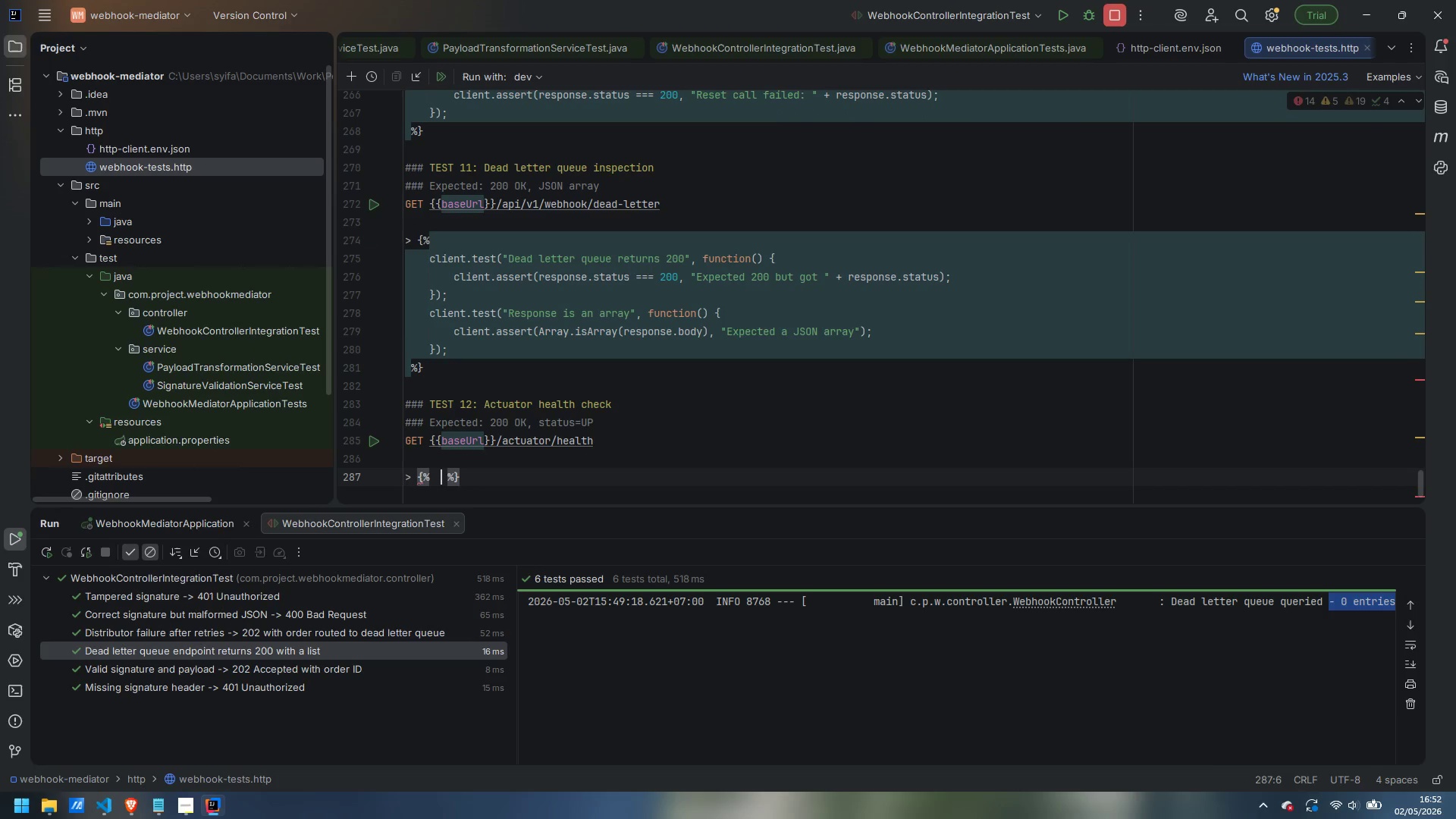 
key(Space)
 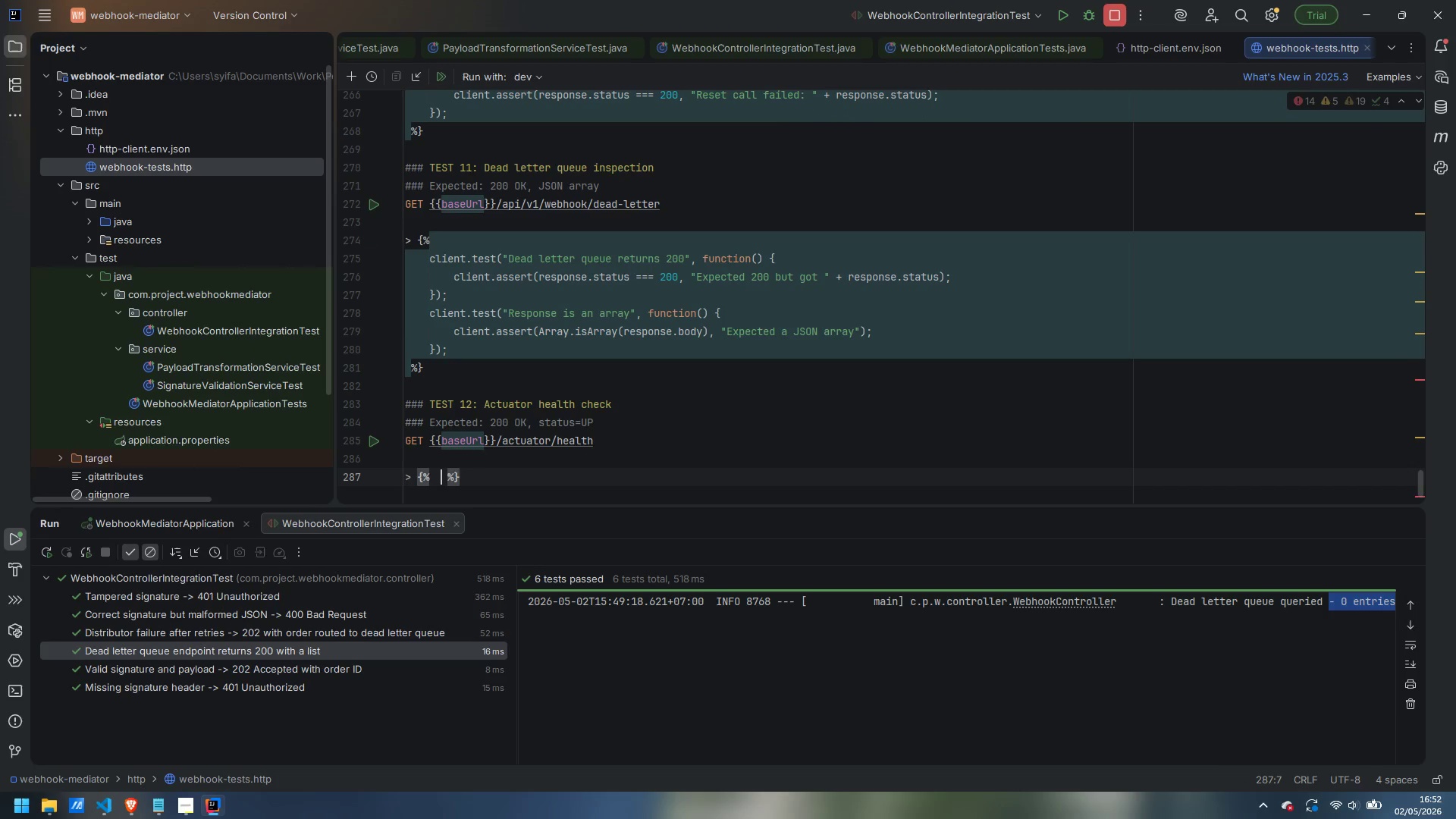 
key(Backspace)
 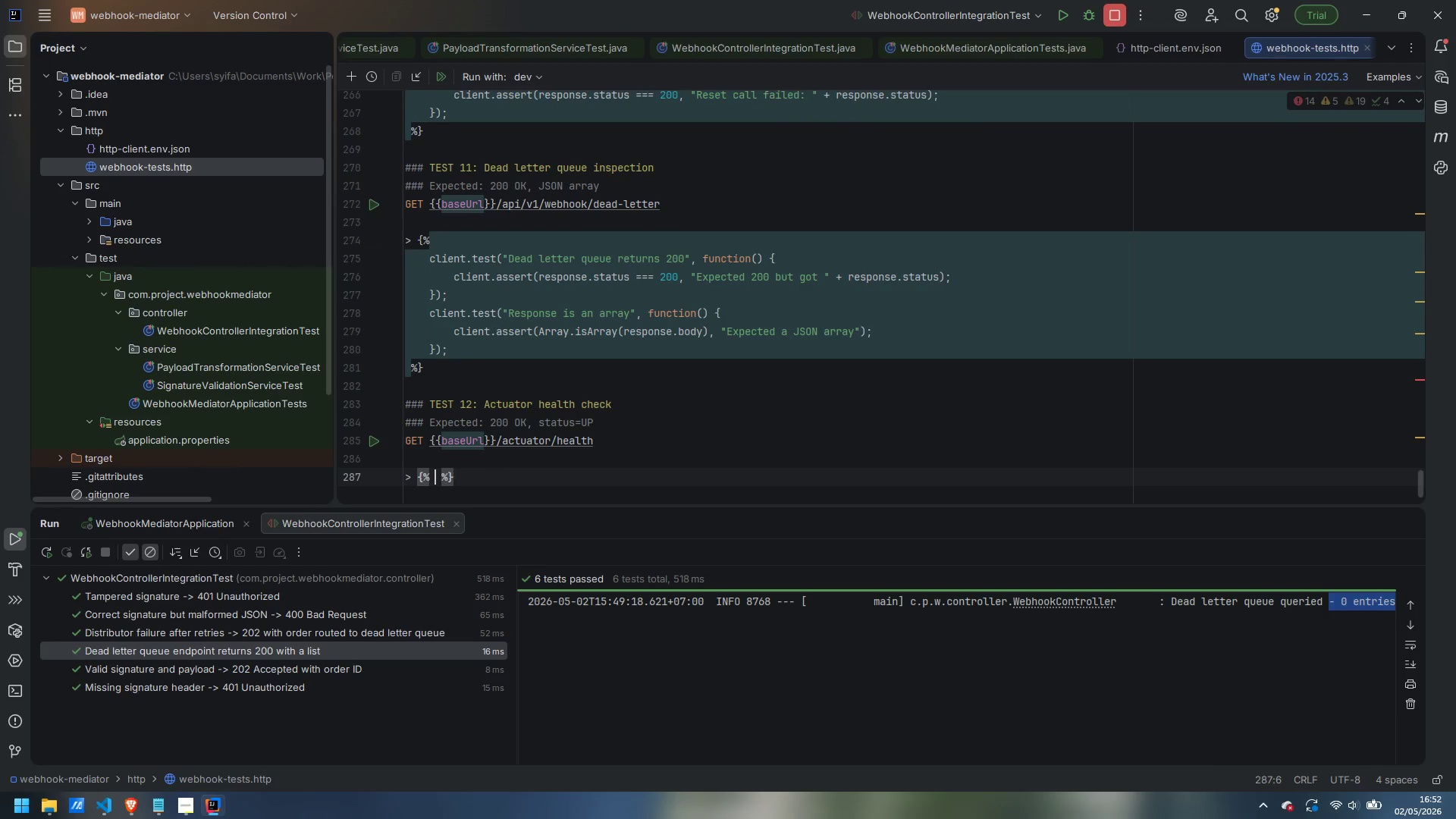 
key(Enter)
 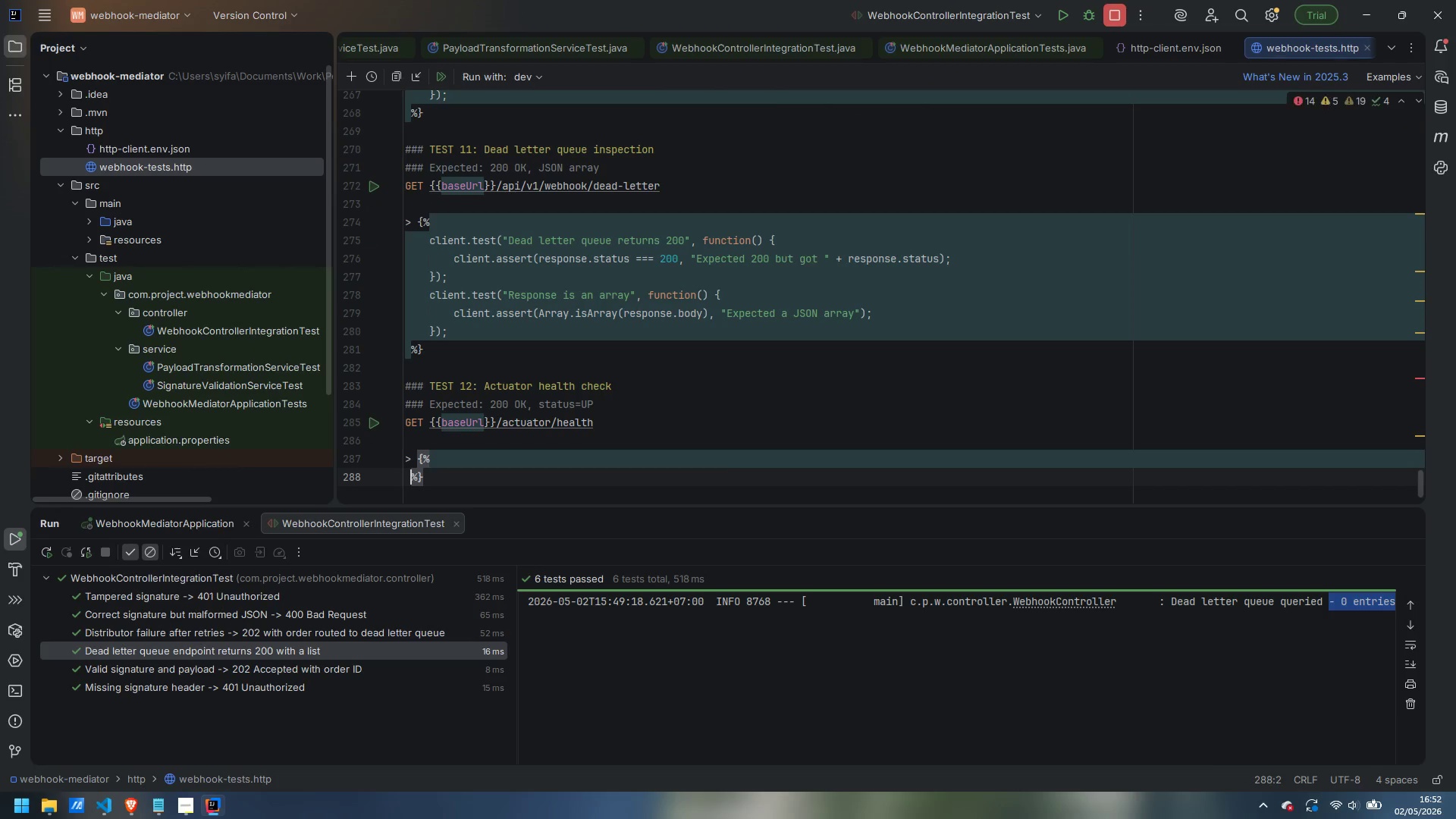 
key(Enter)
 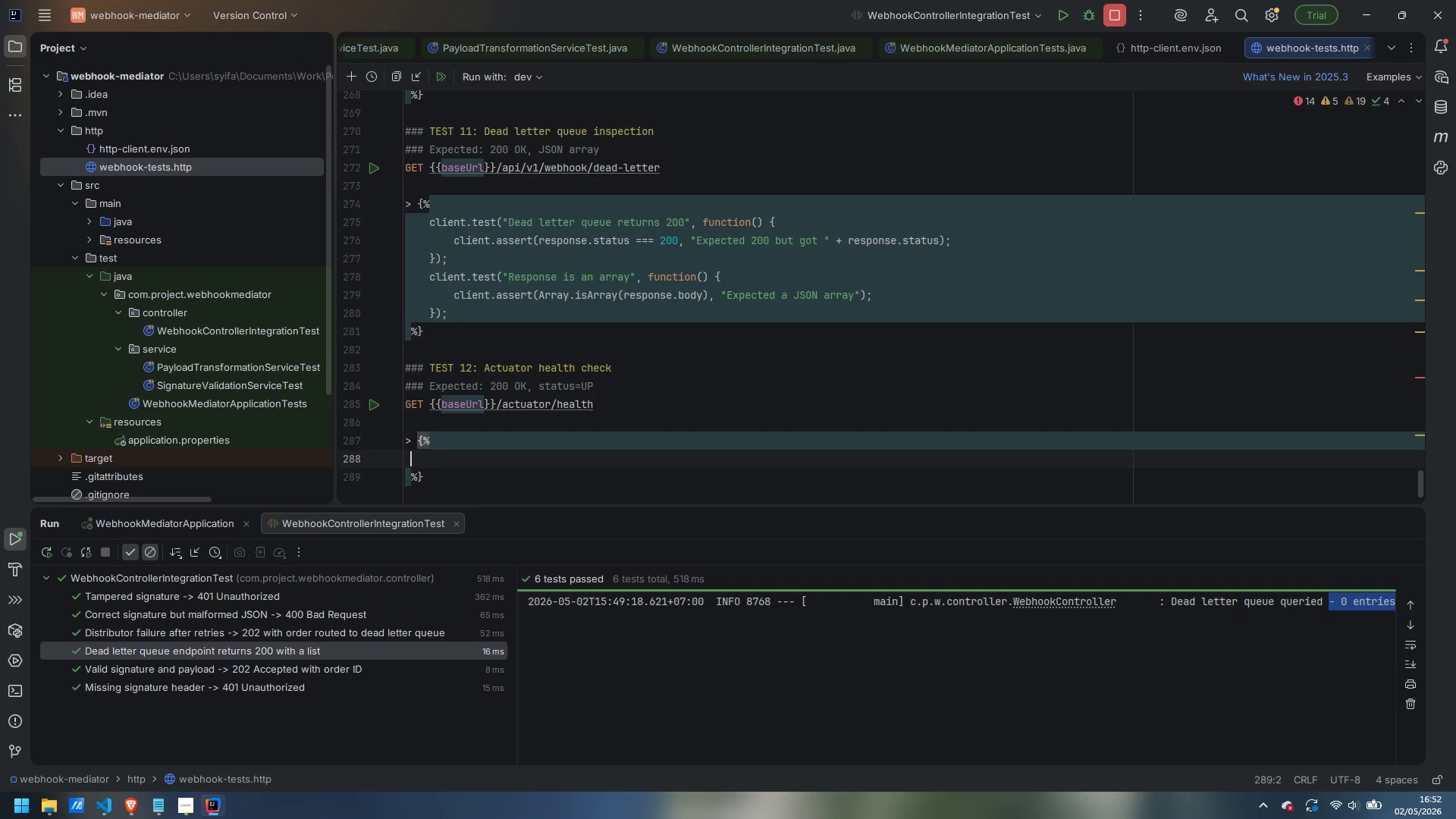 
key(ArrowUp)
 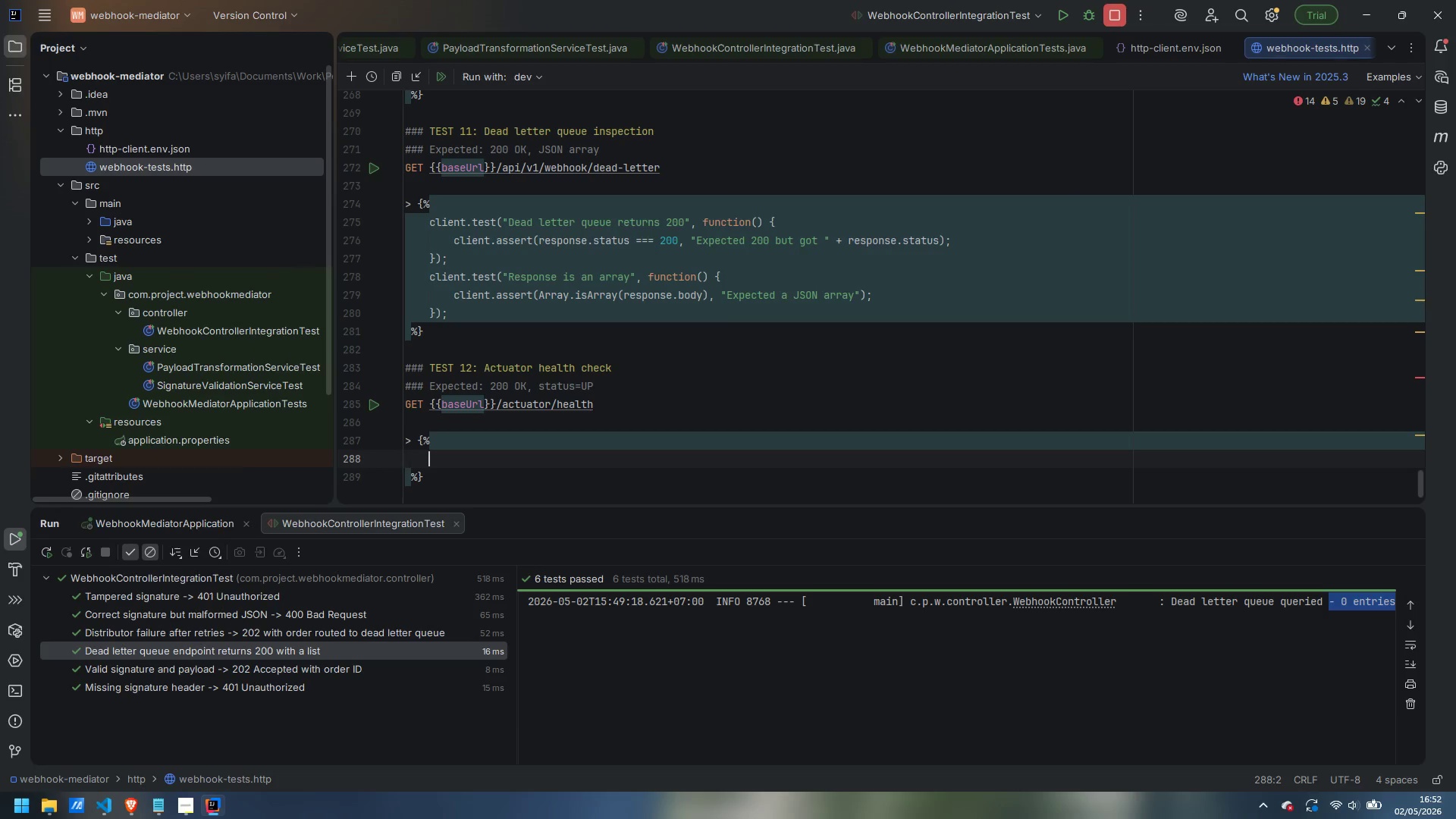 
key(Tab)
type(client.test("Health is UP)
 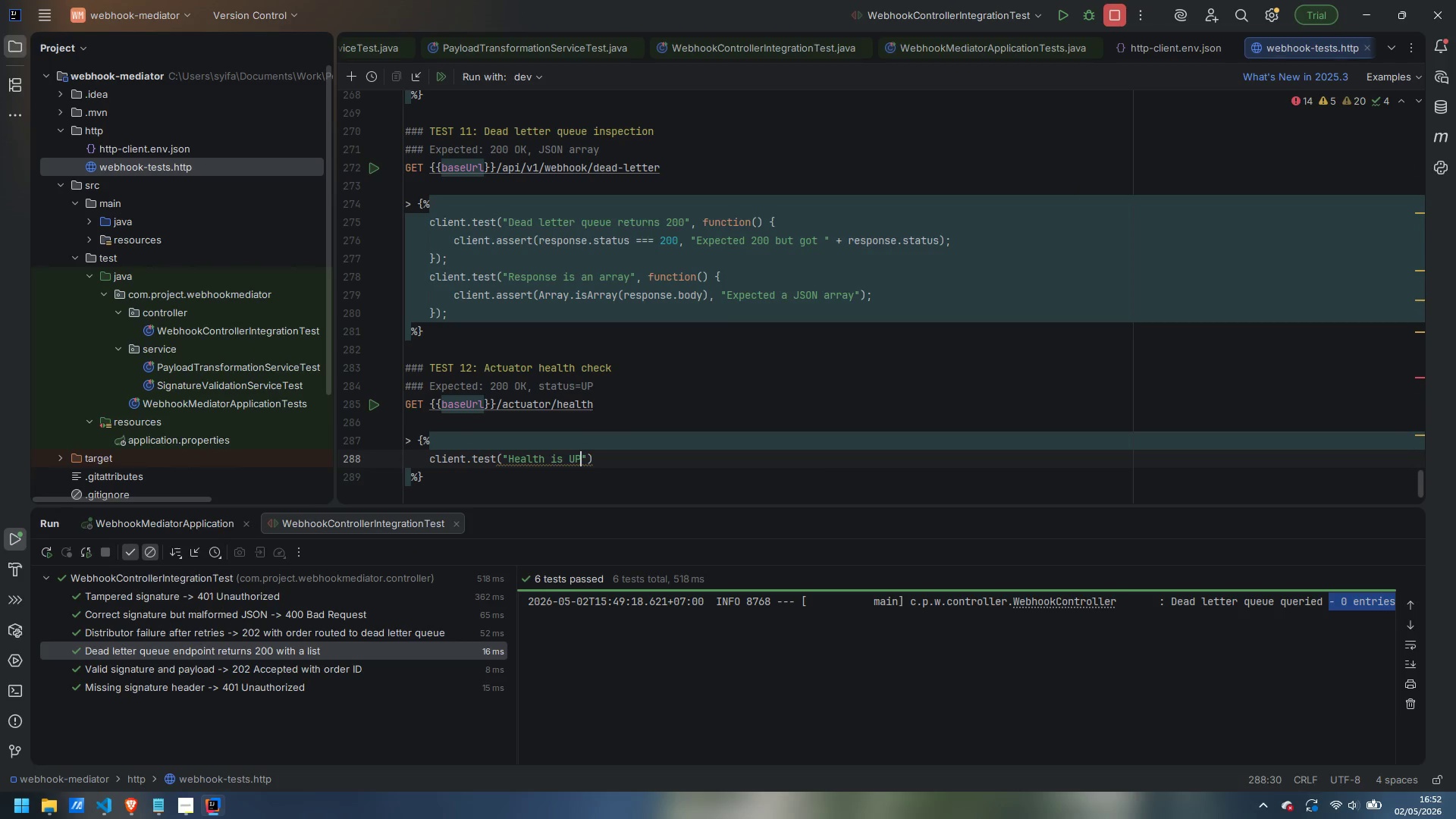 
key(ArrowRight)
 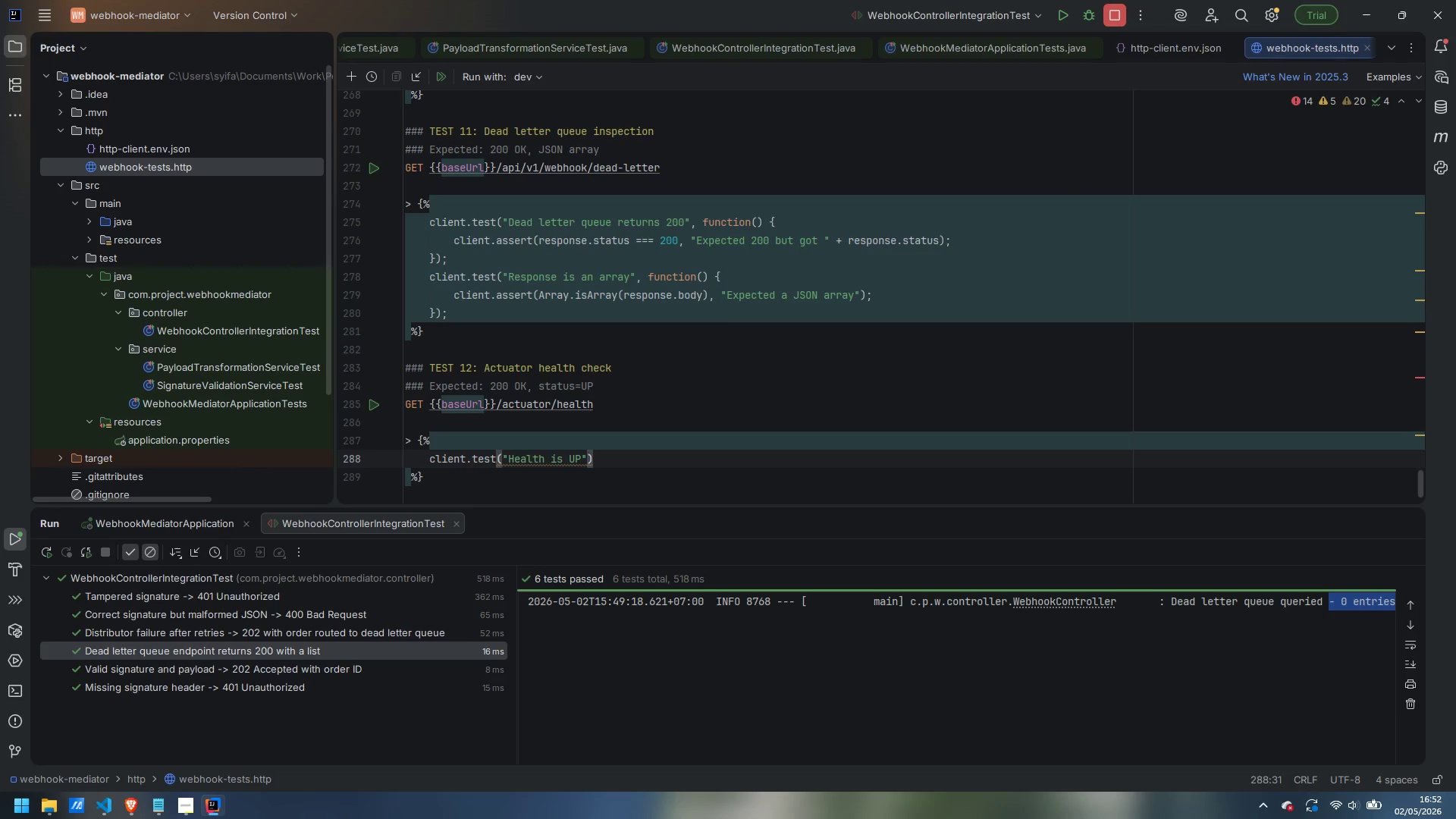 
type(, function() {)
 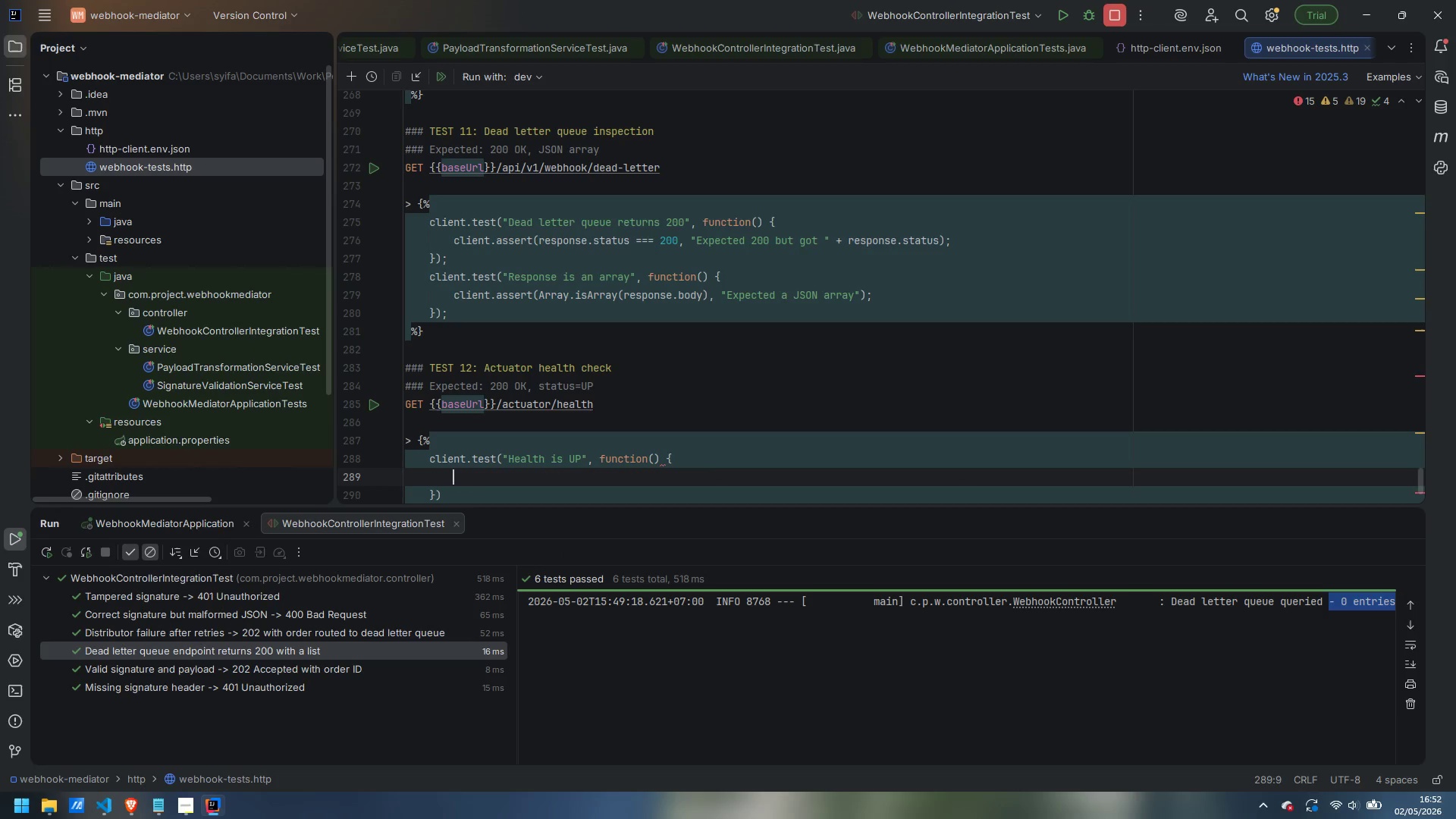 
 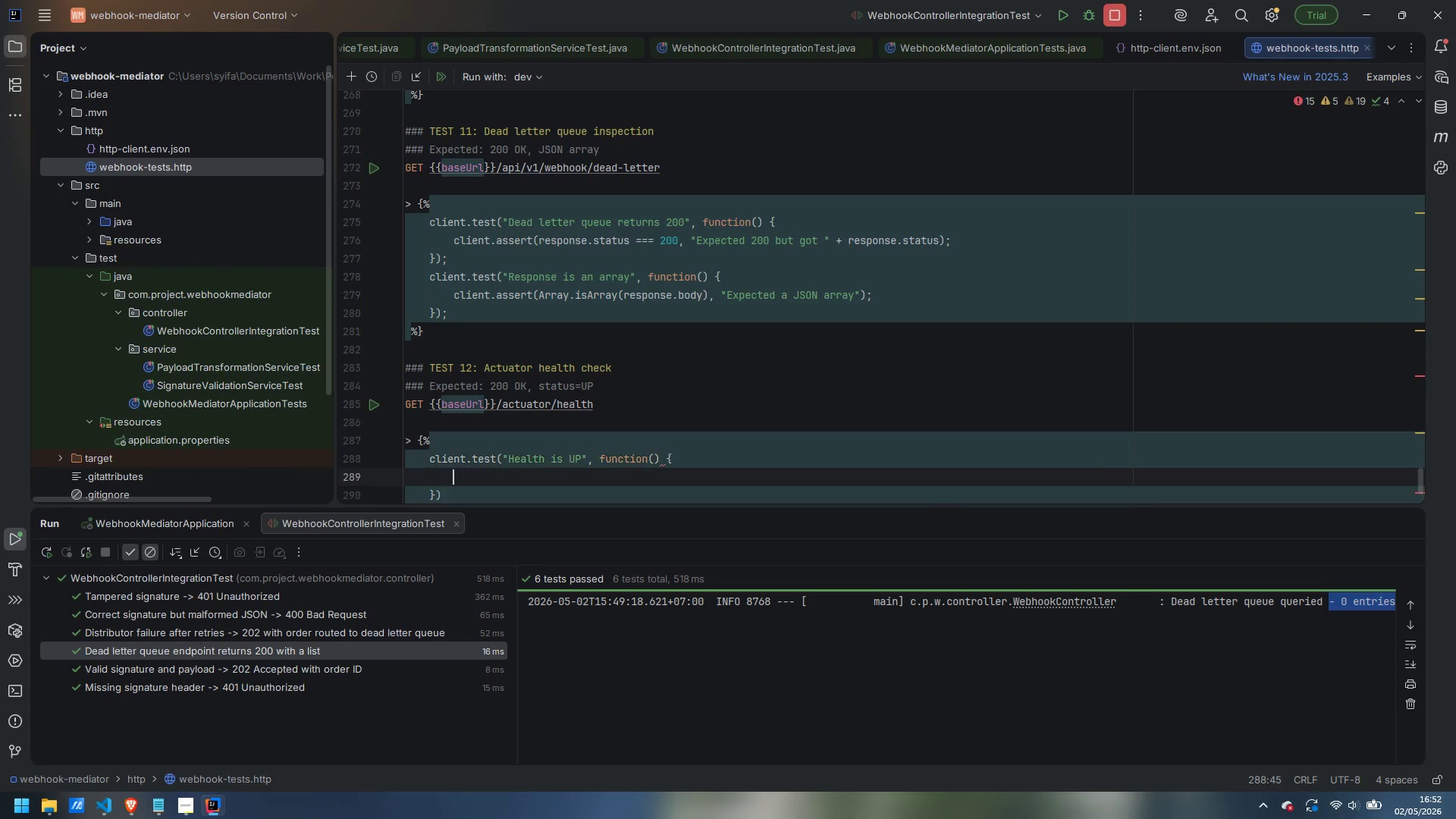 
key(Enter)
 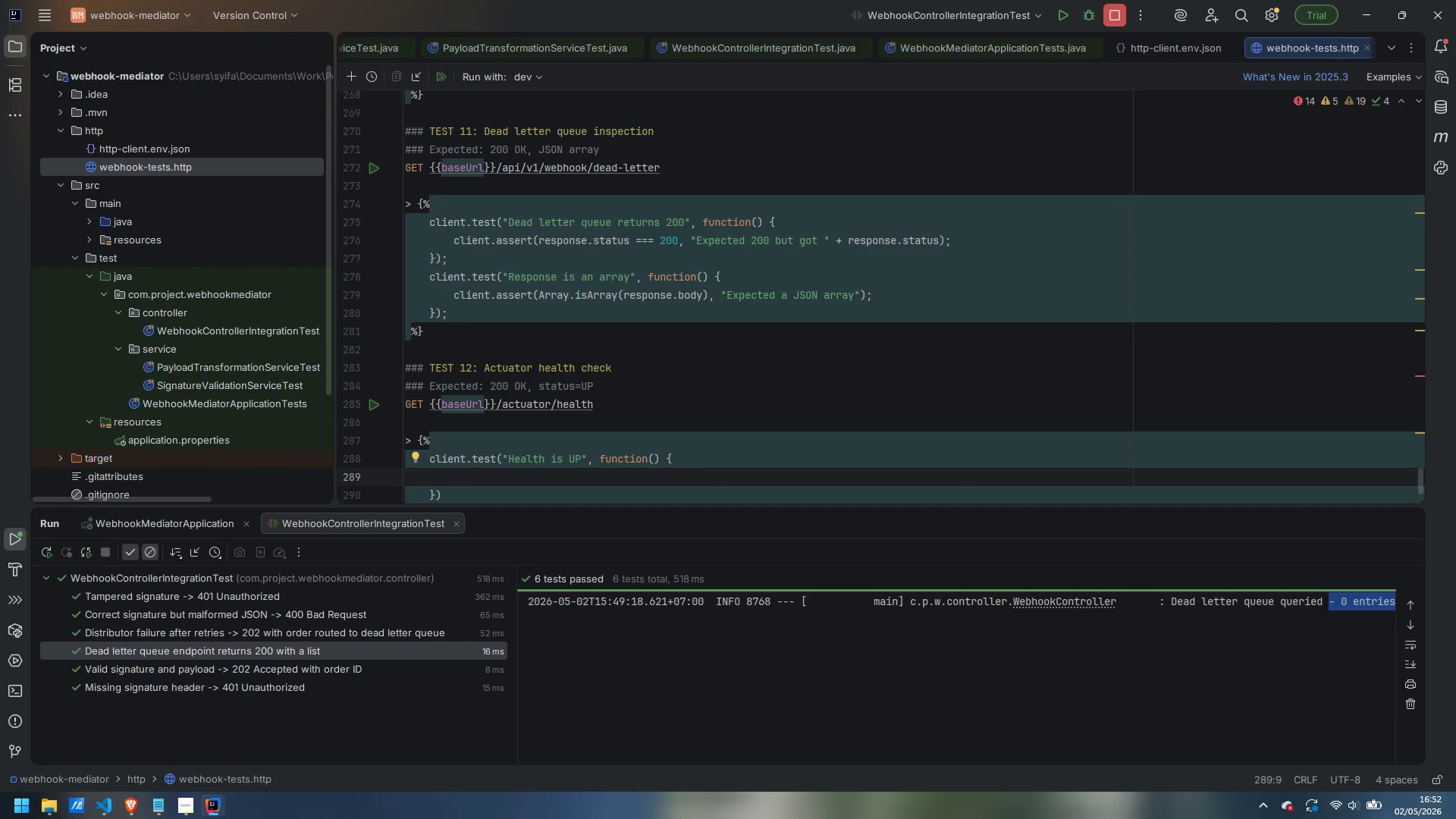 
type(client.assert(response.status === 2000)
key(Backspace)
type(, "Expected 200)
 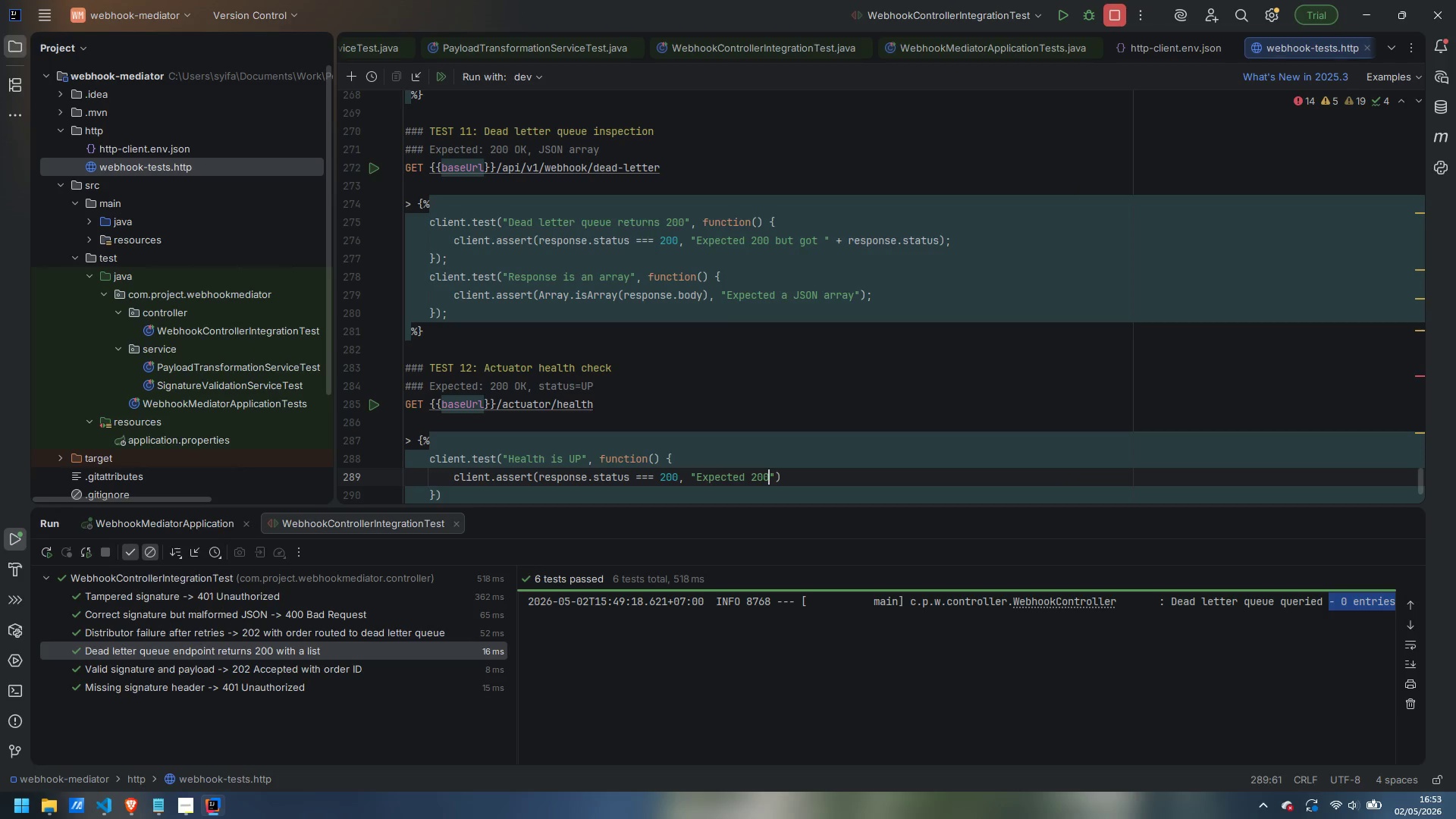 
key(ArrowRight)
 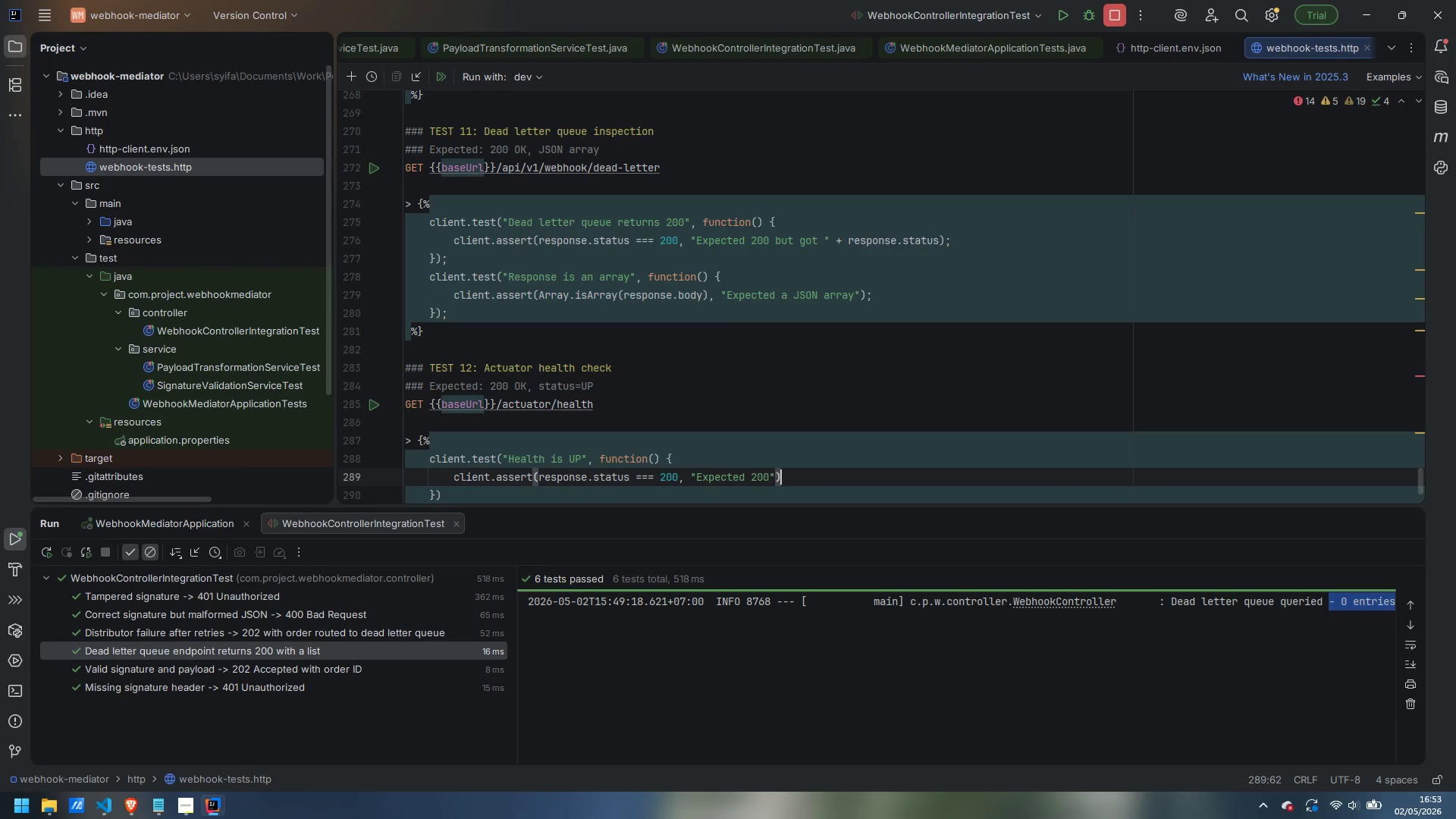 
key(ArrowRight)
 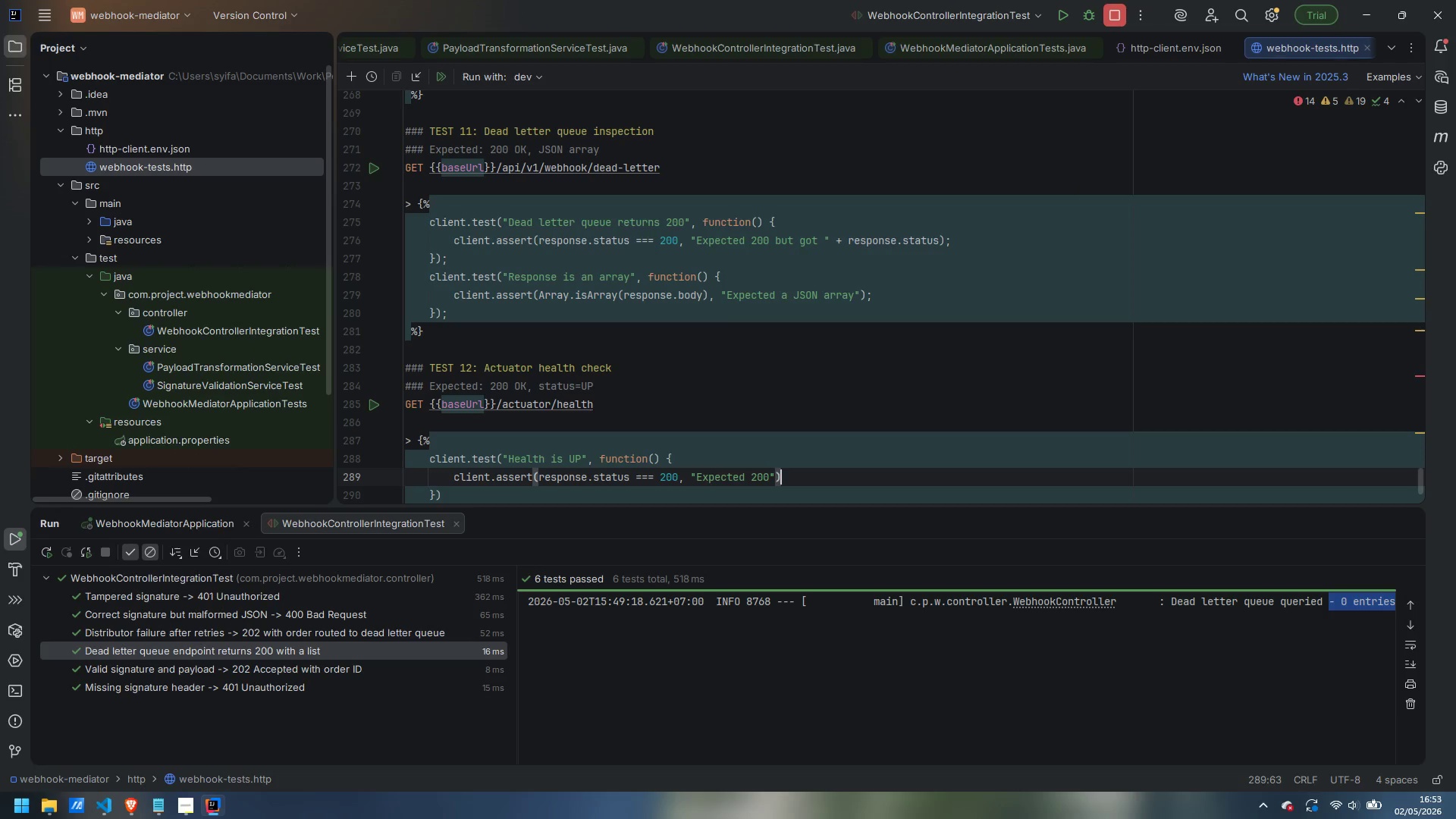 
key(Semicolon)
 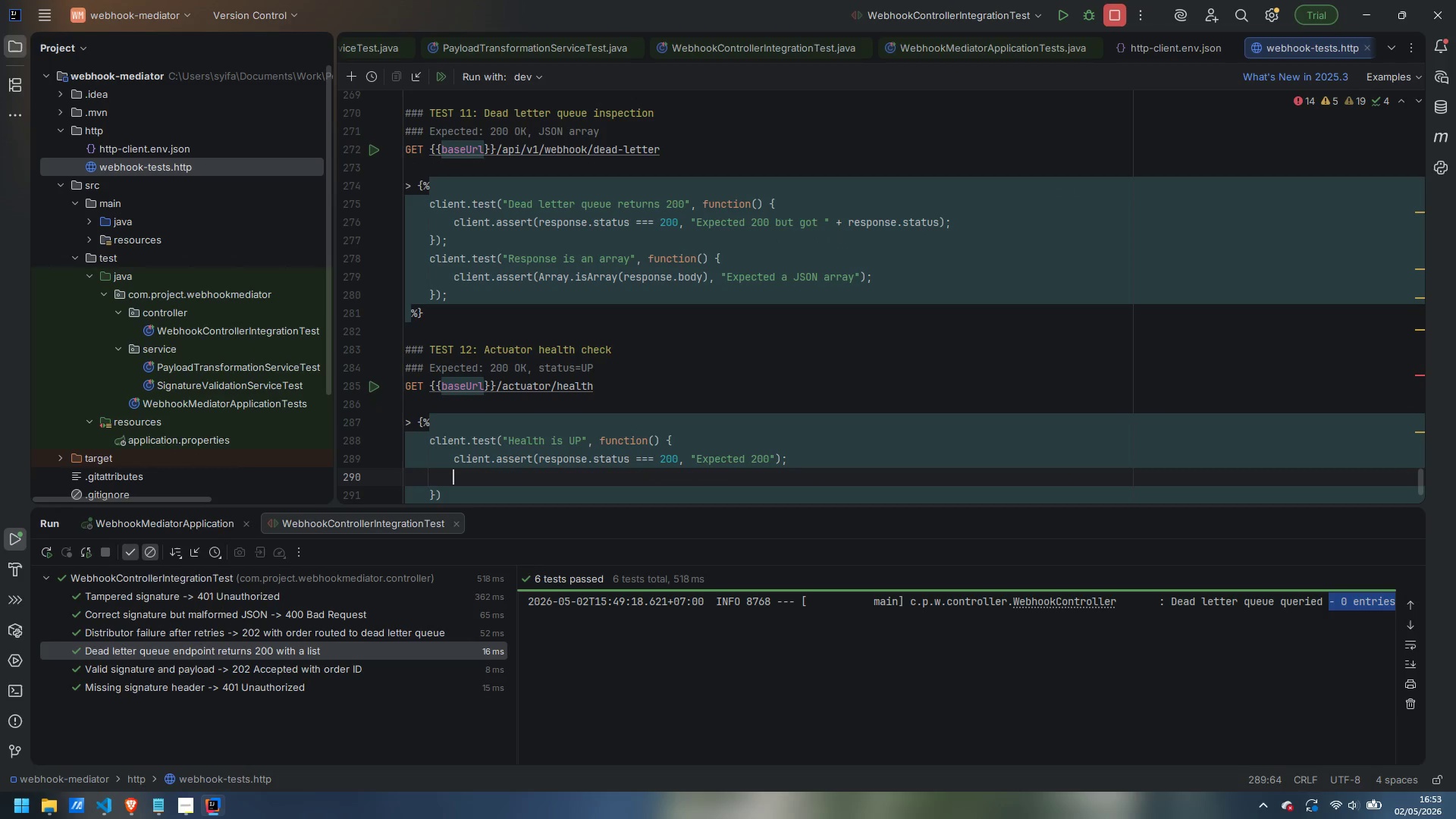 
key(Enter)
 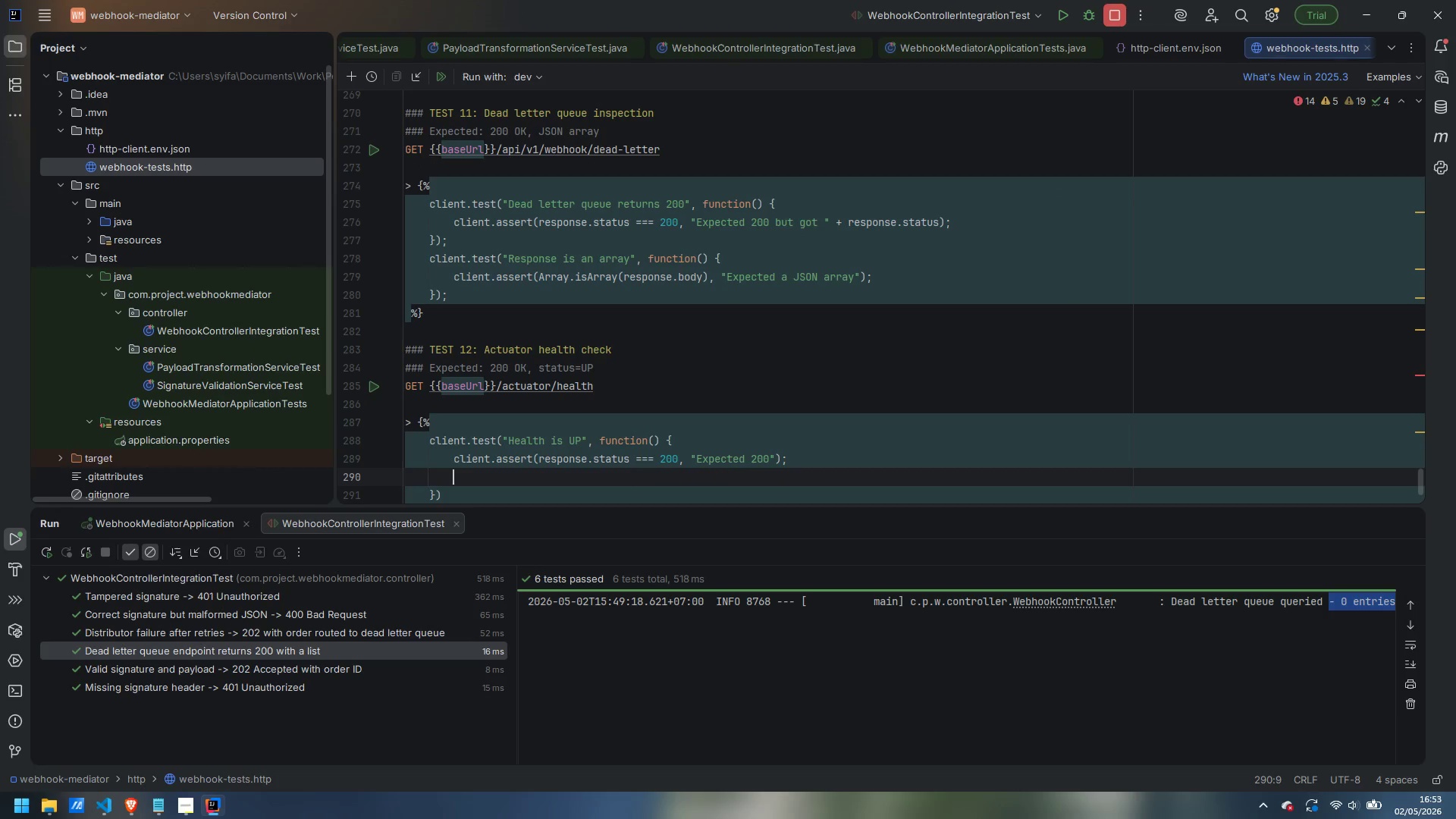 
type(client.assert(response.body.status === "UP)
 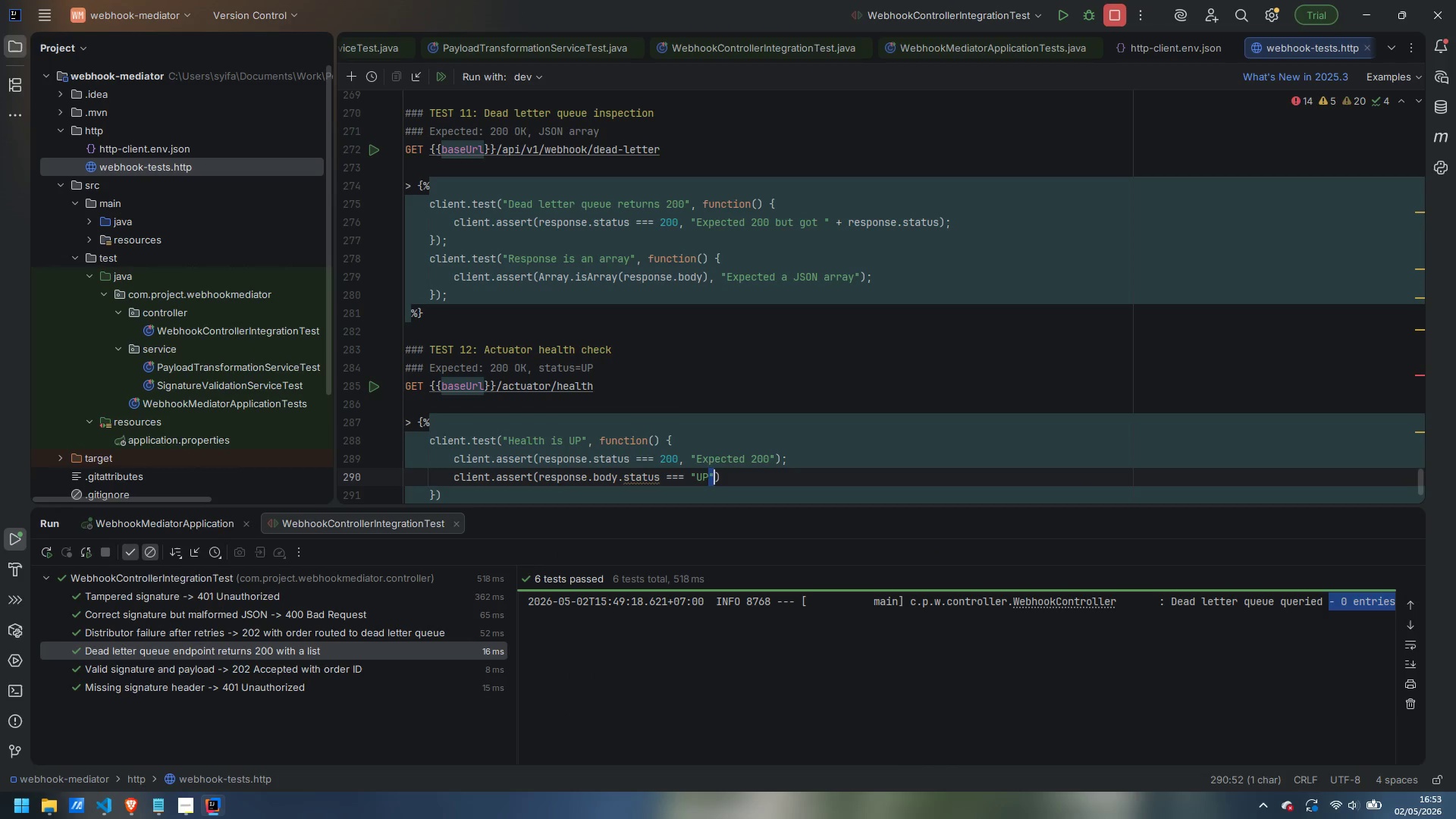 
 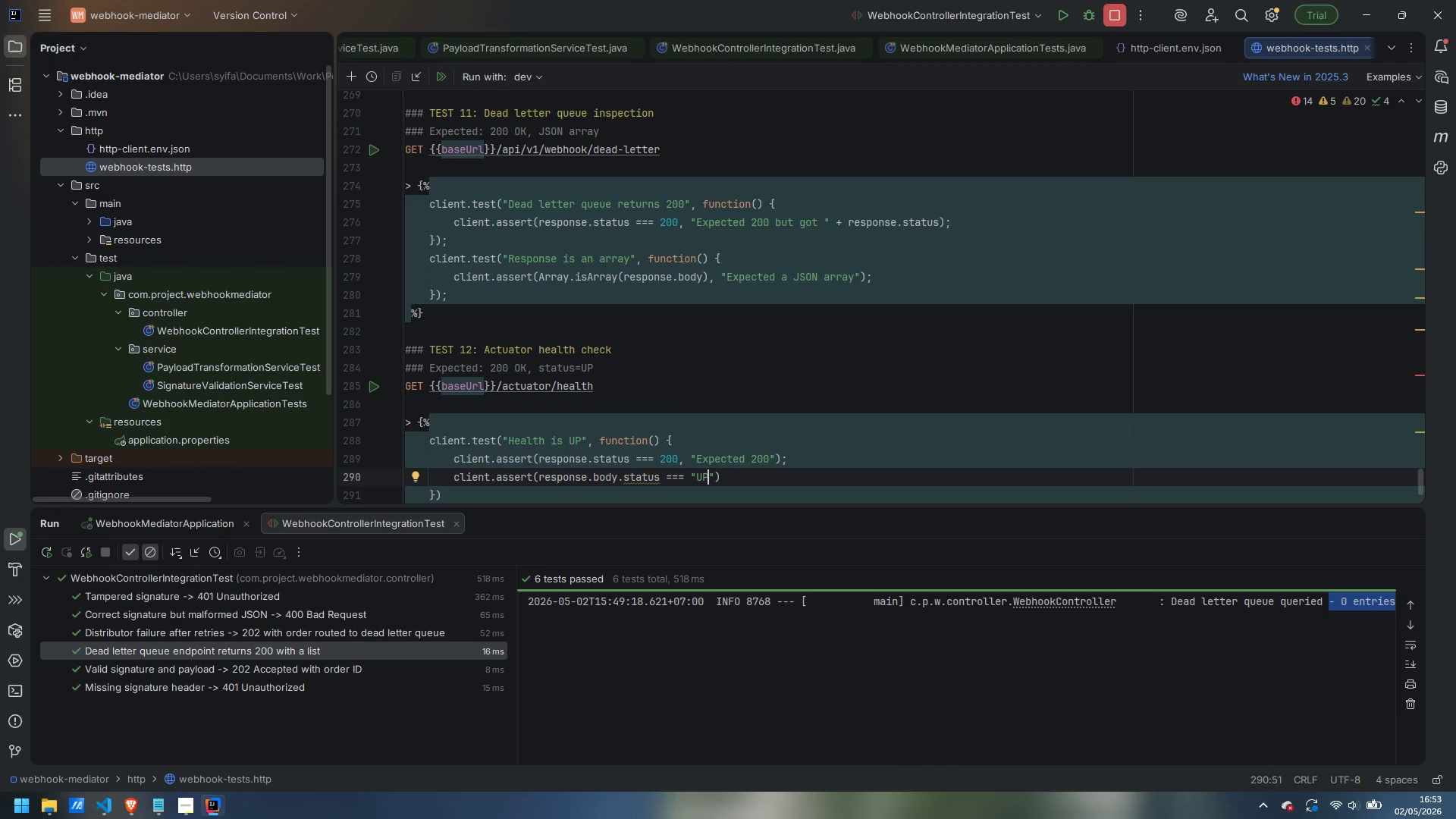 
key(Shift+ArrowRight)
 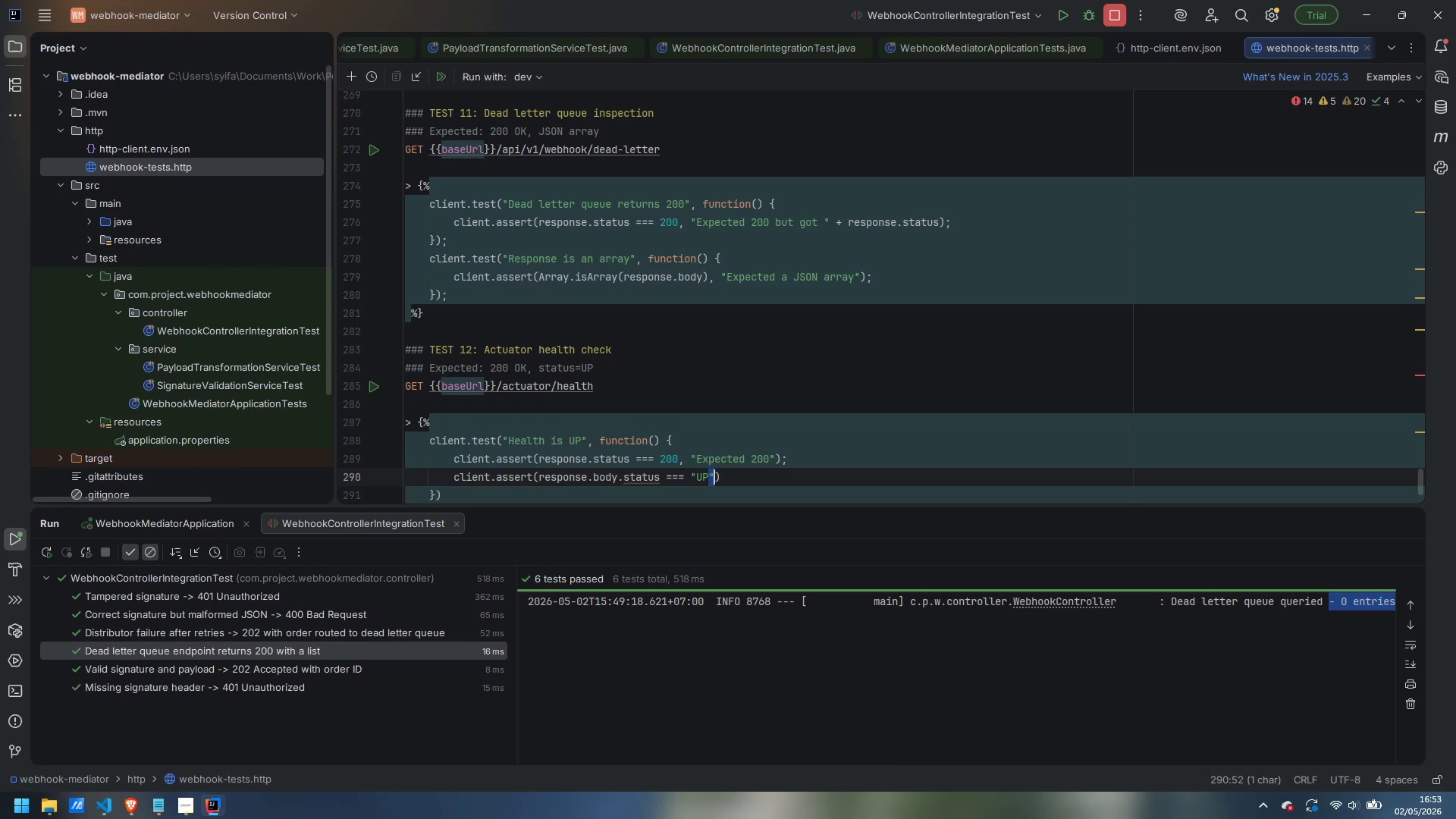 
type(, "Ex)
key(Backspace)
key(Backspace)
key(Backspace)
key(Backspace)
key(Backspace)
type(", "Expected status UP)
 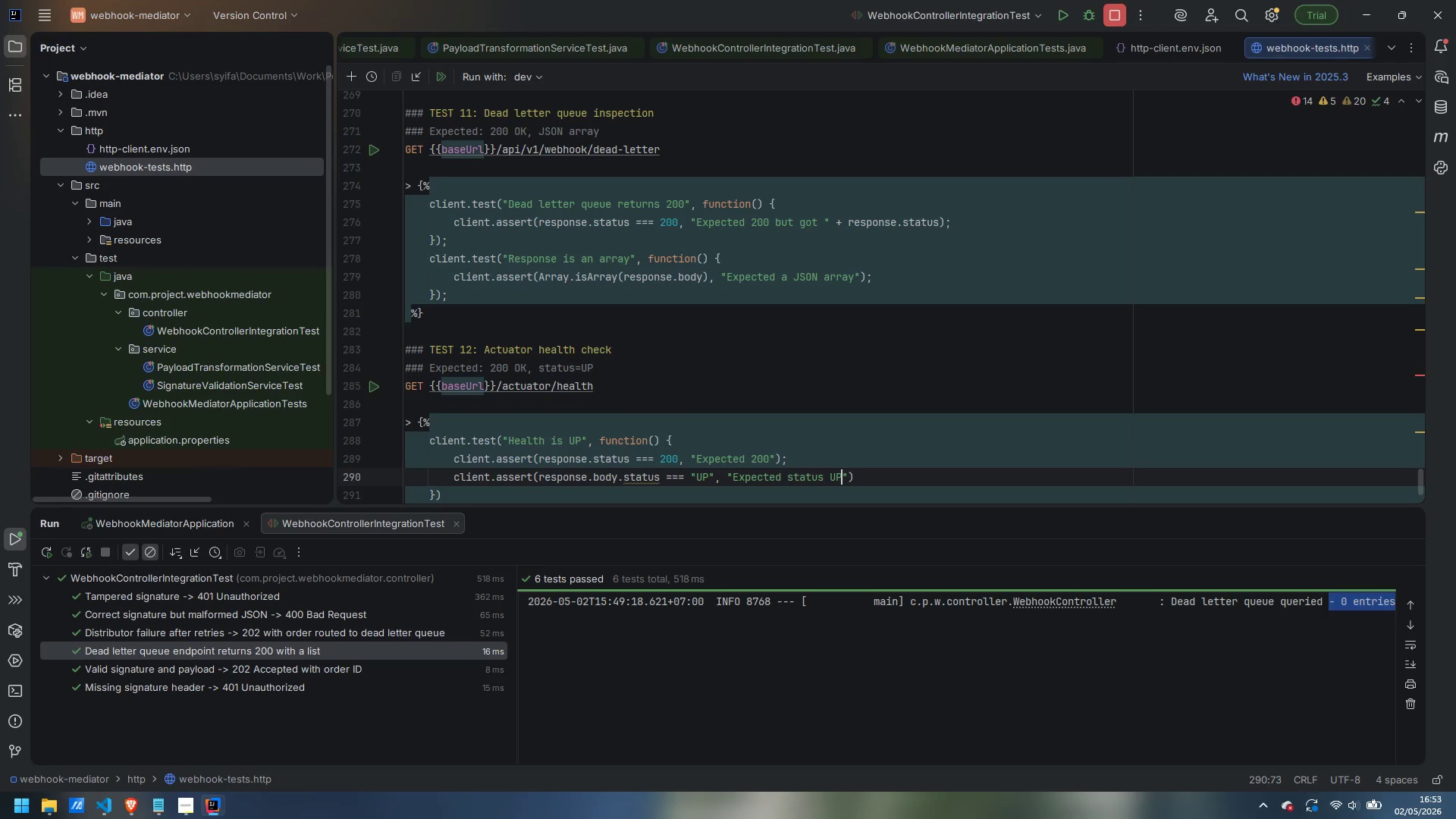 
key(ArrowRight)
 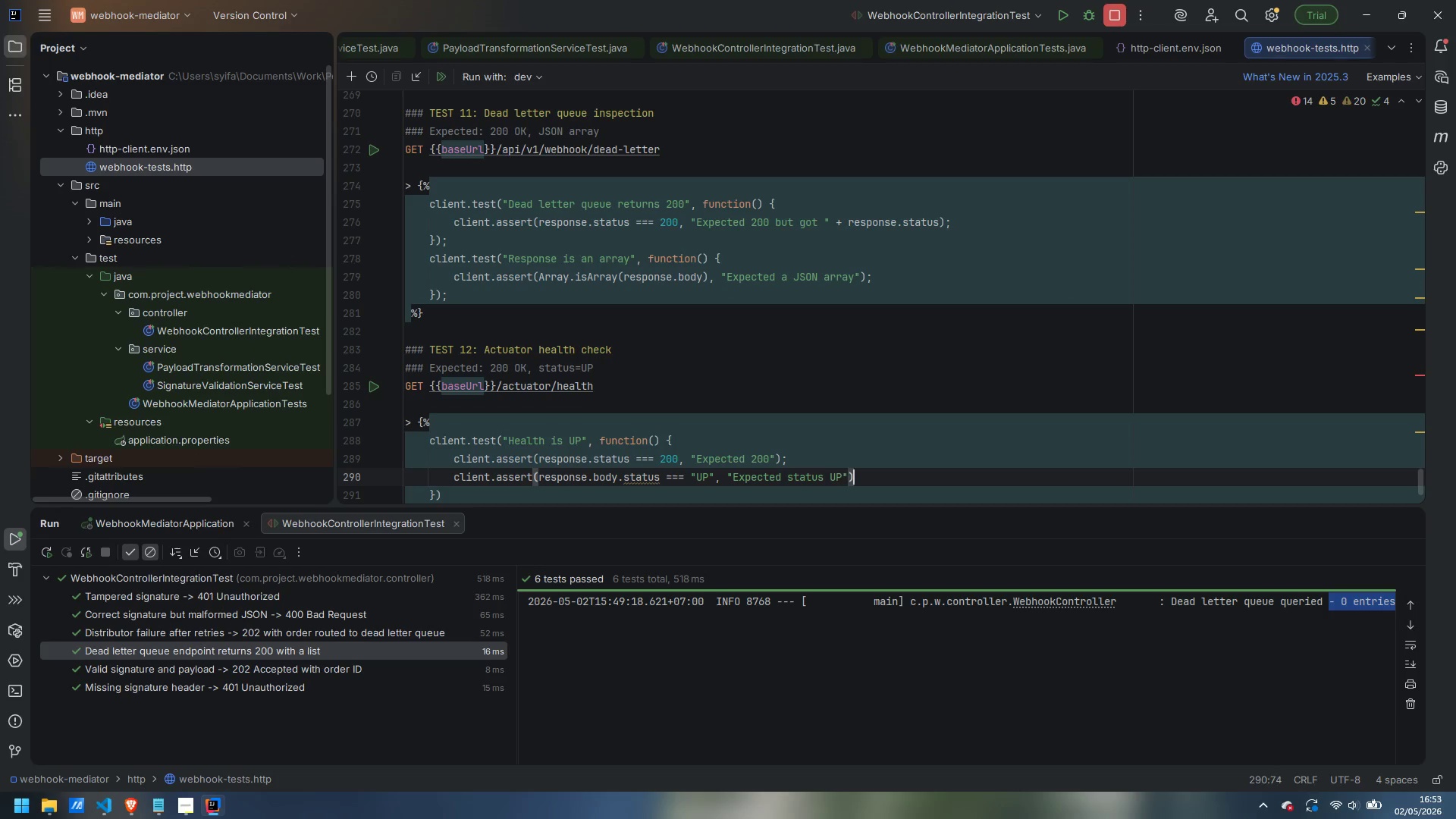 
key(ArrowRight)
 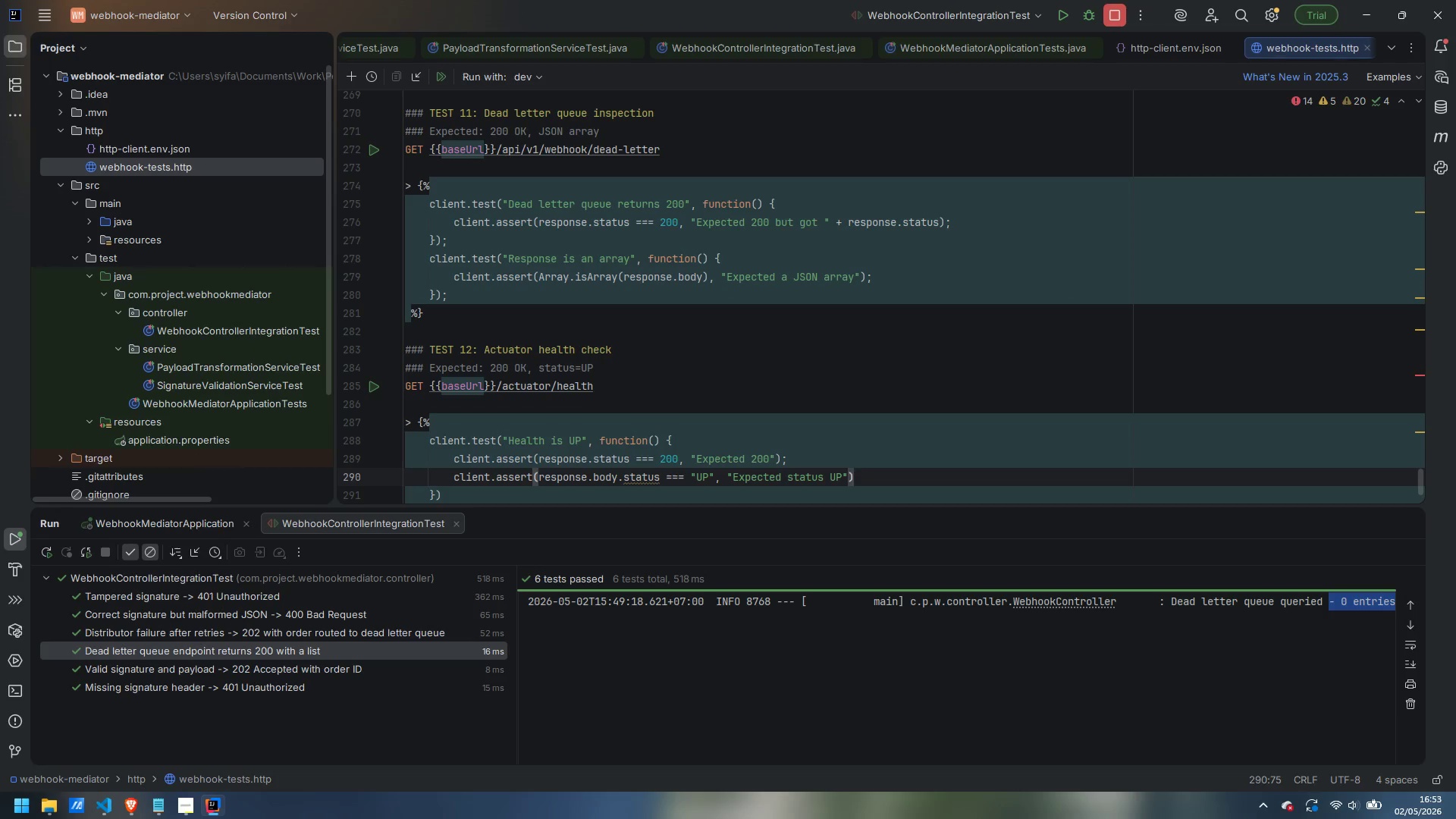 
key(Semicolon)
 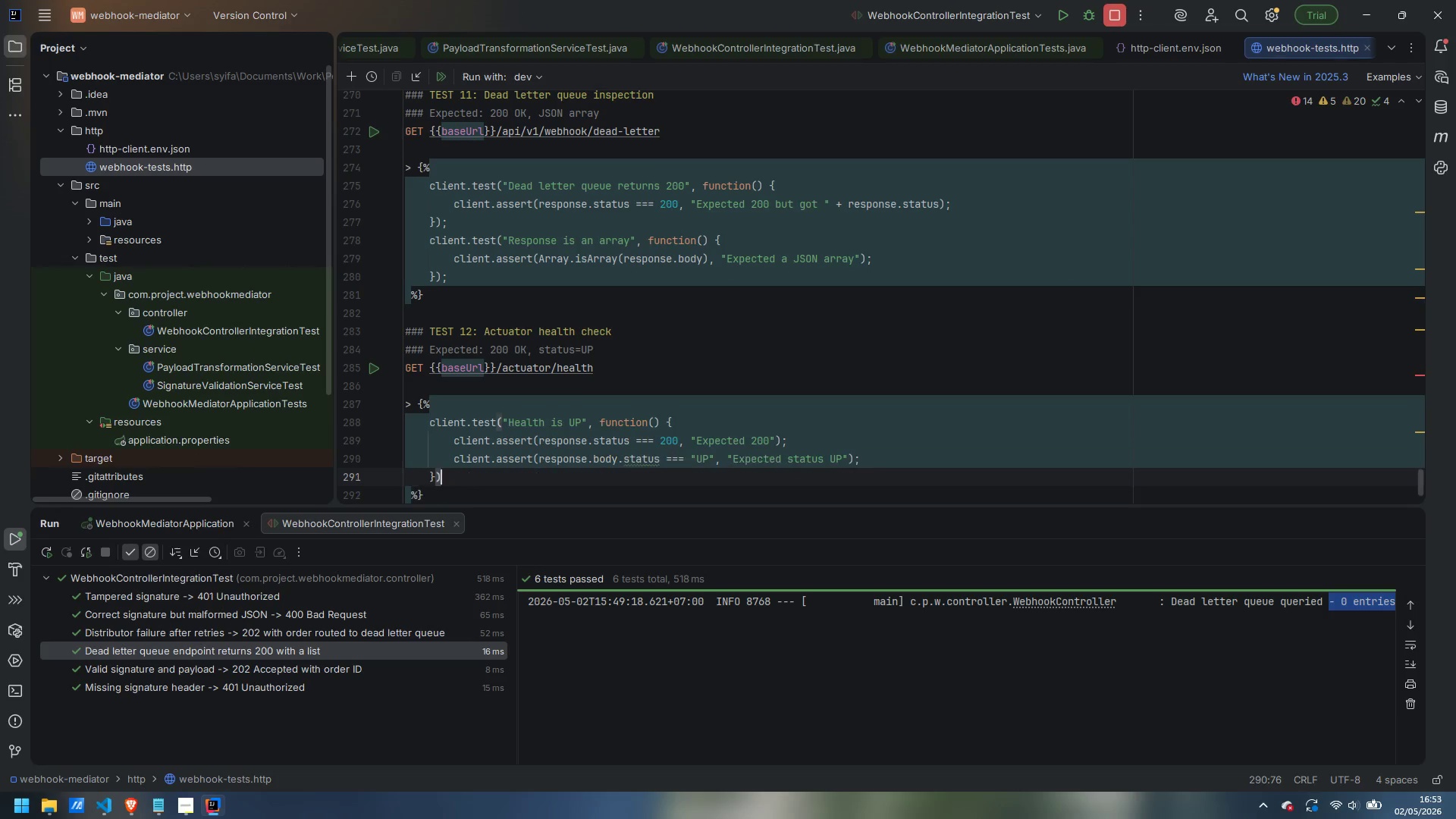 
key(ArrowDown)
 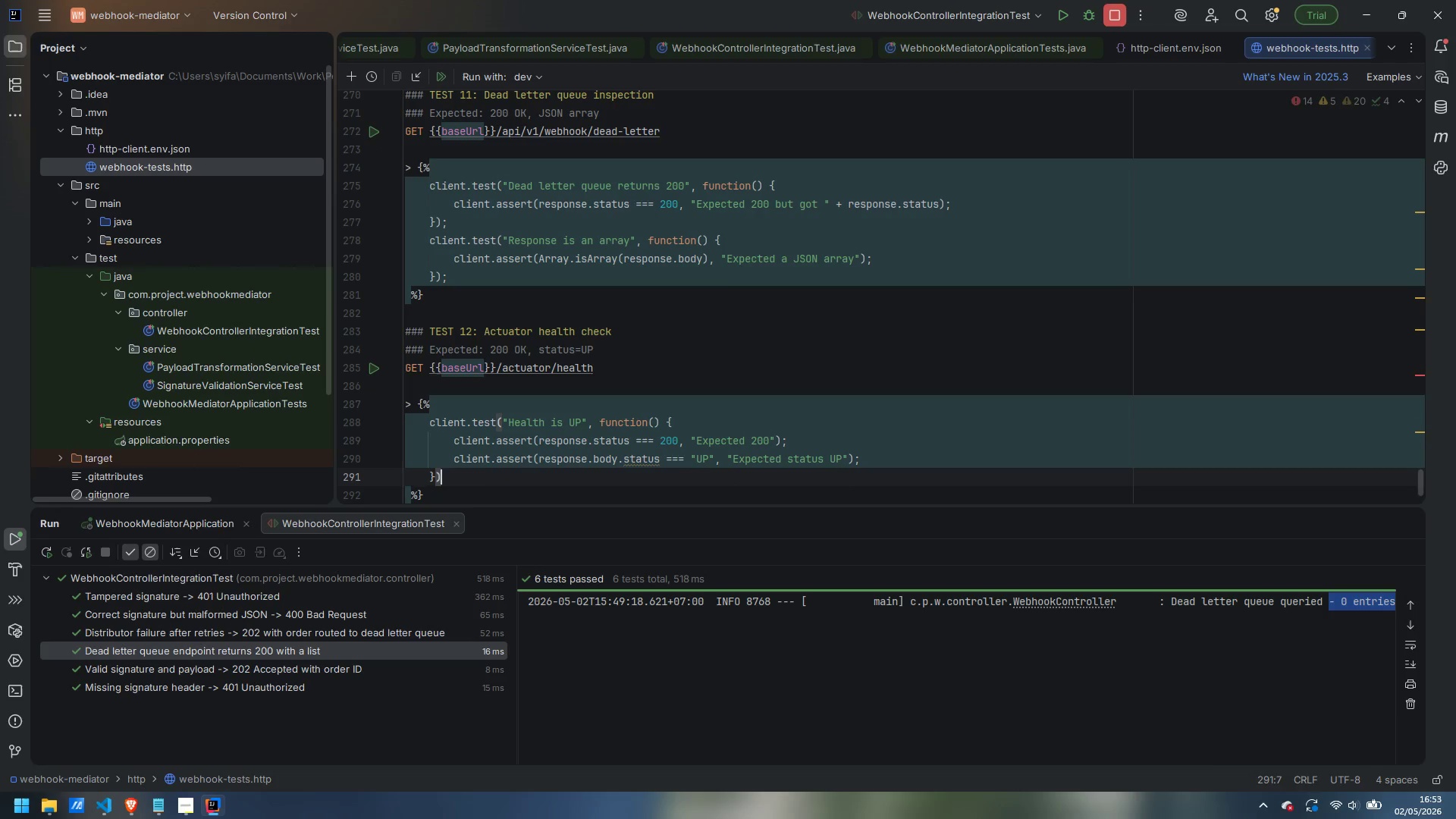 
key(Semicolon)
 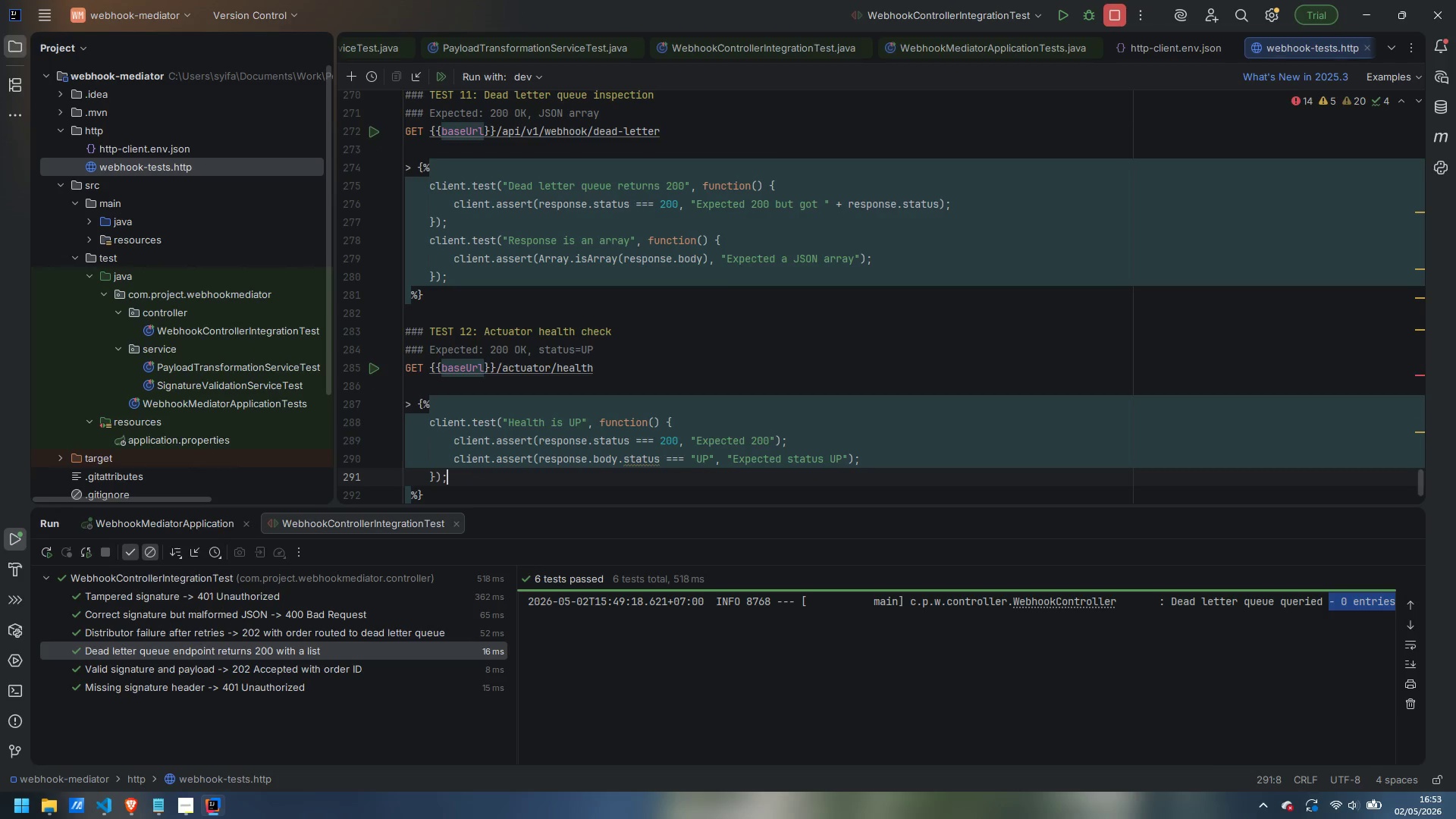 
scroll: coordinate [1003, 322], scroll_direction: up, amount: 29.0
 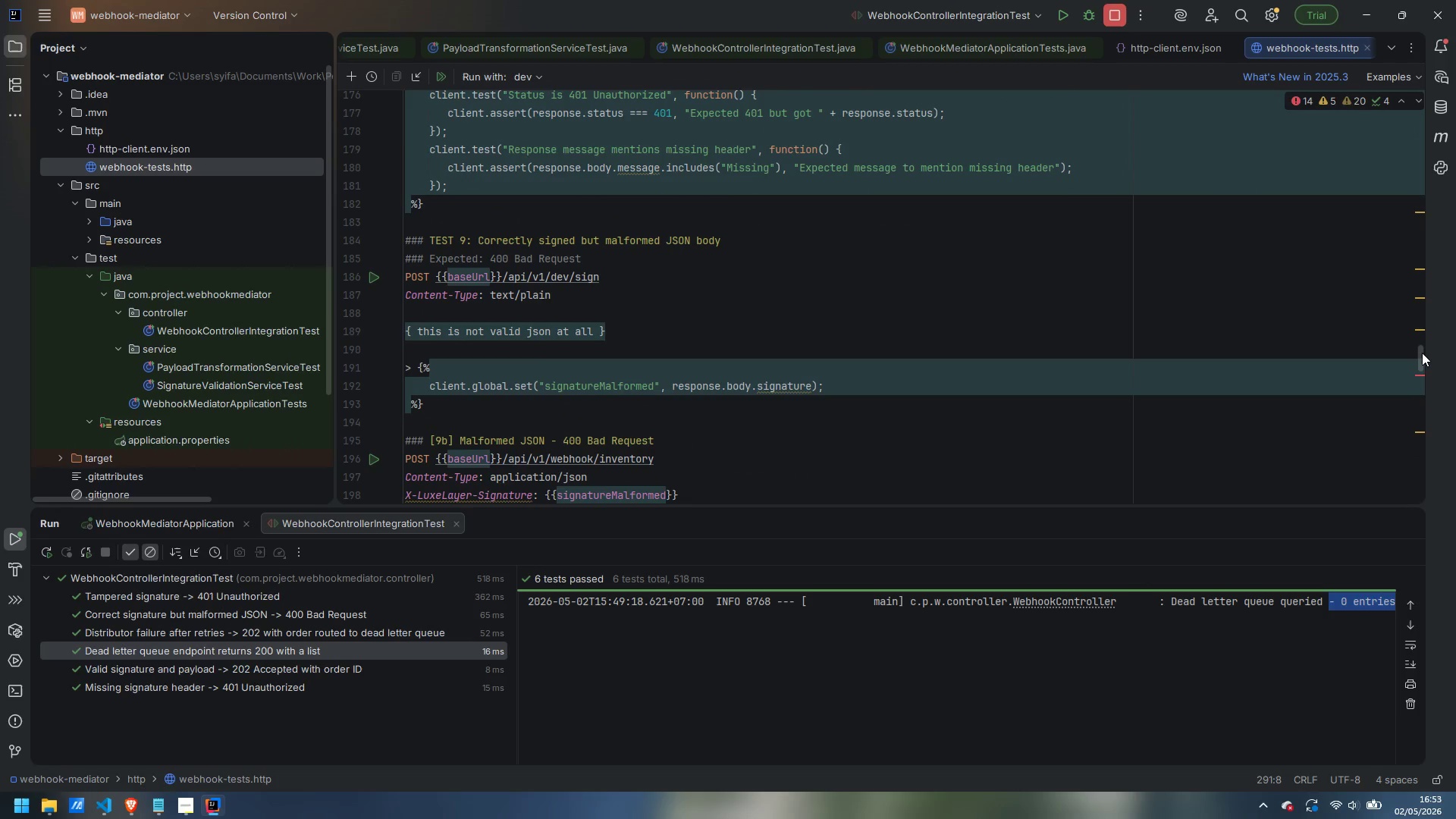 
left_click_drag(start_coordinate=[1422, 353], to_coordinate=[1415, 77])
 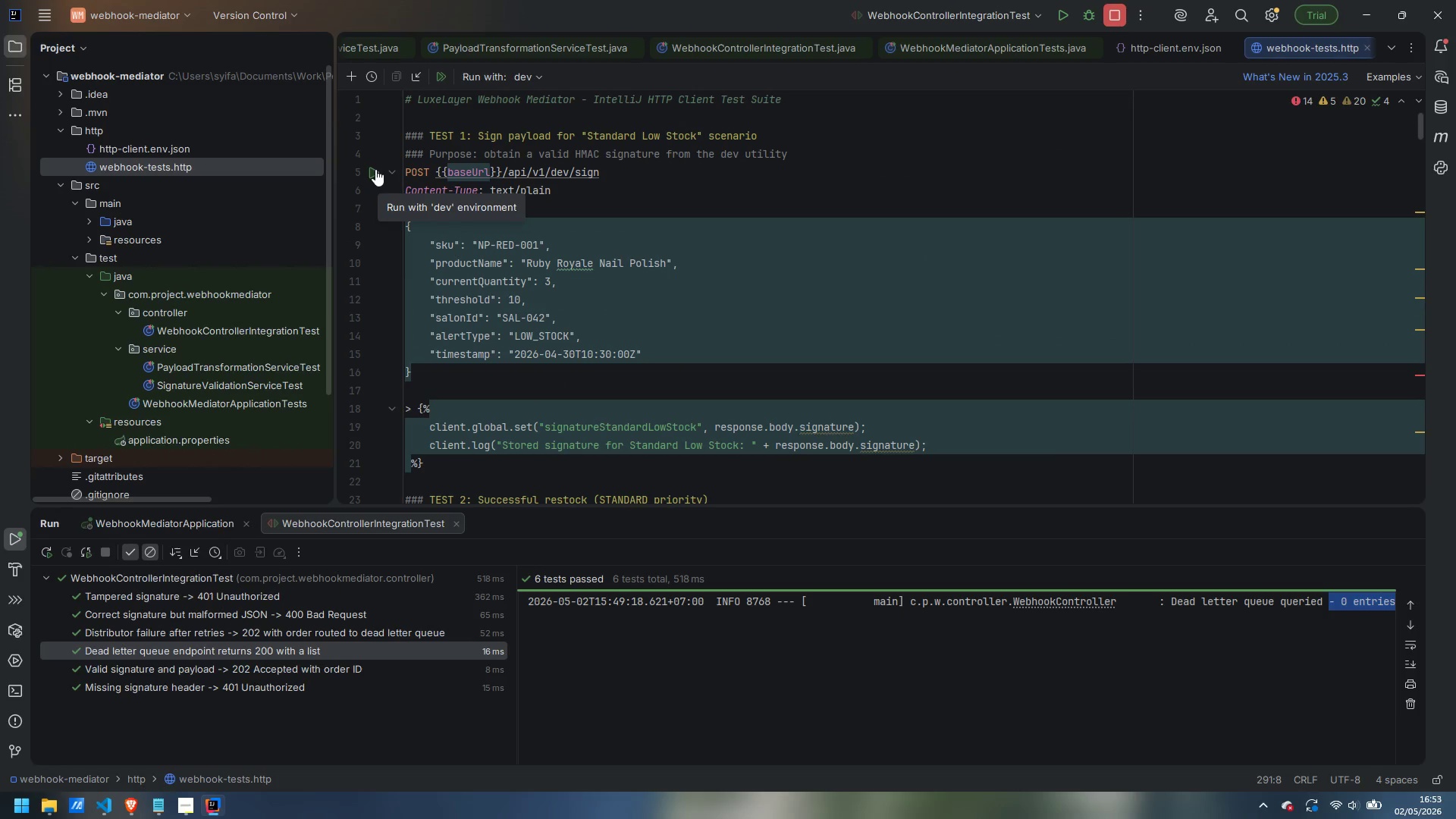 
left_click([375, 169])
 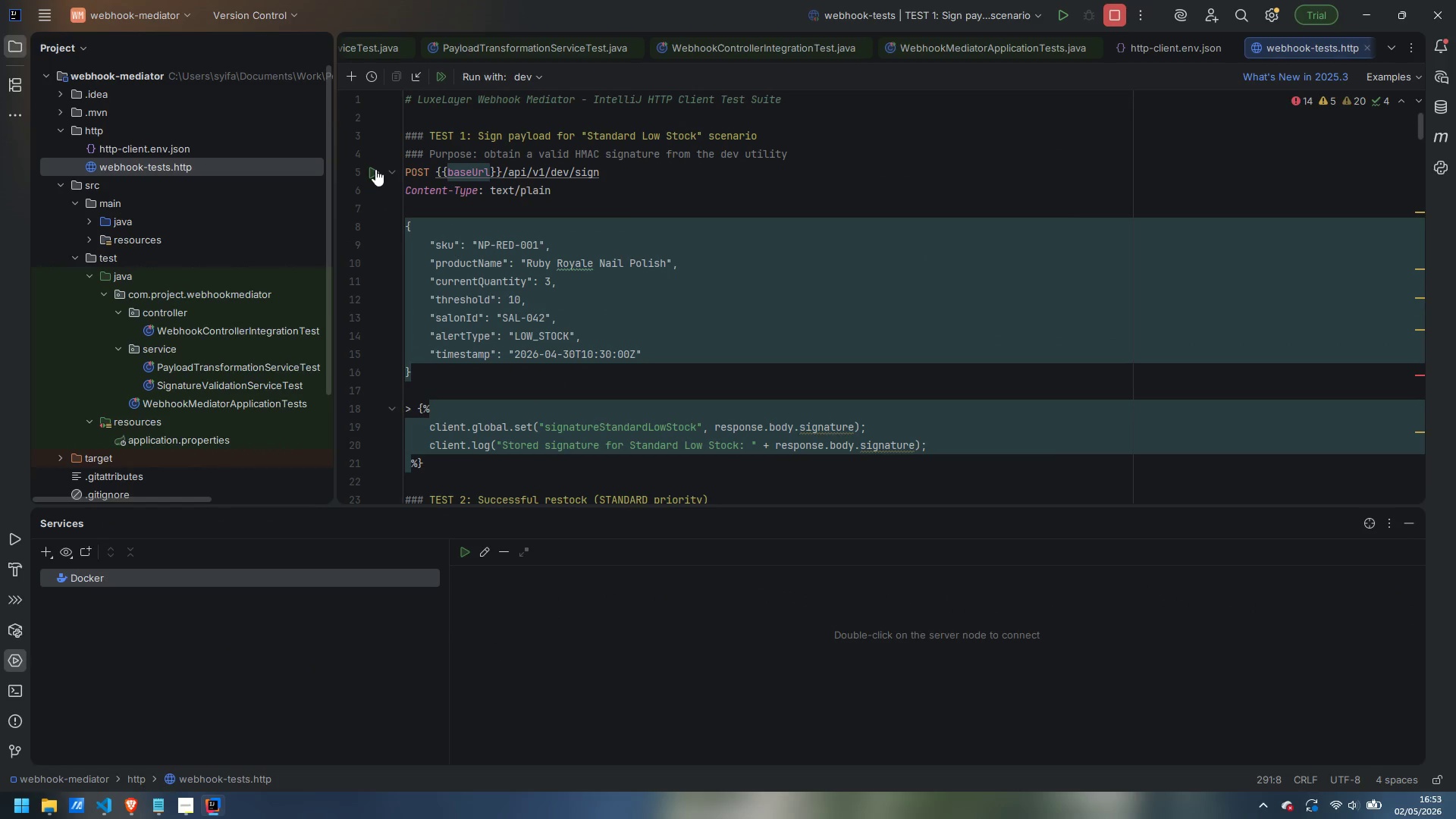 
wait(8.38)
 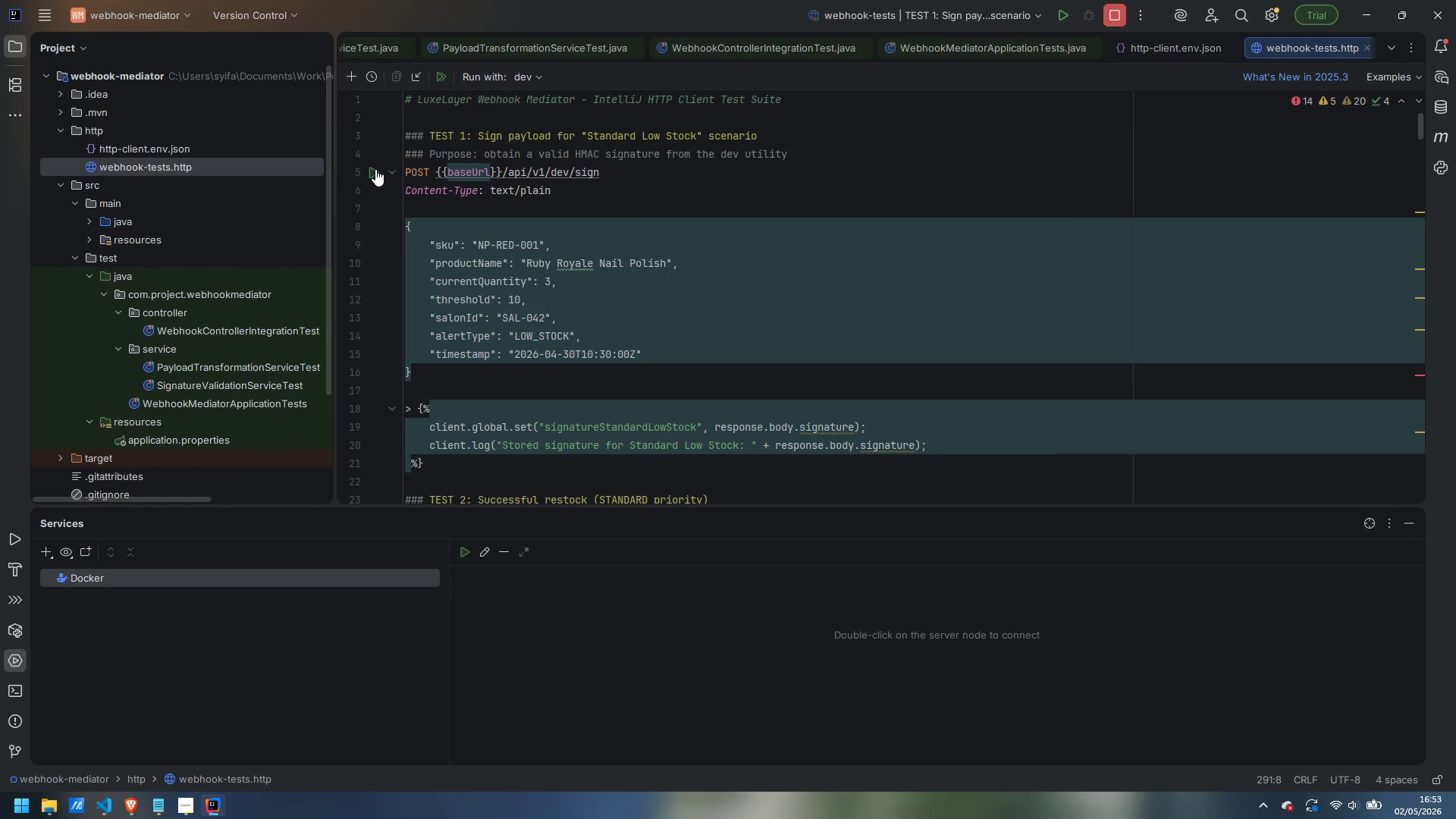 
left_click([1115, 14])
 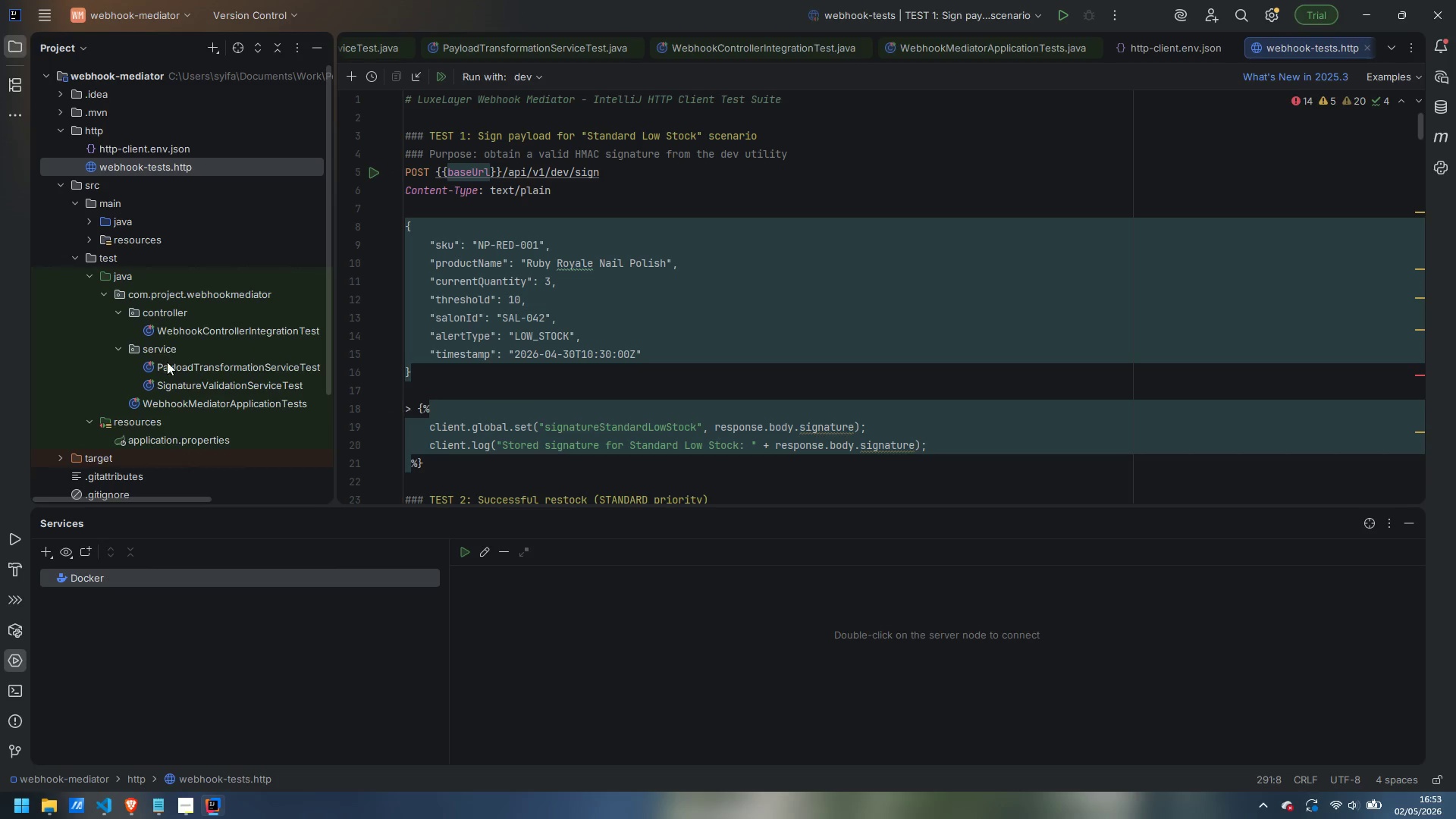 
scroll: coordinate [169, 429], scroll_direction: up, amount: 1.0
 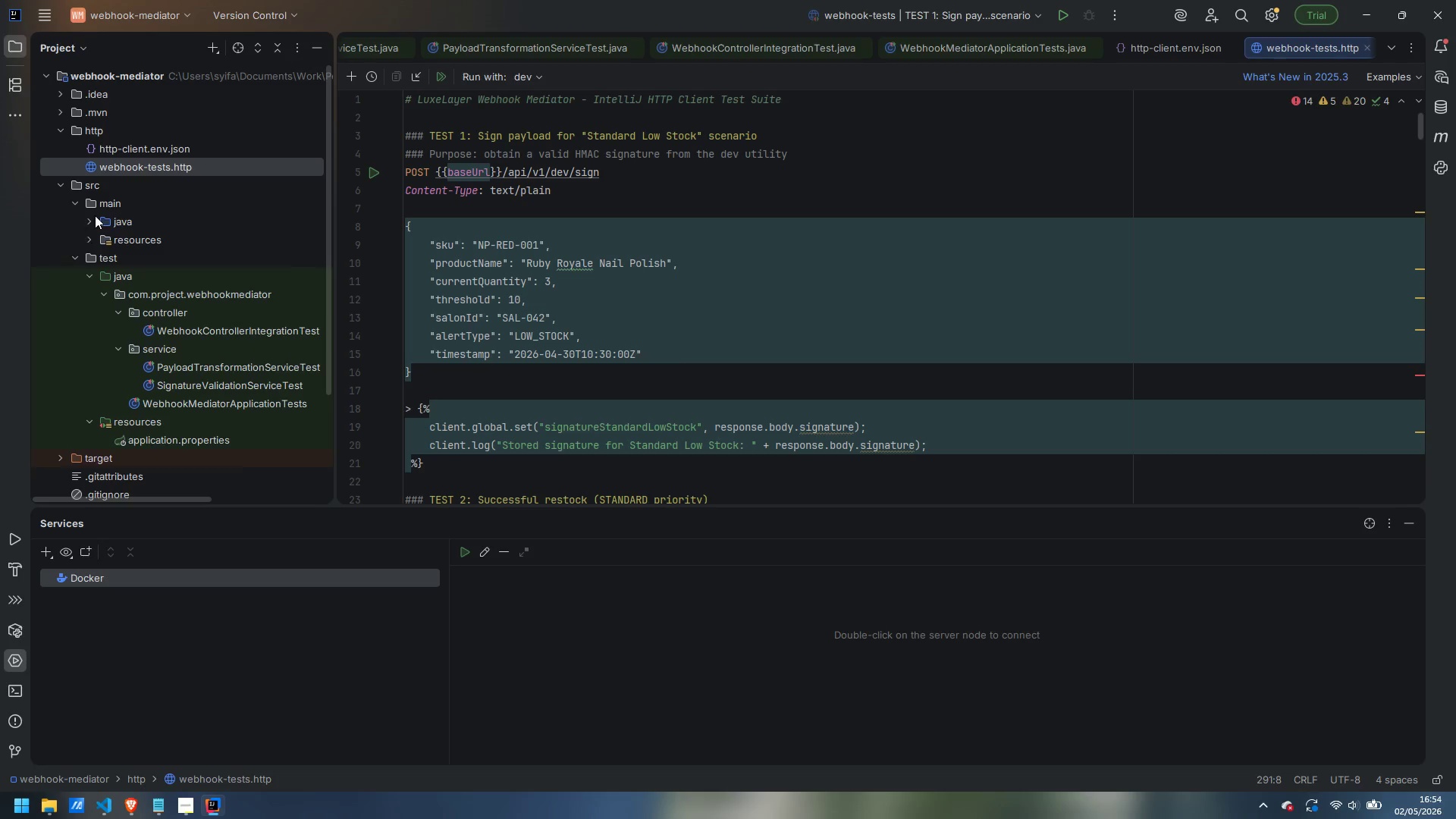 
left_click([89, 217])
 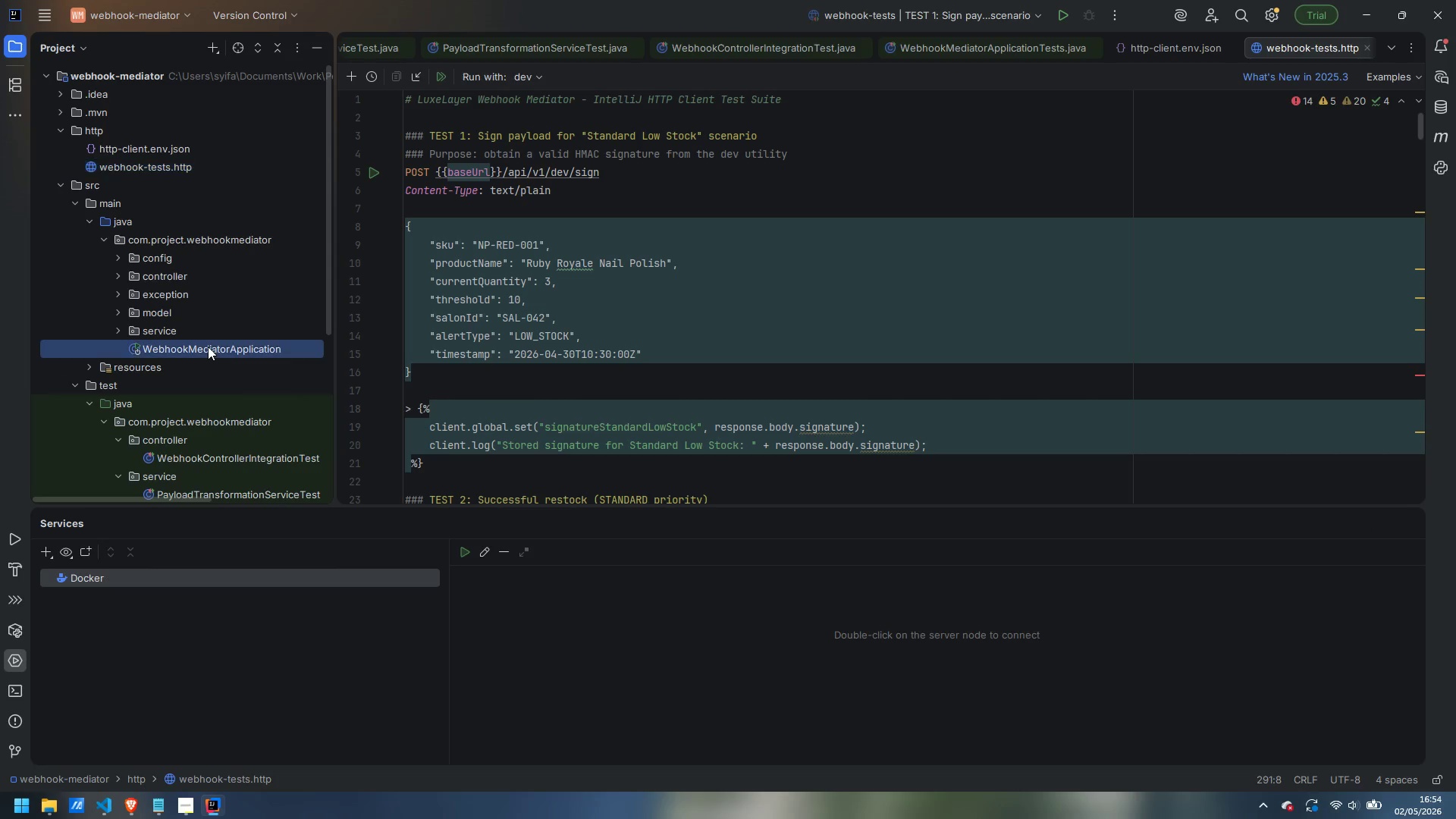 
double_click([208, 347])
 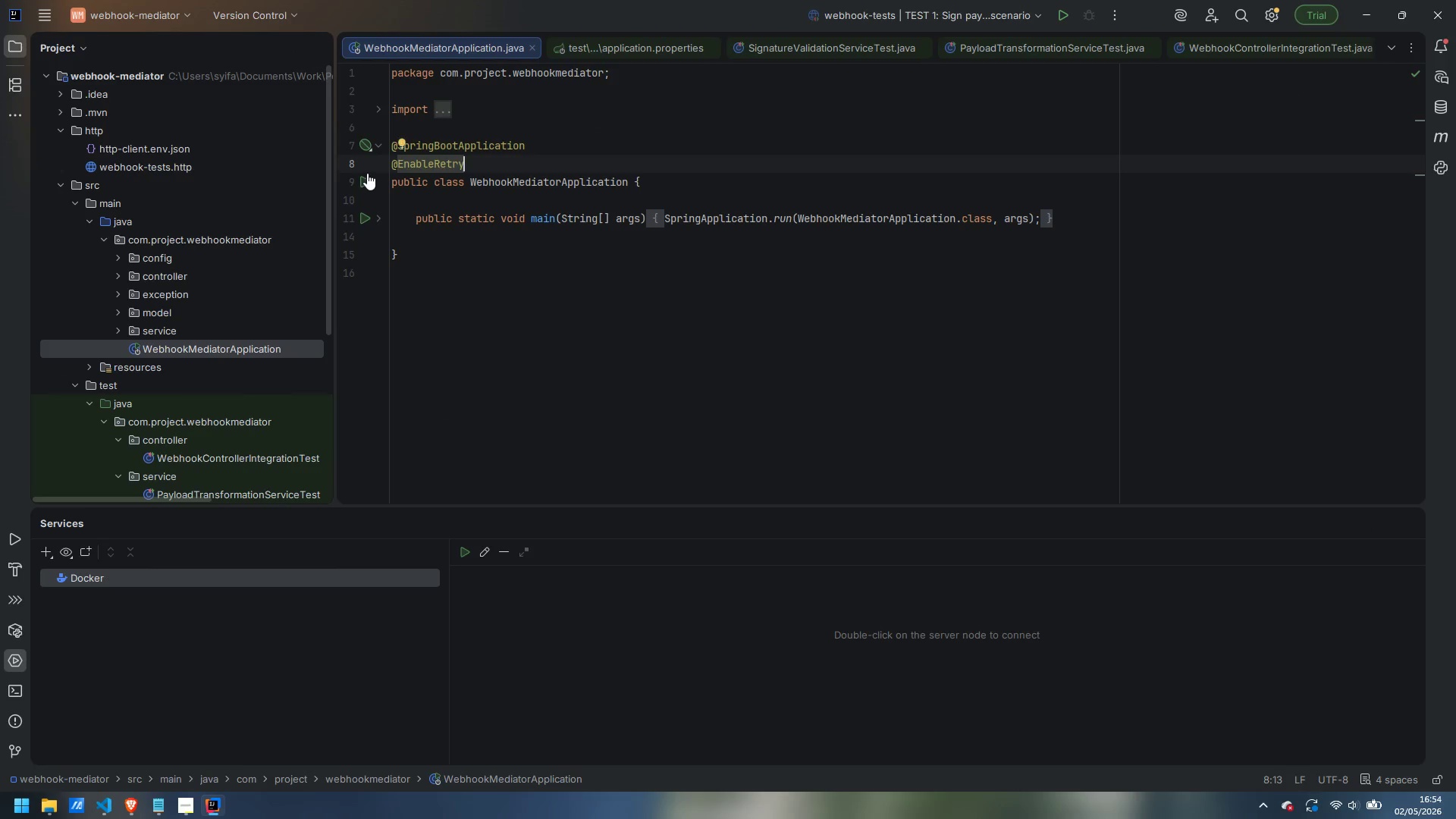 
left_click([369, 179])
 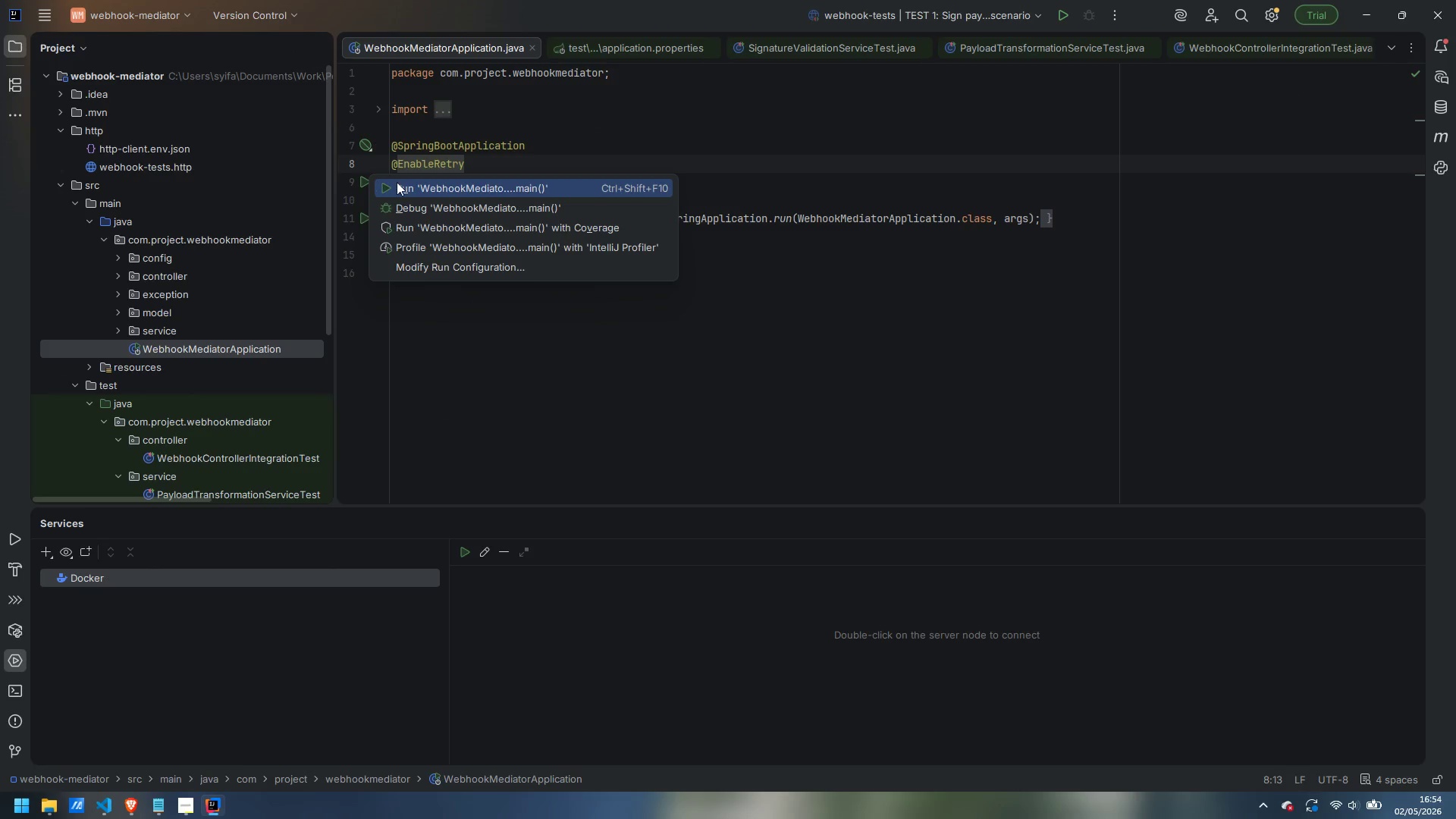 
left_click([397, 182])
 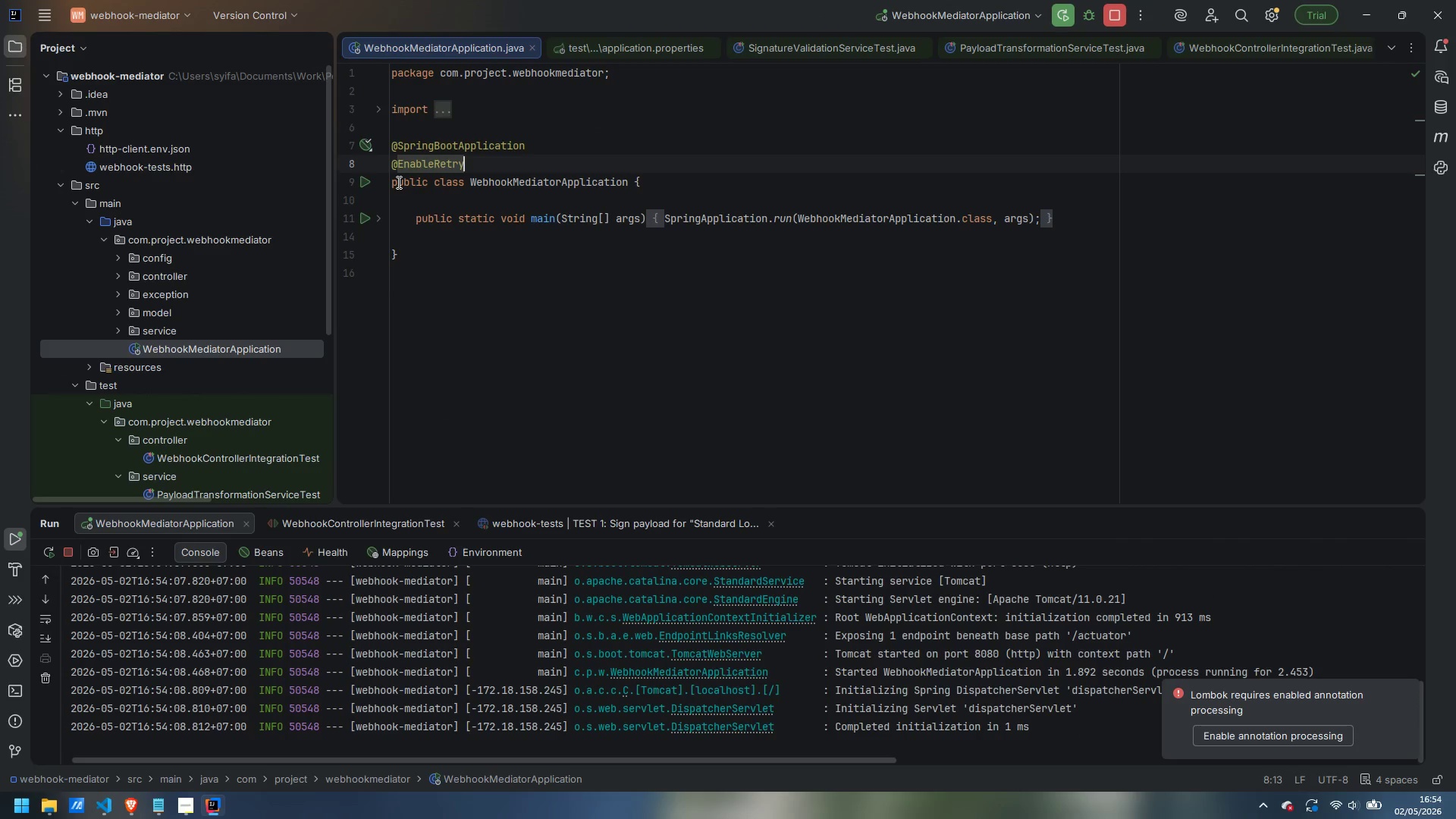 
wait(9.97)
 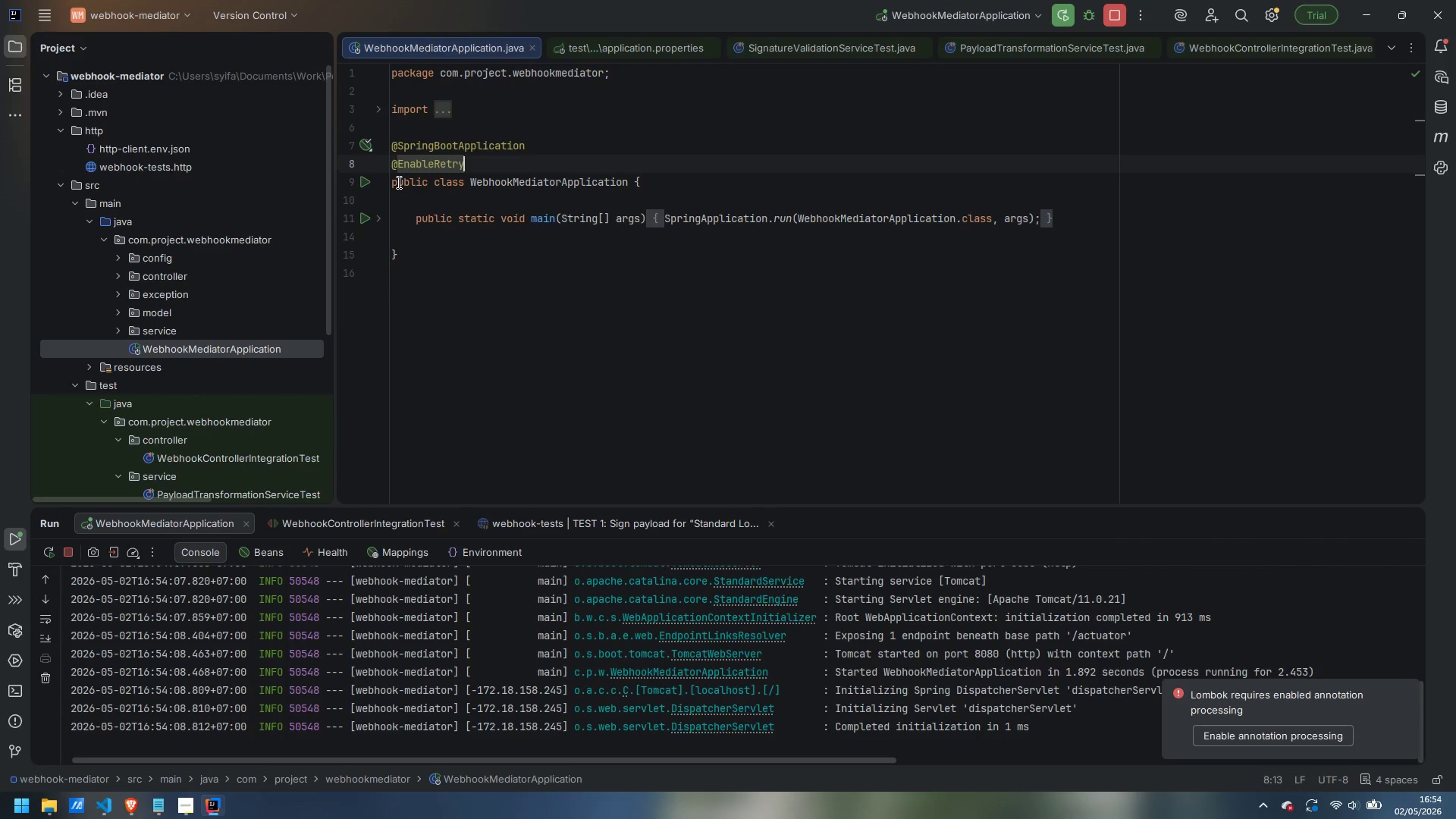 
scroll: coordinate [190, 288], scroll_direction: down, amount: 3.0
 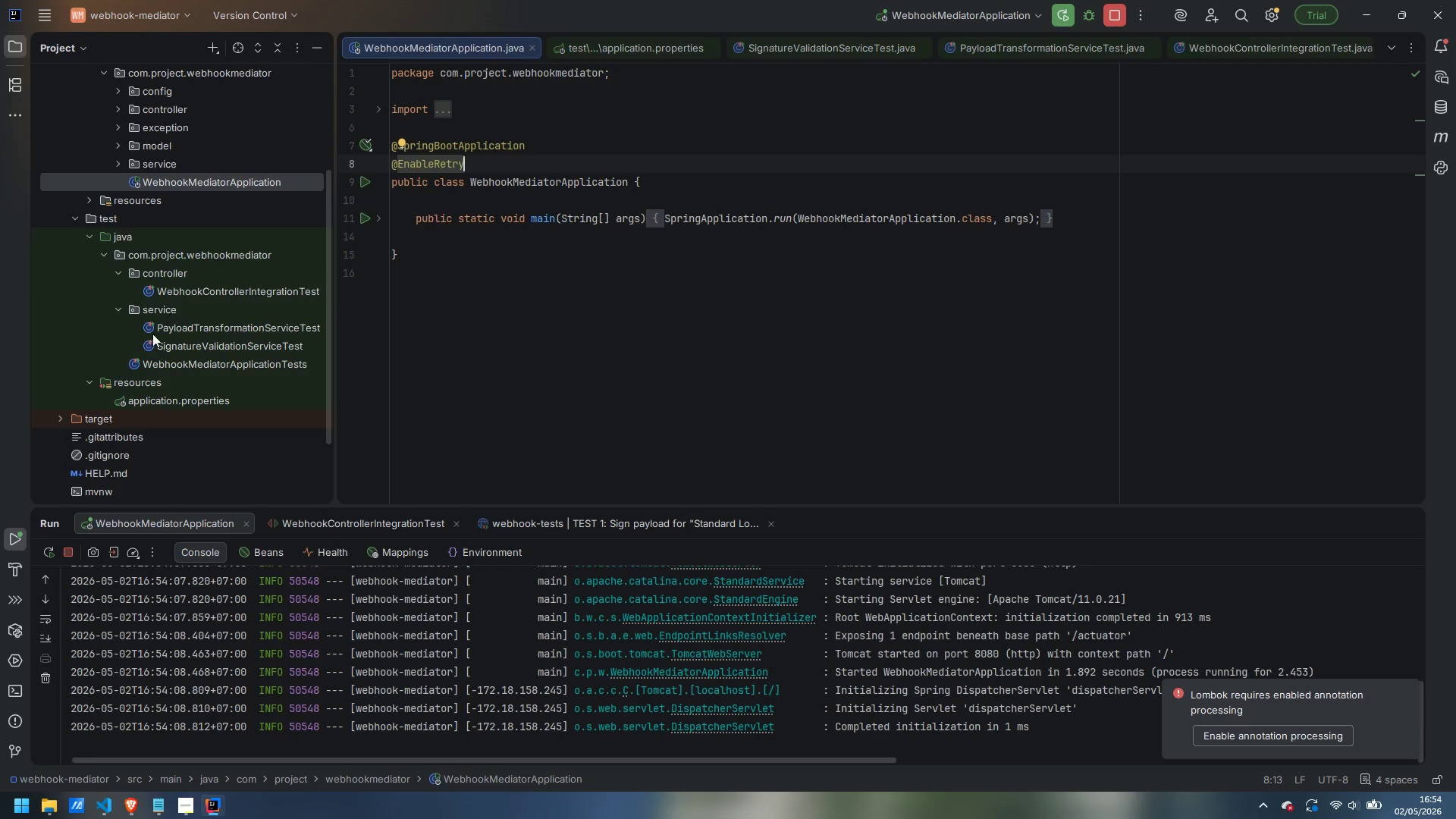 
scroll: coordinate [149, 337], scroll_direction: up, amount: 5.0
 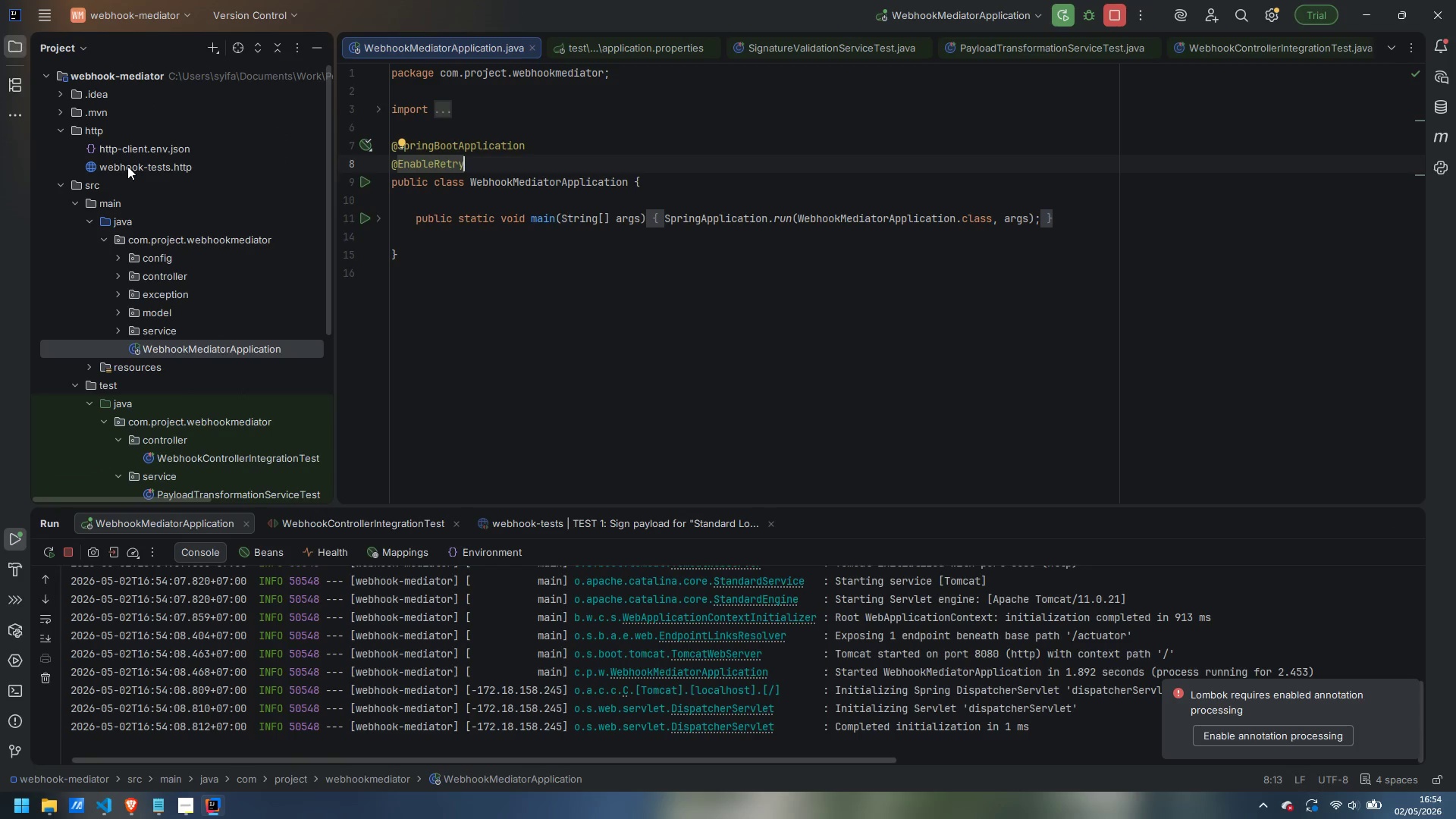 
double_click([127, 166])
 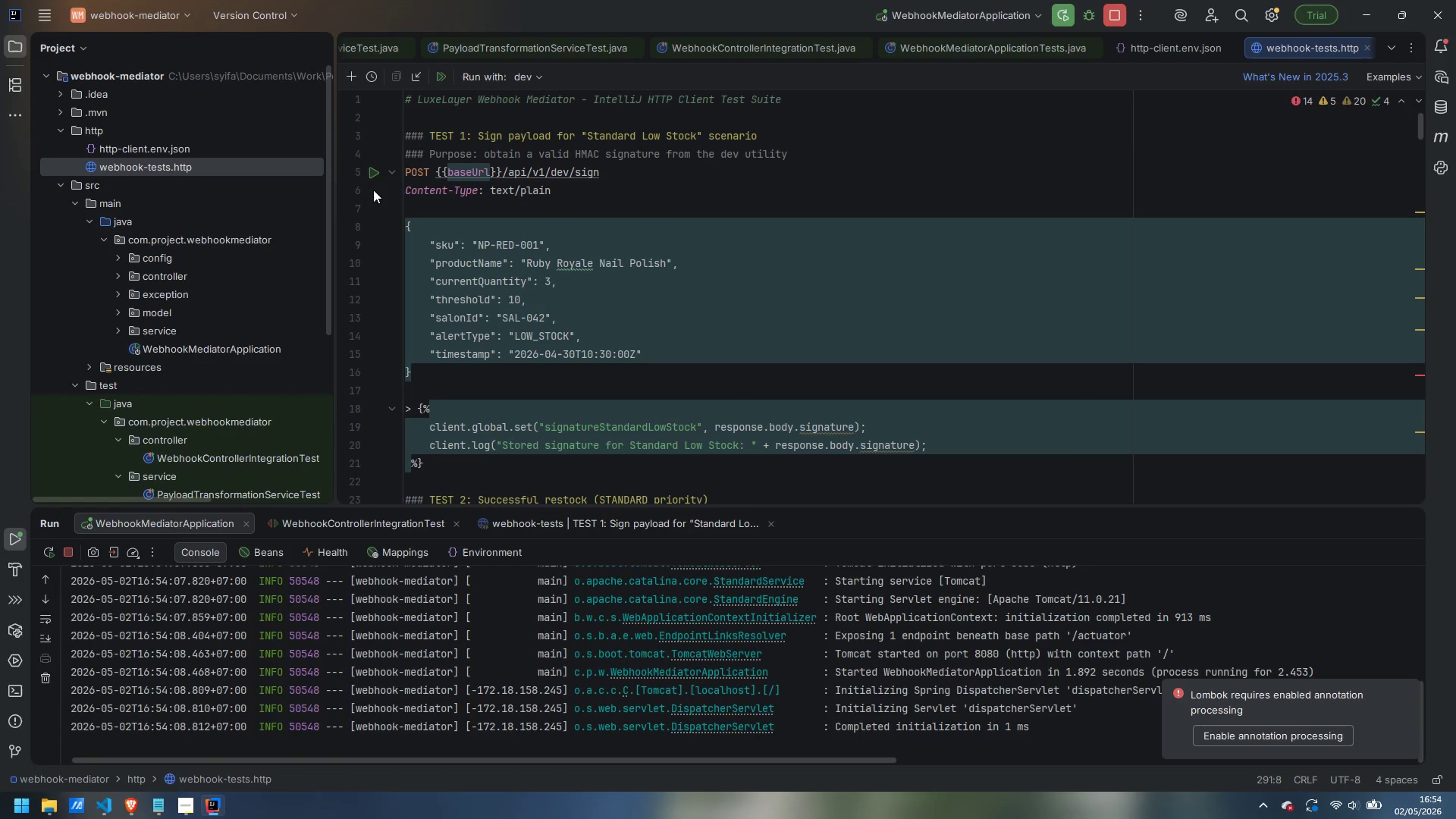 
scroll: coordinate [512, 306], scroll_direction: up, amount: 6.0
 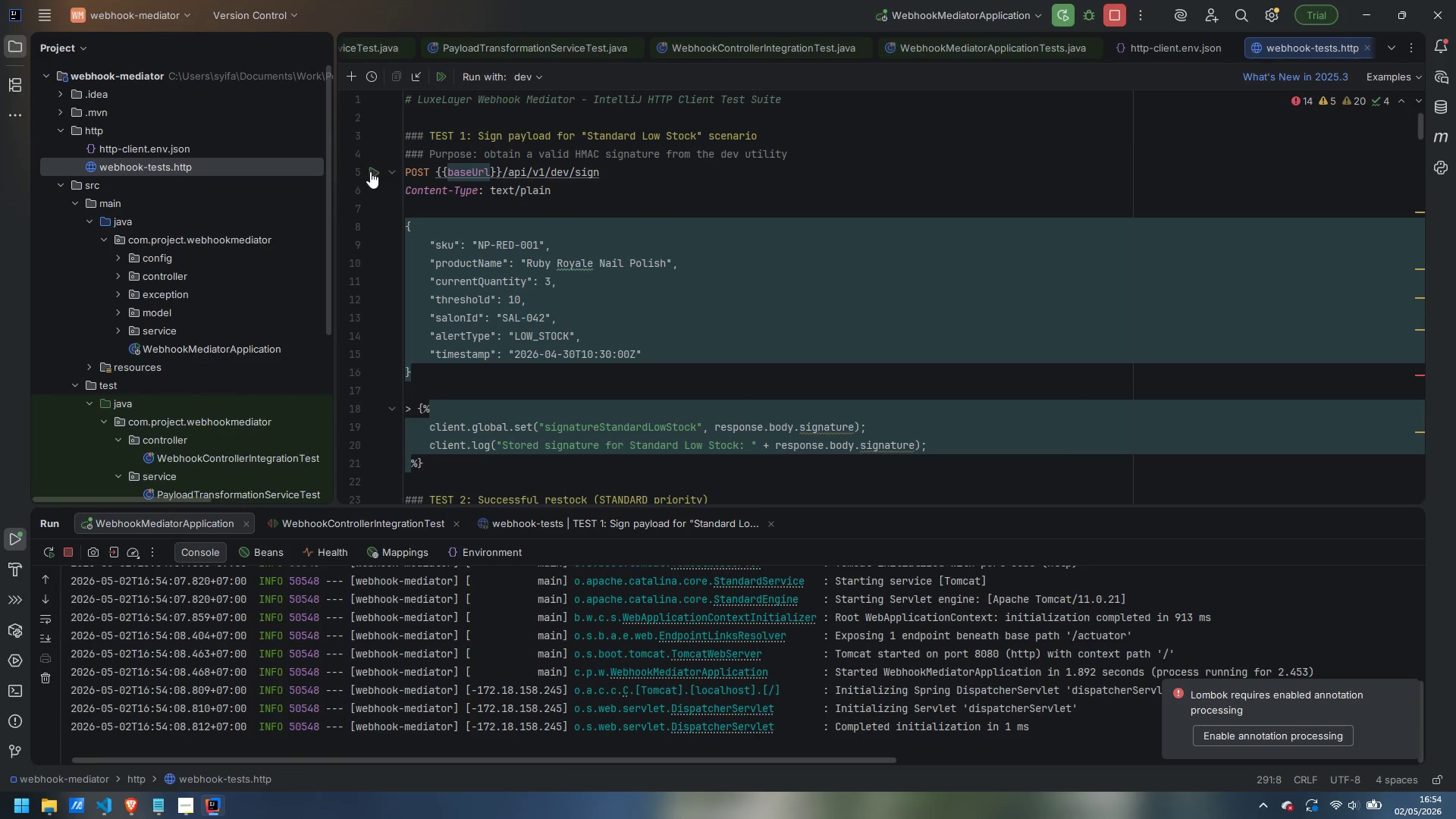 
left_click([370, 171])
 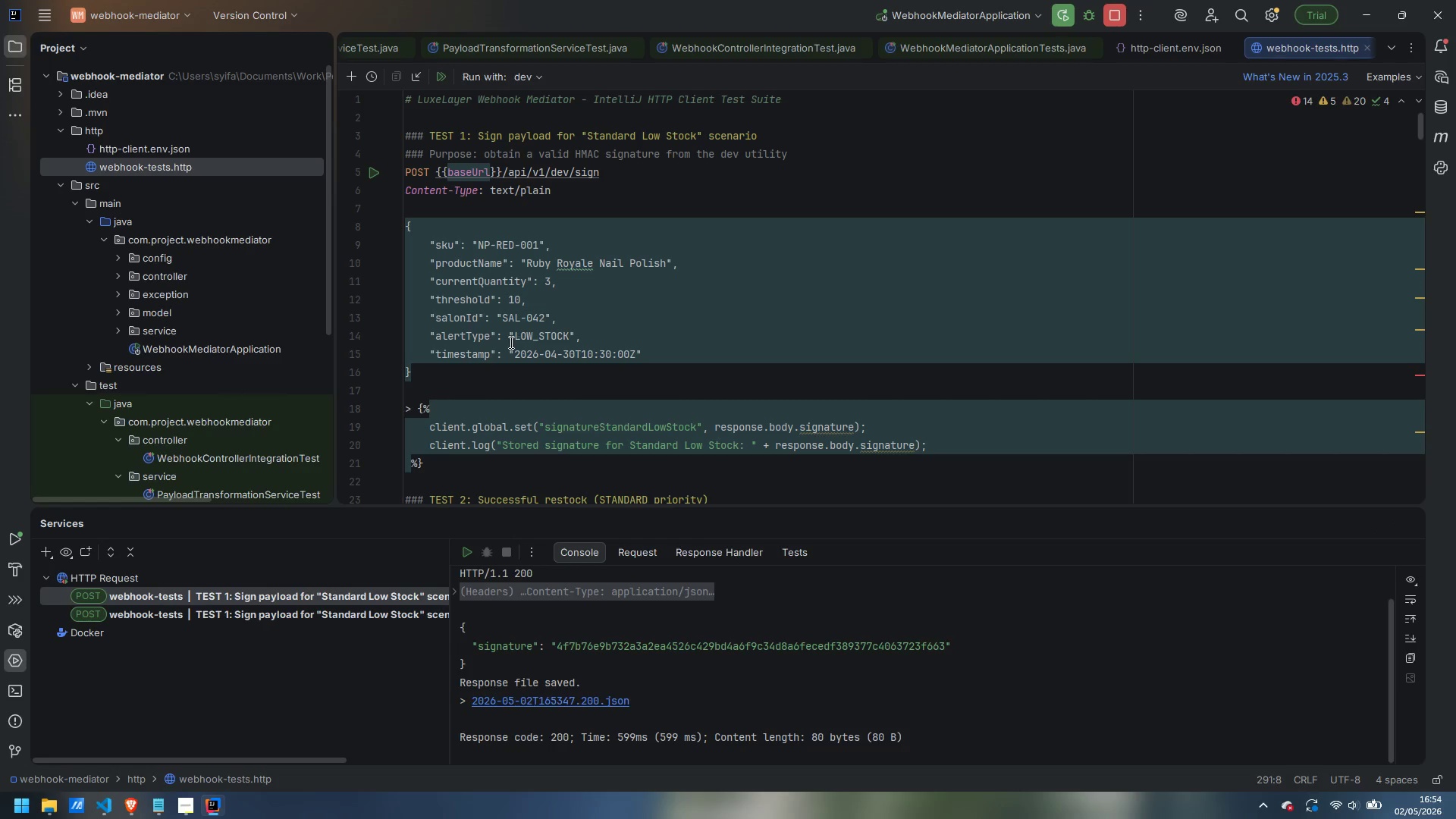 
scroll: coordinate [516, 331], scroll_direction: down, amount: 4.0
 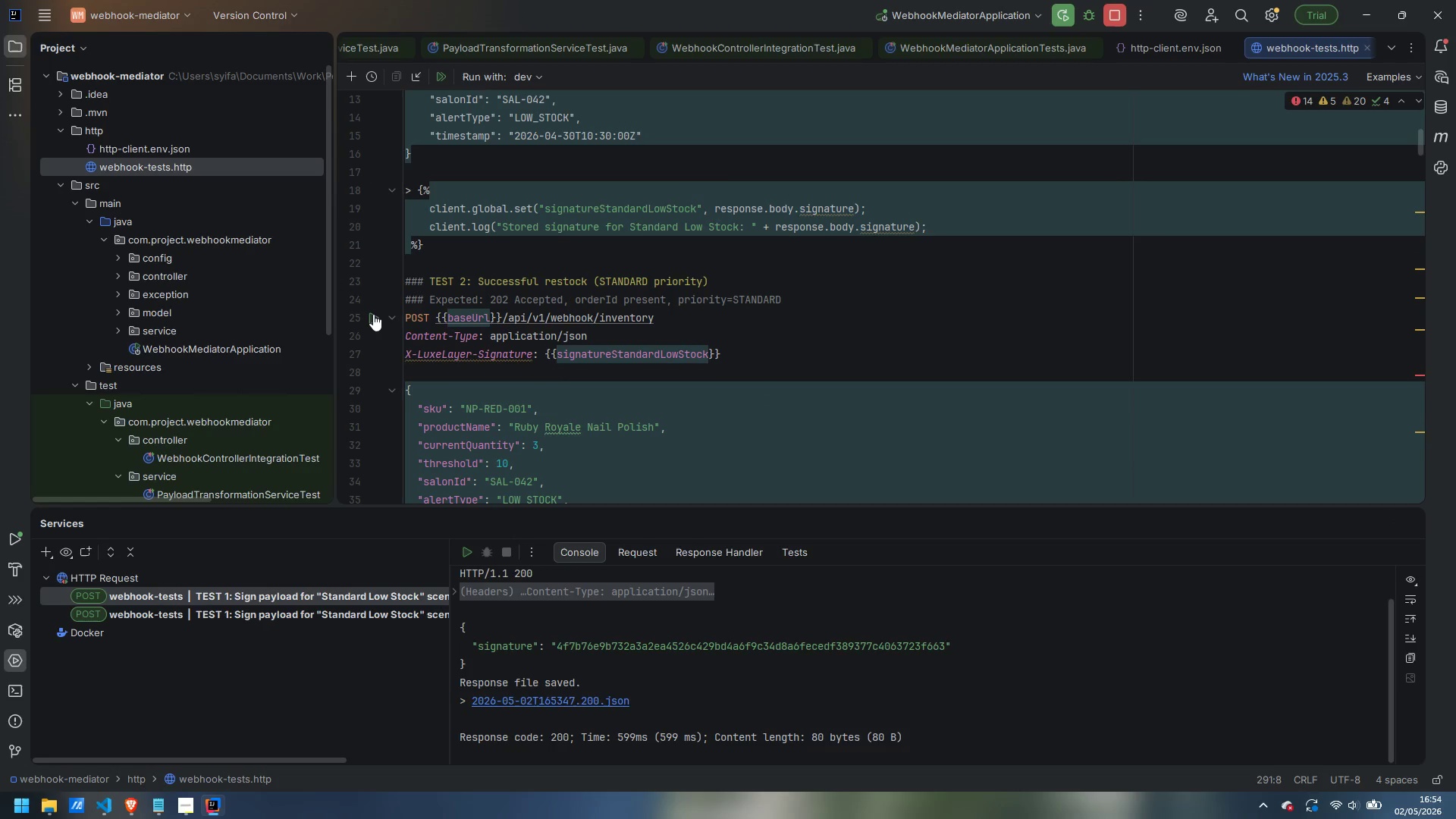 
left_click([373, 314])
 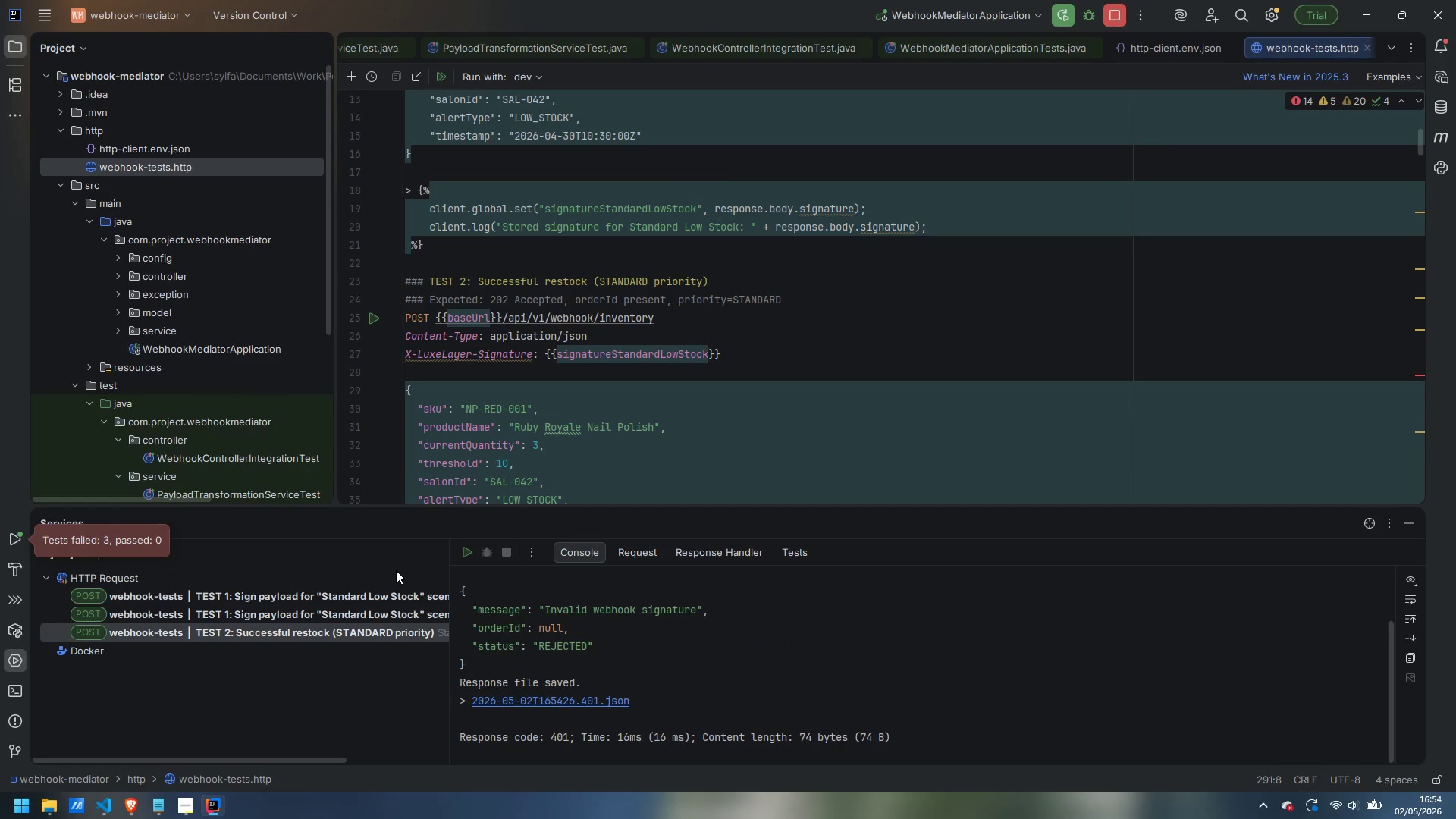 
wait(9.38)
 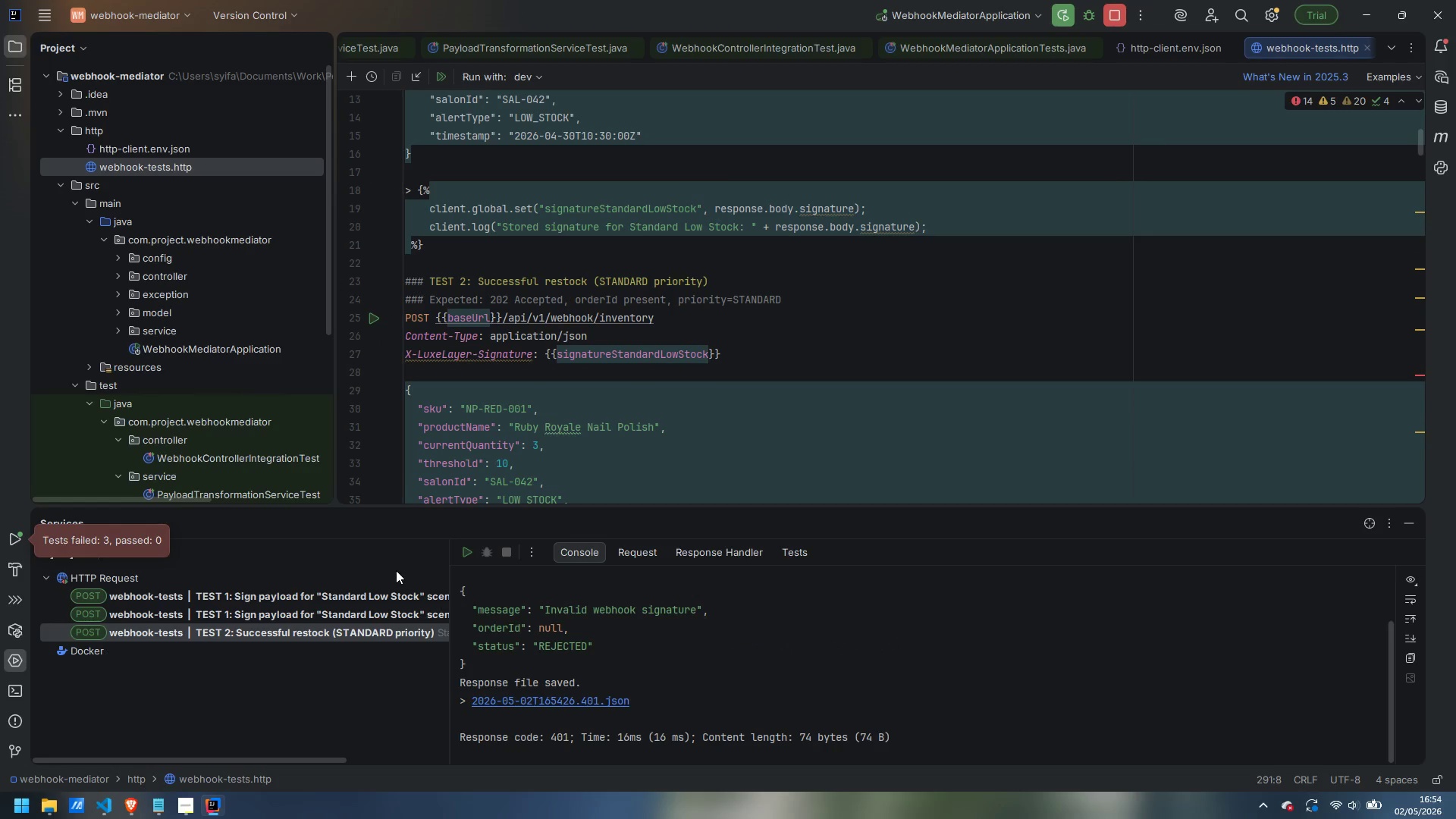 
left_click([790, 553])
 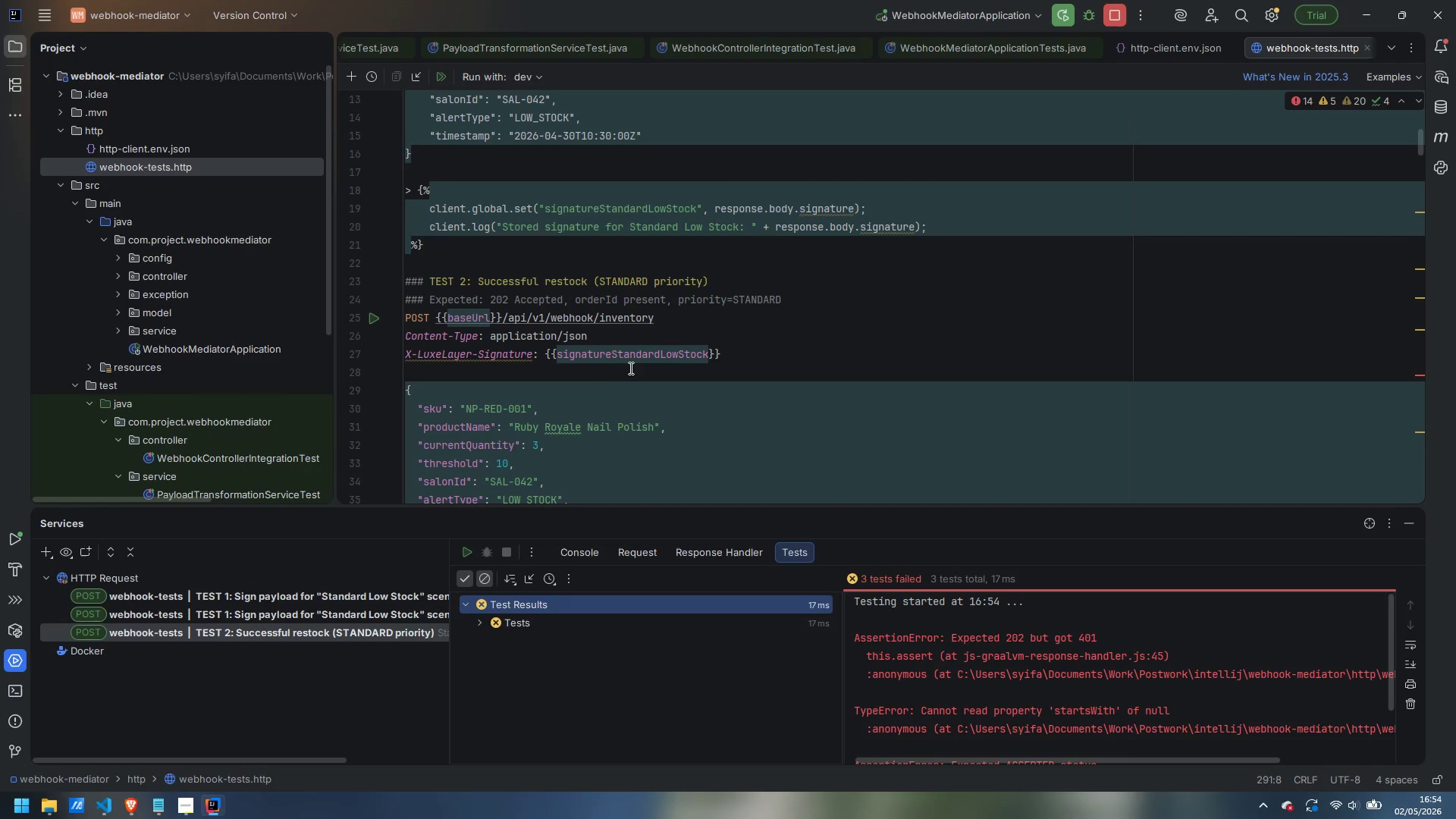 
wait(18.48)
 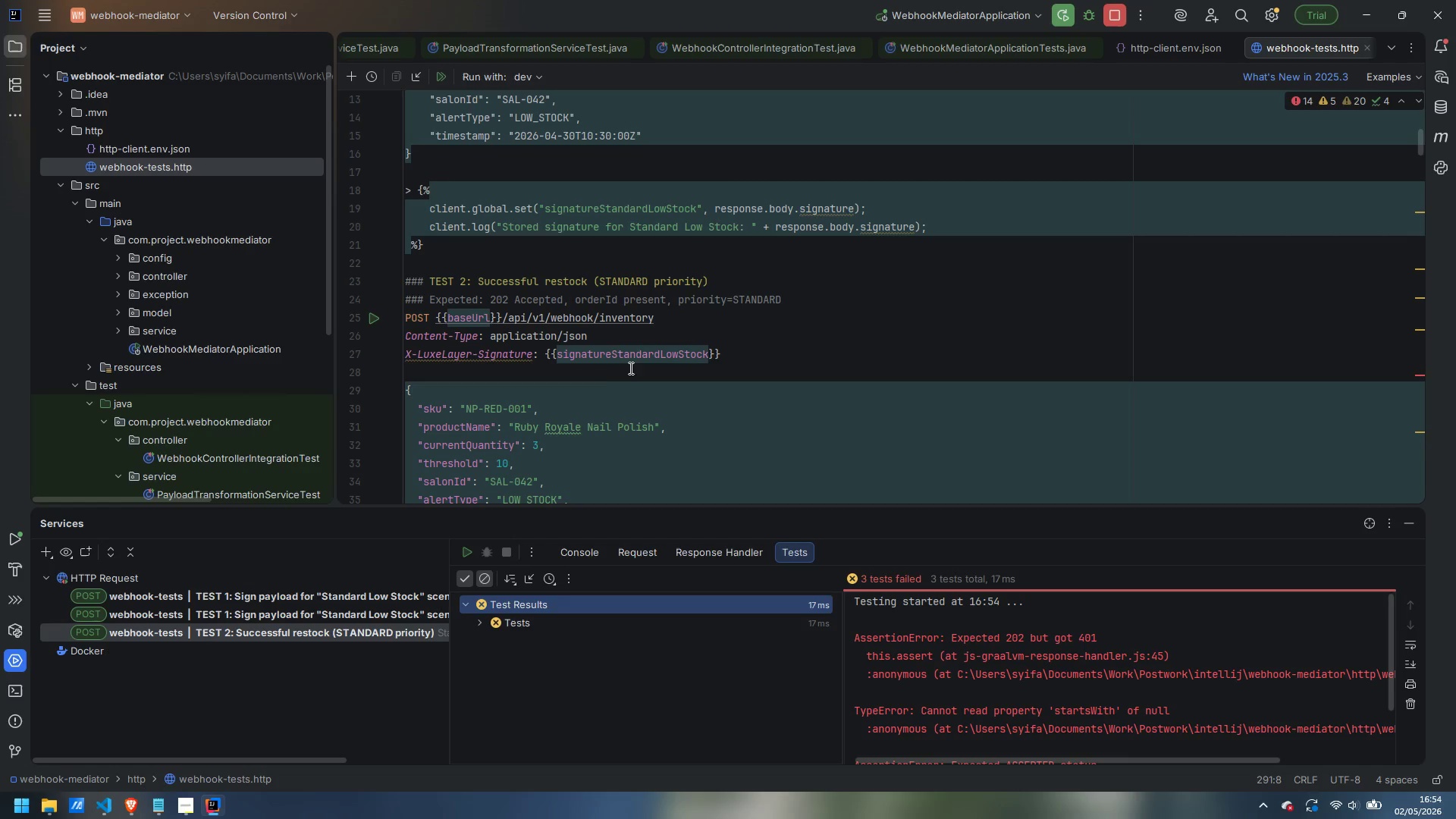 
scroll: coordinate [1022, 642], scroll_direction: down, amount: 2.0
 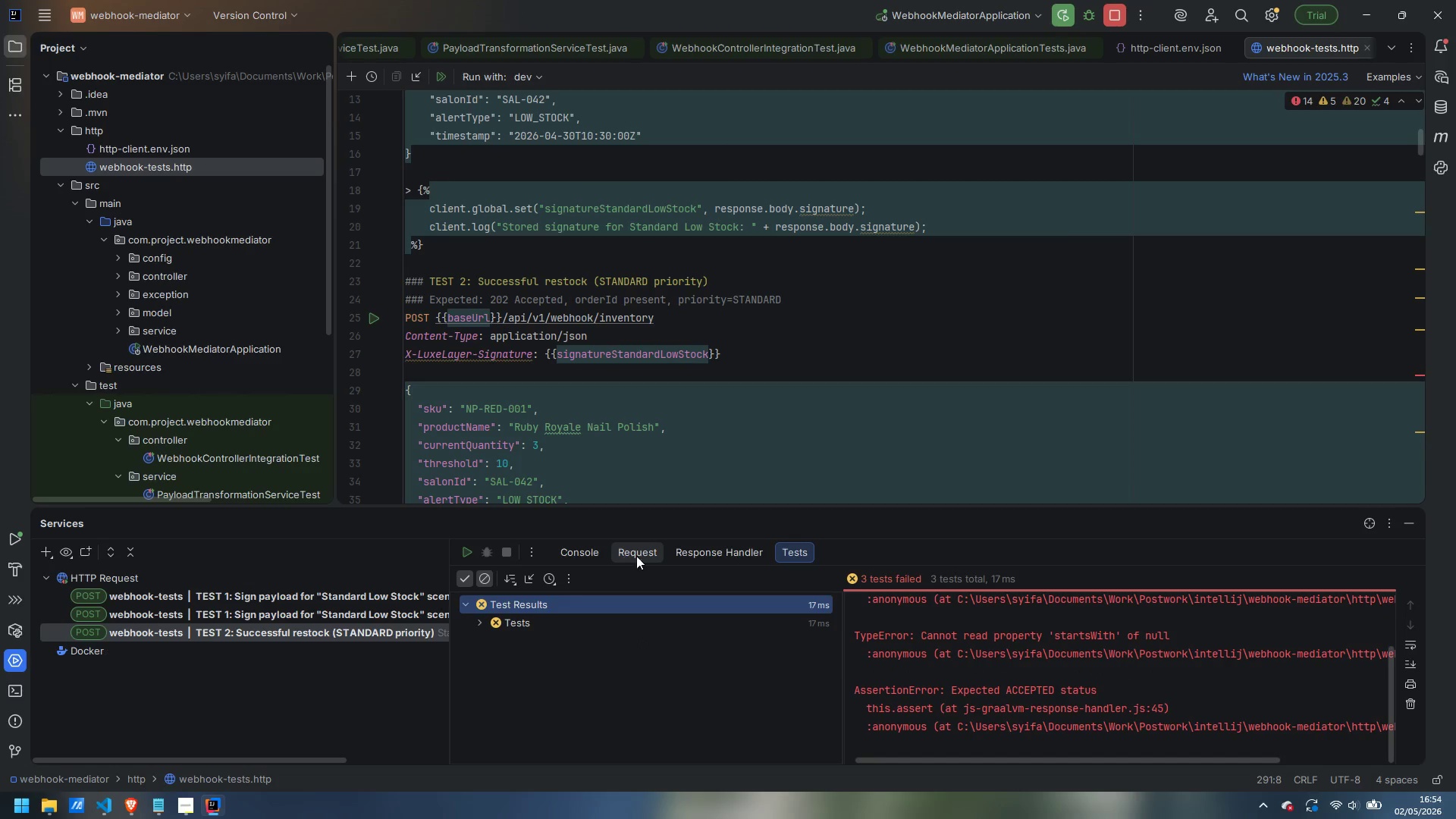 
left_click([573, 555])
 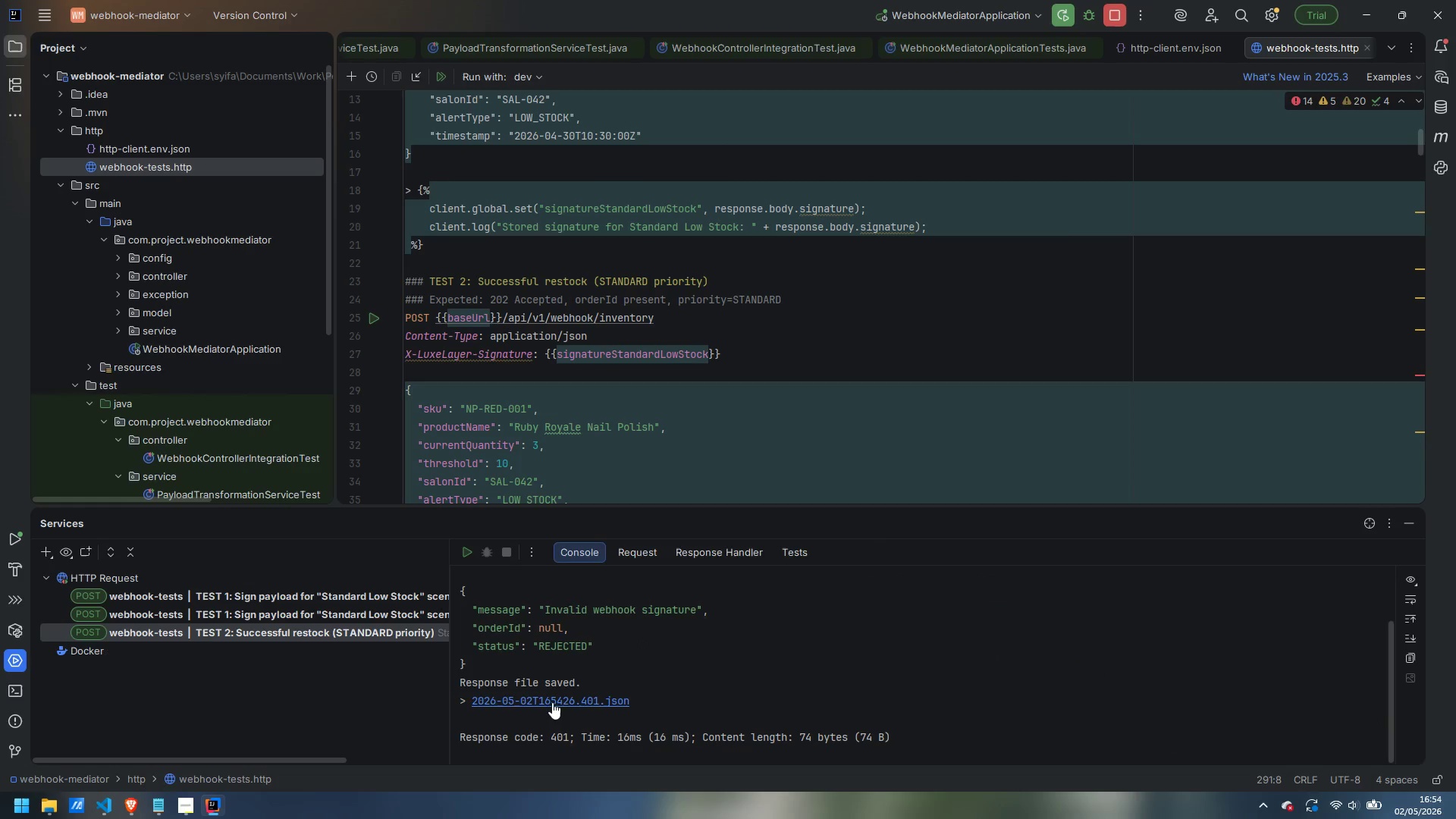 
left_click([551, 706])
 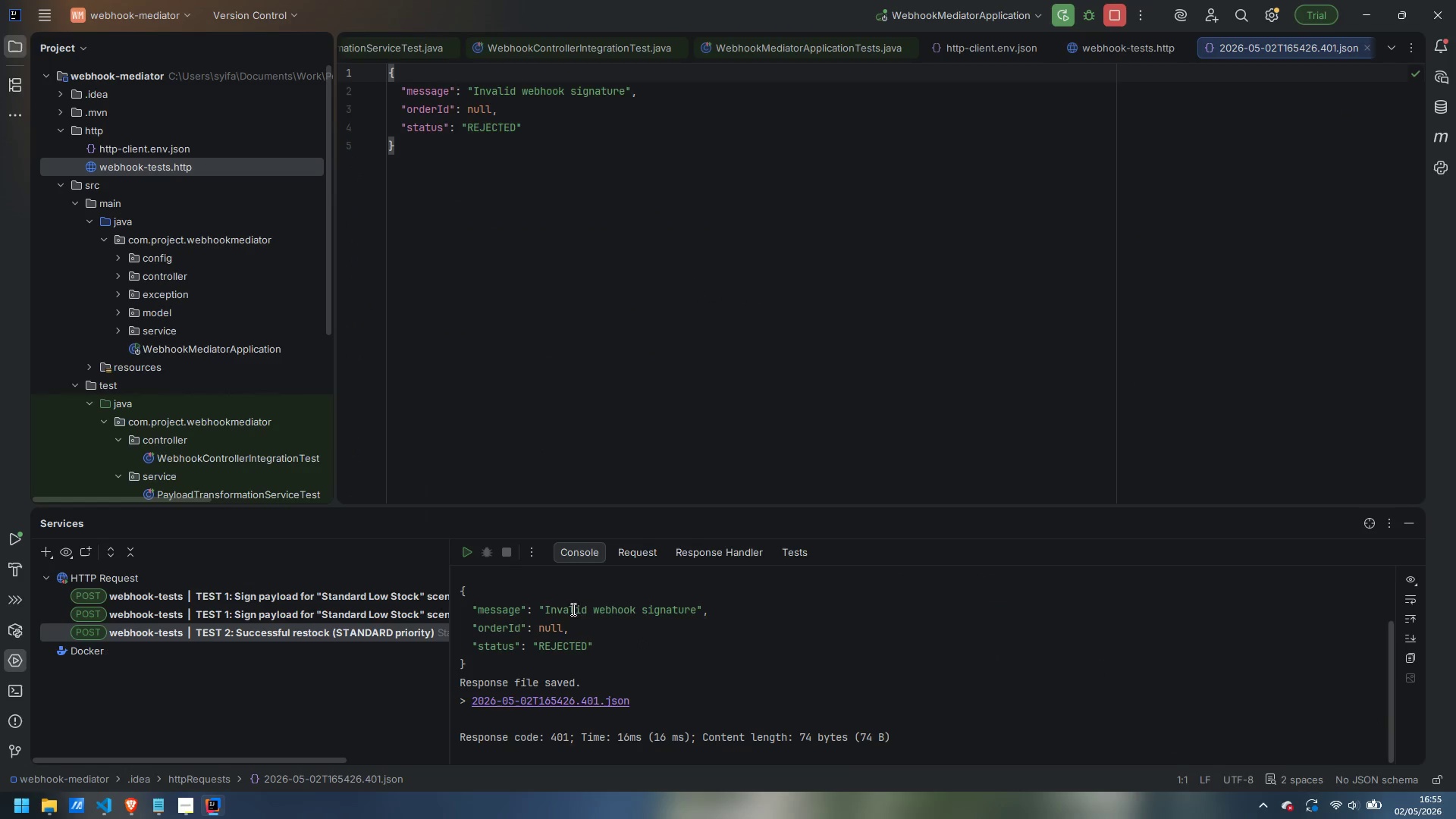 
wait(5.45)
 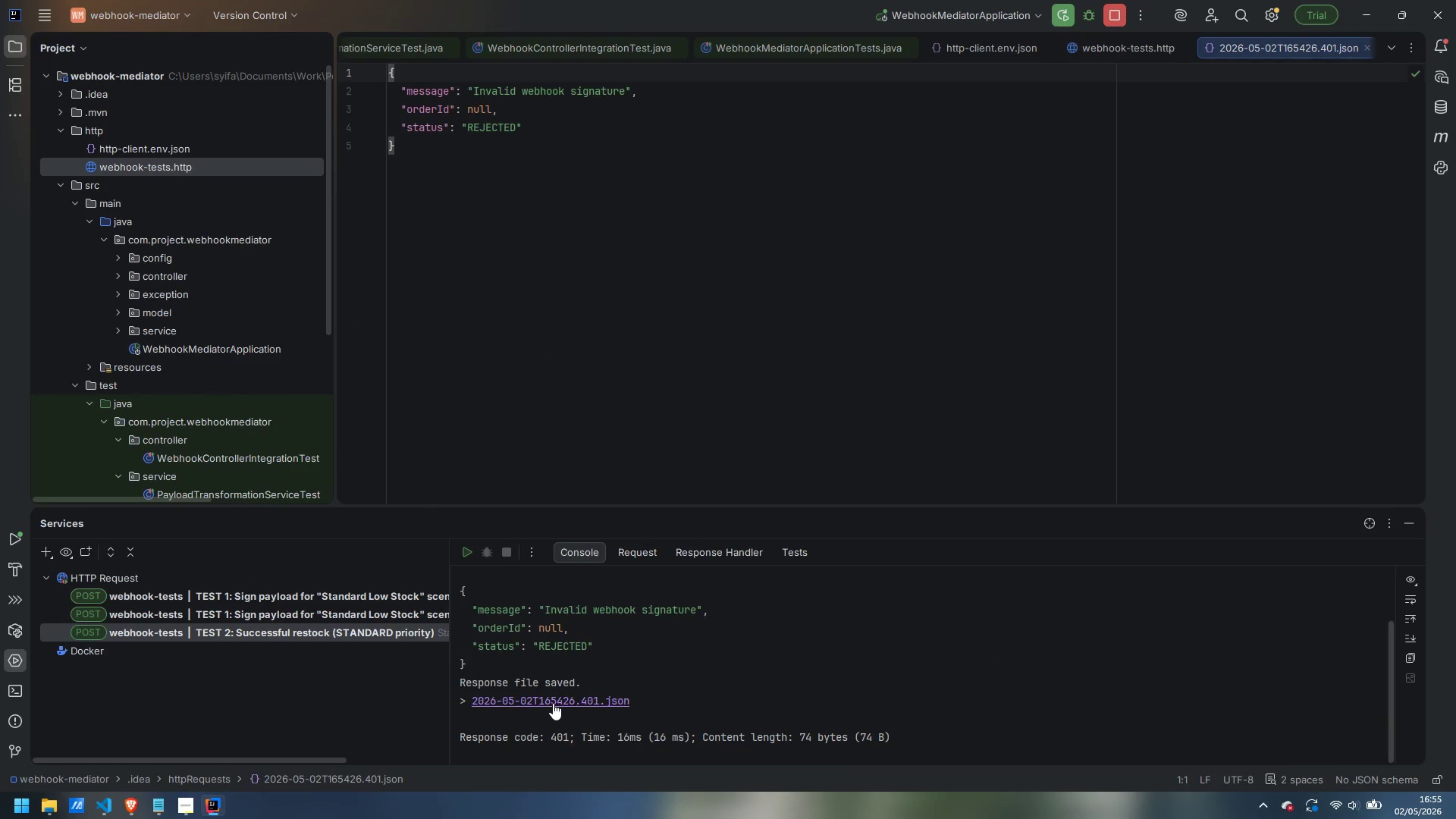 
left_click([1408, 520])
 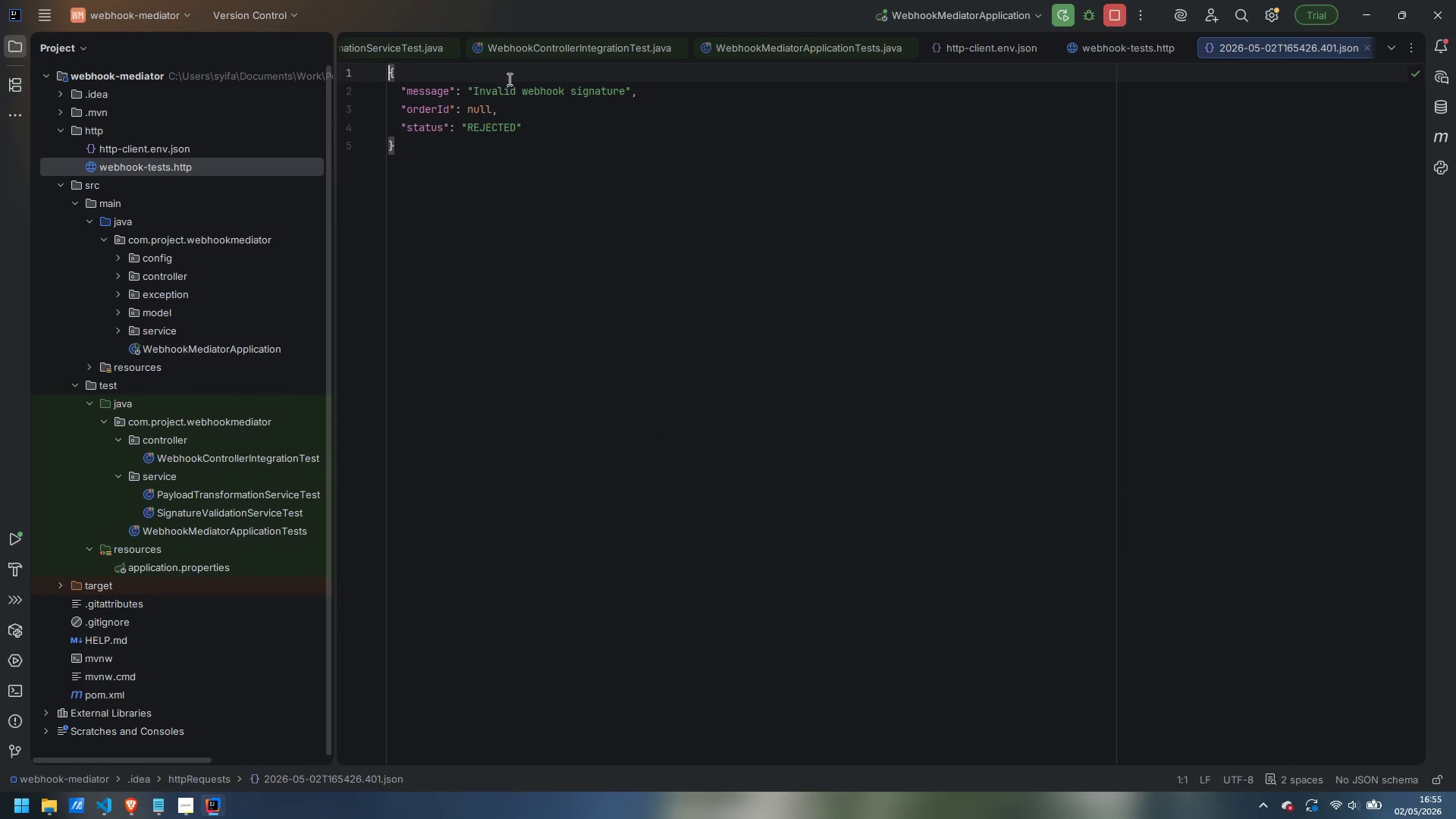 
left_click([987, 52])
 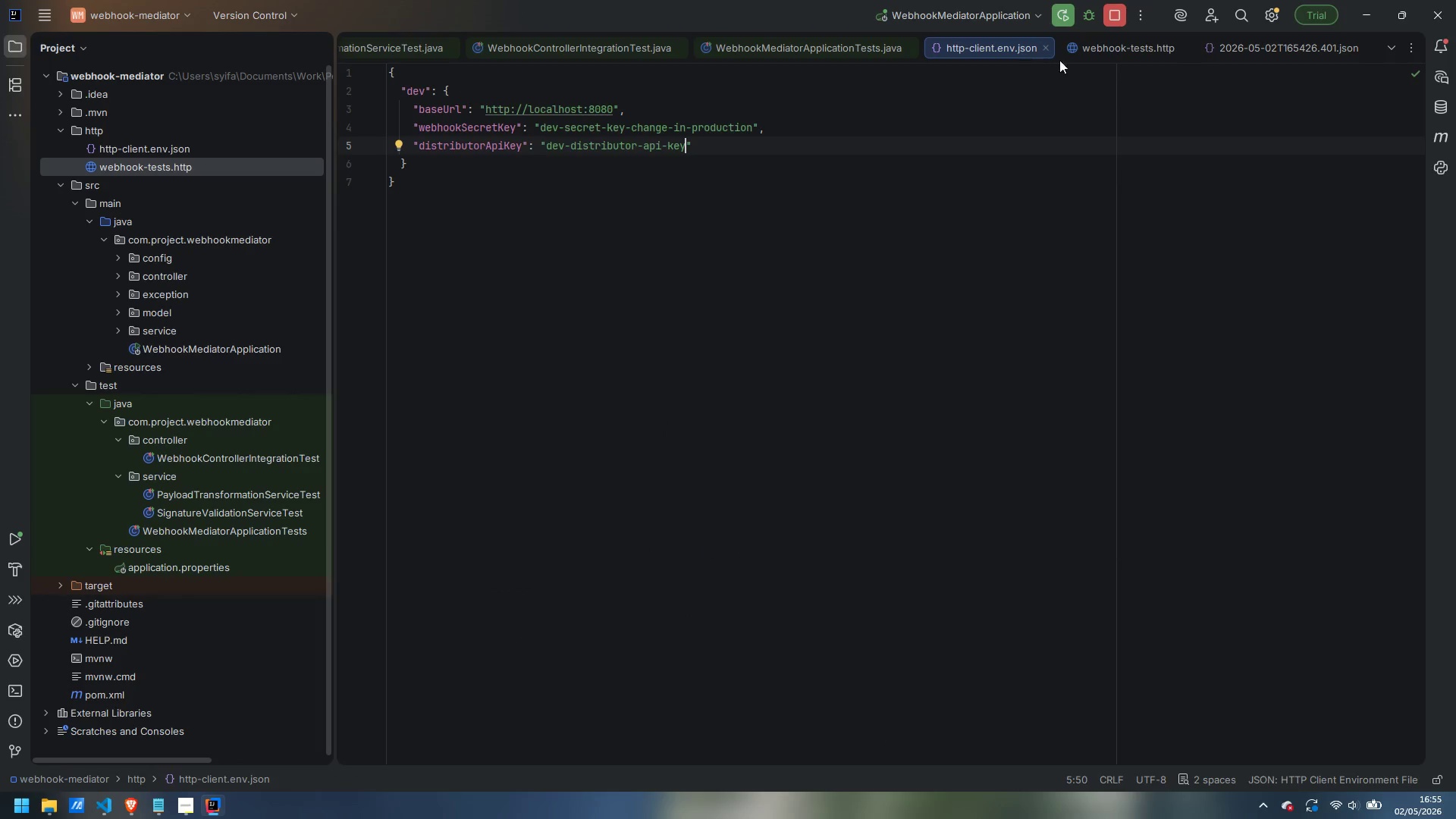 
left_click([1126, 52])
 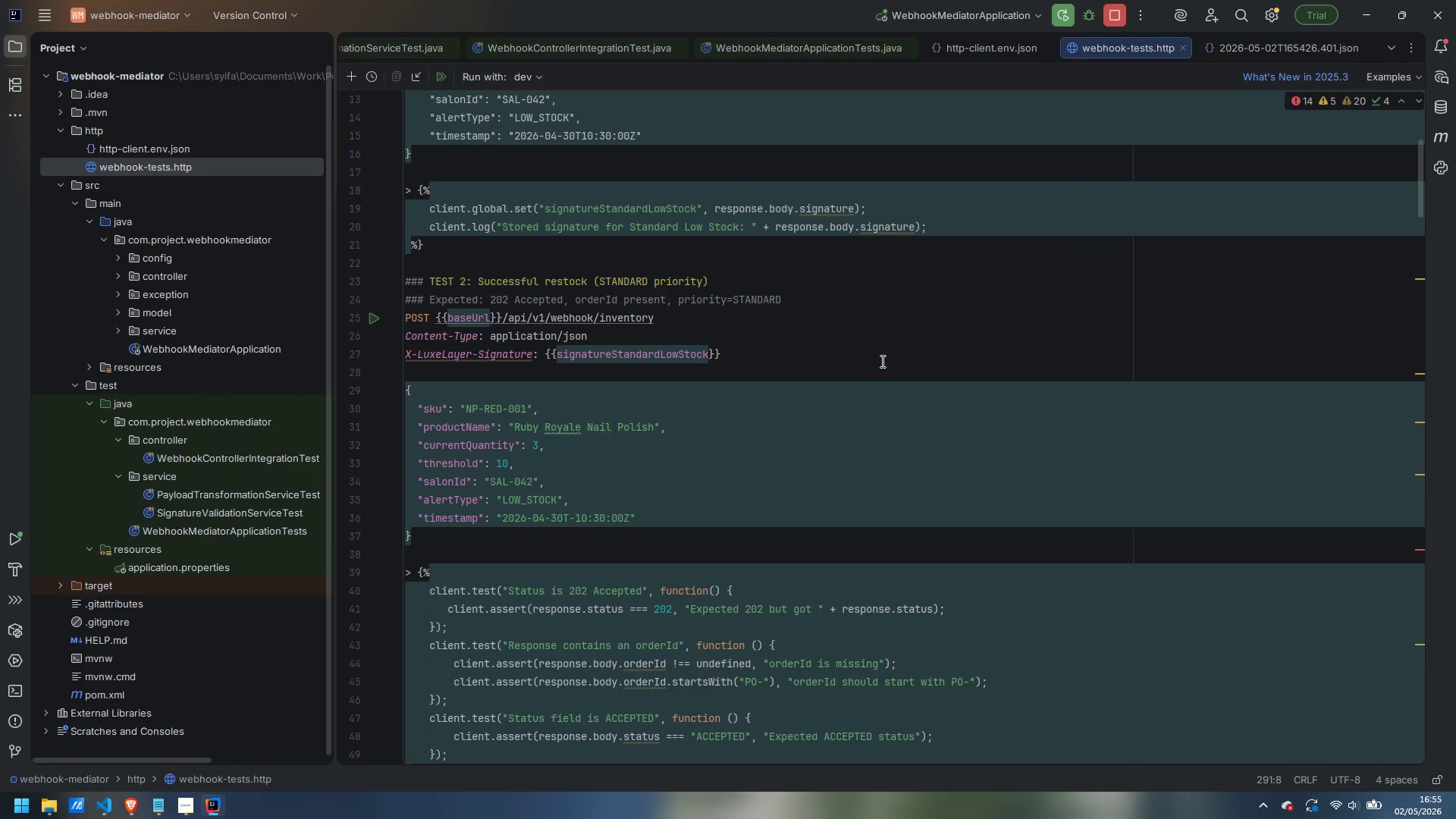 
scroll: coordinate [879, 369], scroll_direction: up, amount: 4.0
 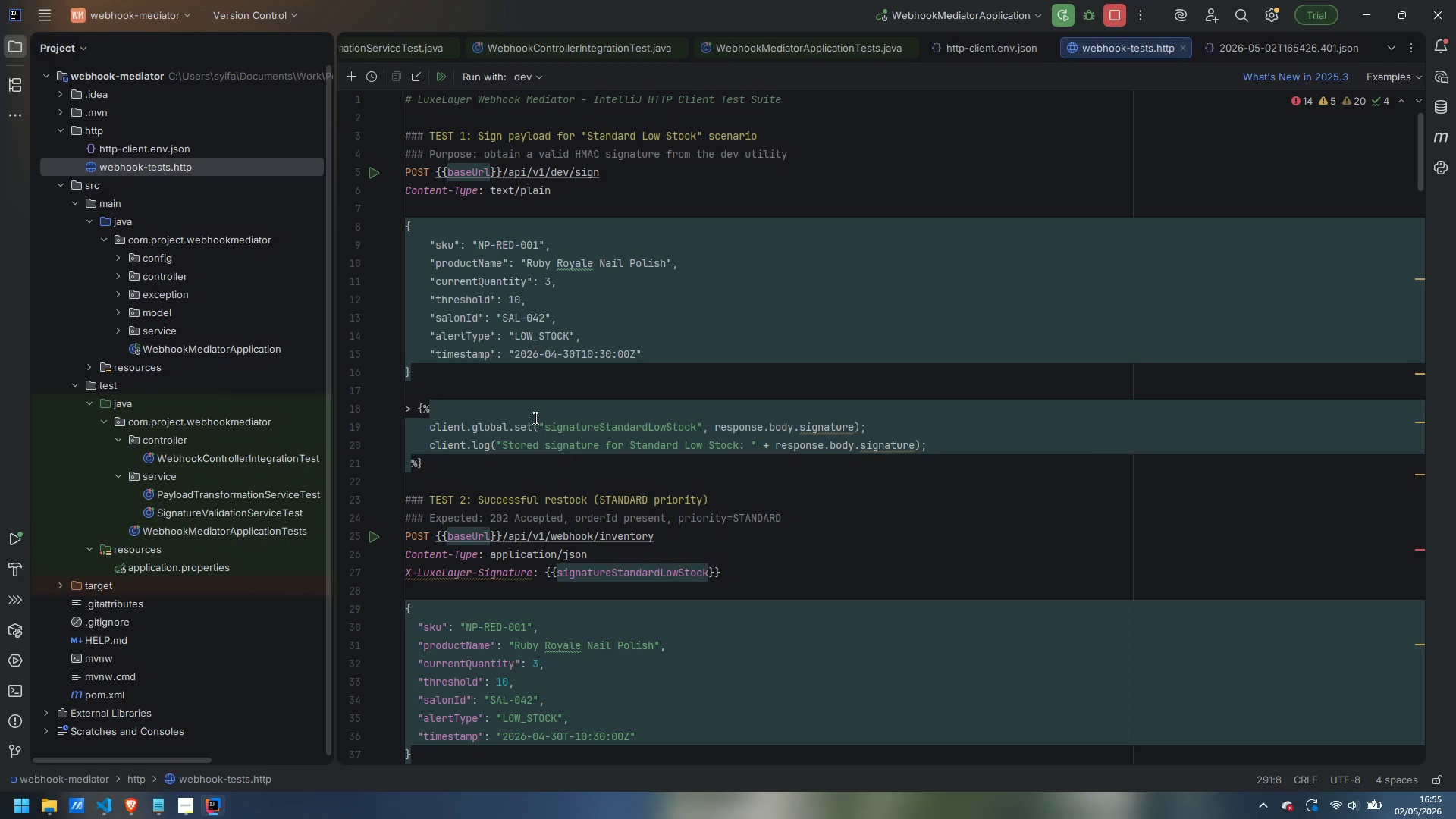 
wait(5.26)
 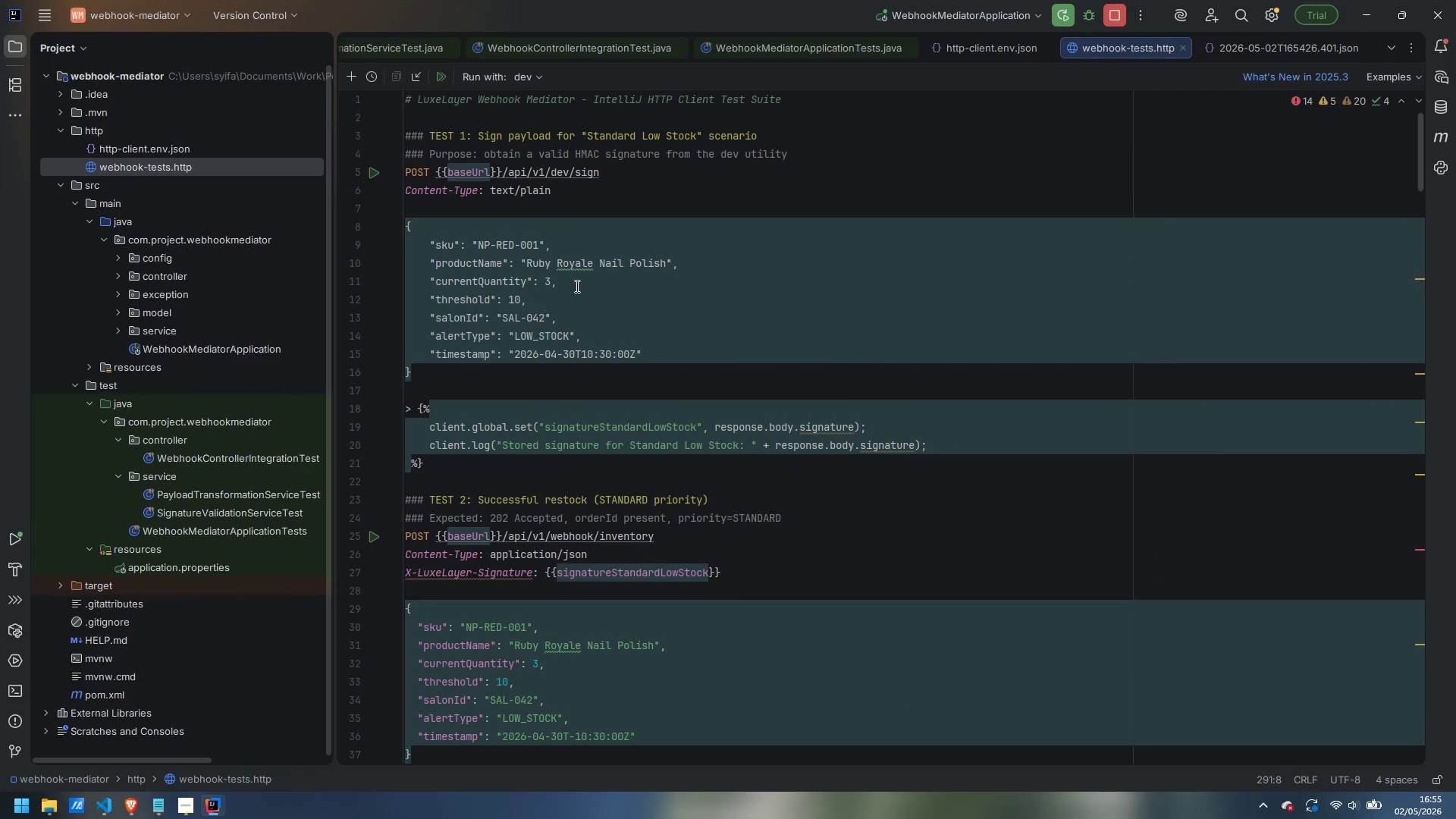 
left_click_drag(start_coordinate=[426, 374], to_coordinate=[397, 224])
 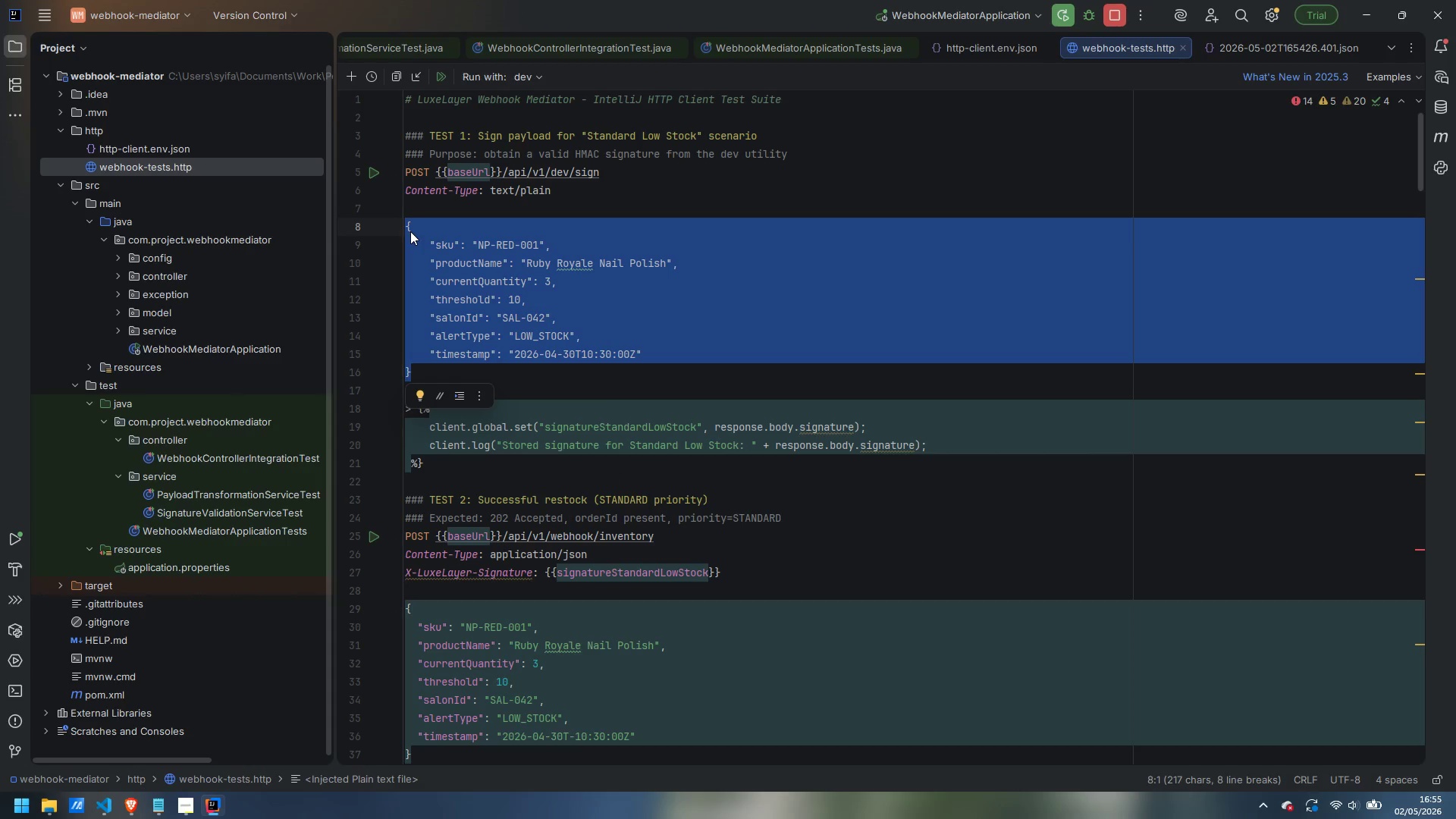 
key(Control+C)
 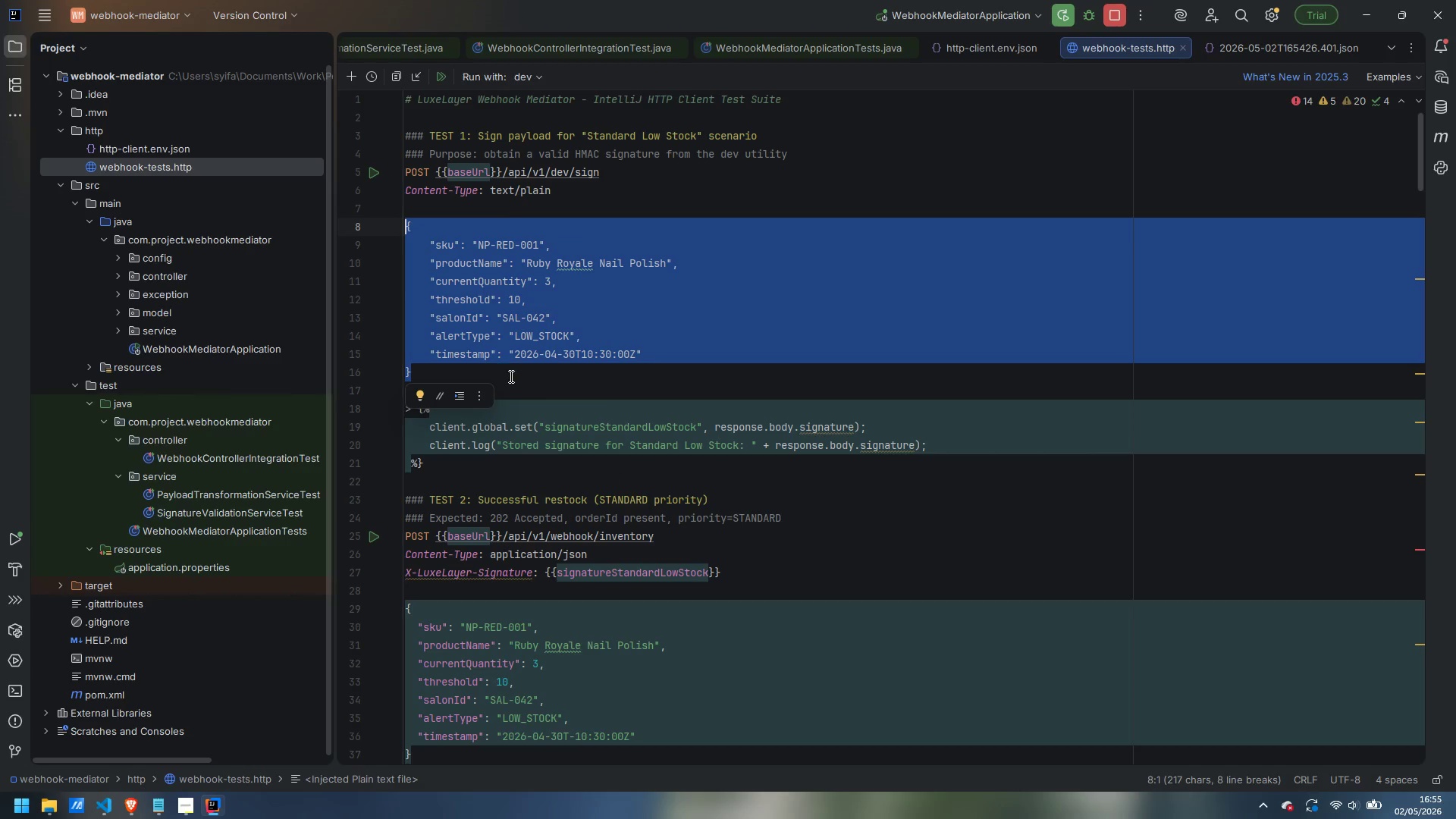 
scroll: coordinate [510, 376], scroll_direction: down, amount: 1.0
 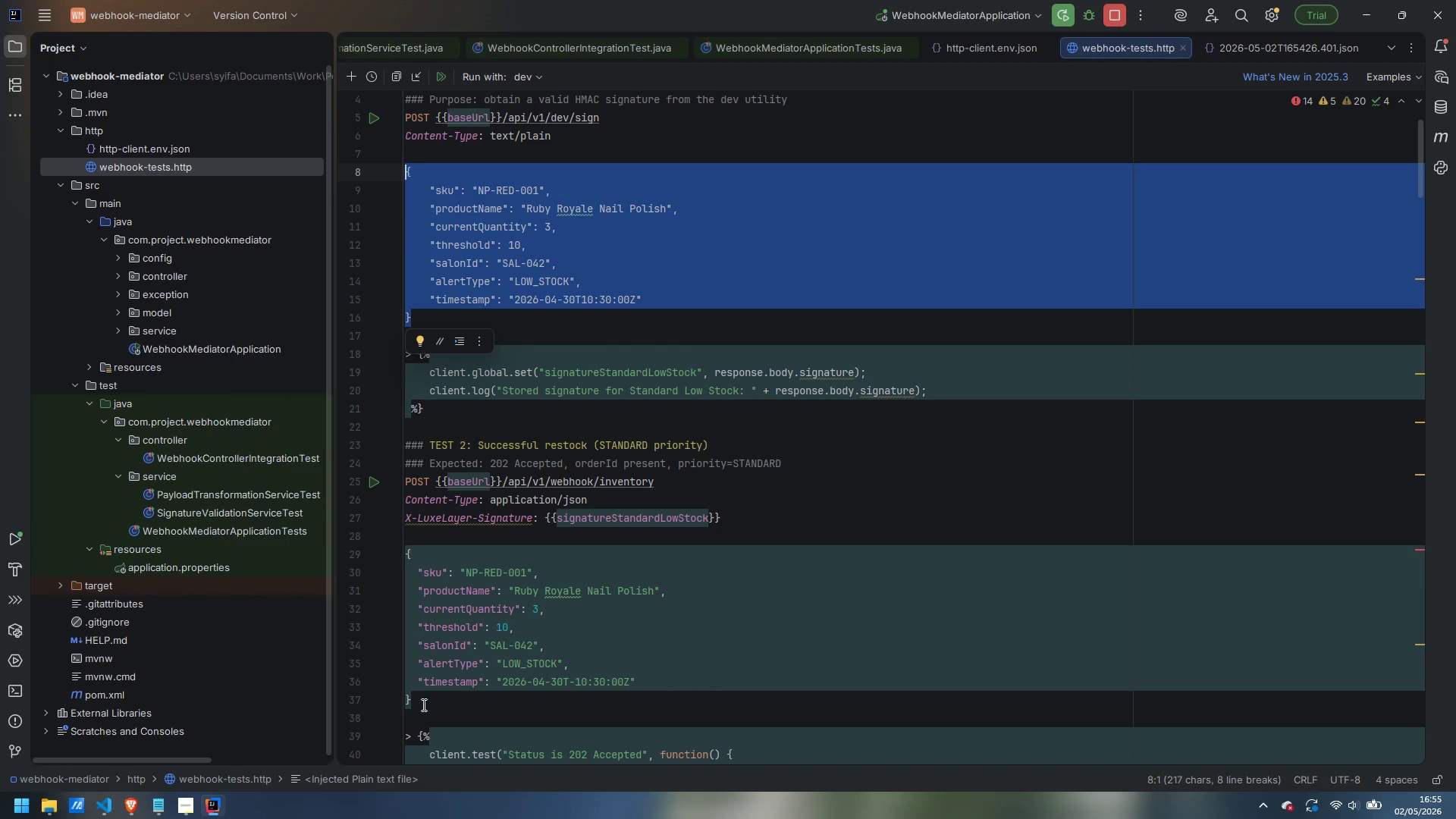 
left_click_drag(start_coordinate=[420, 705], to_coordinate=[378, 549])
 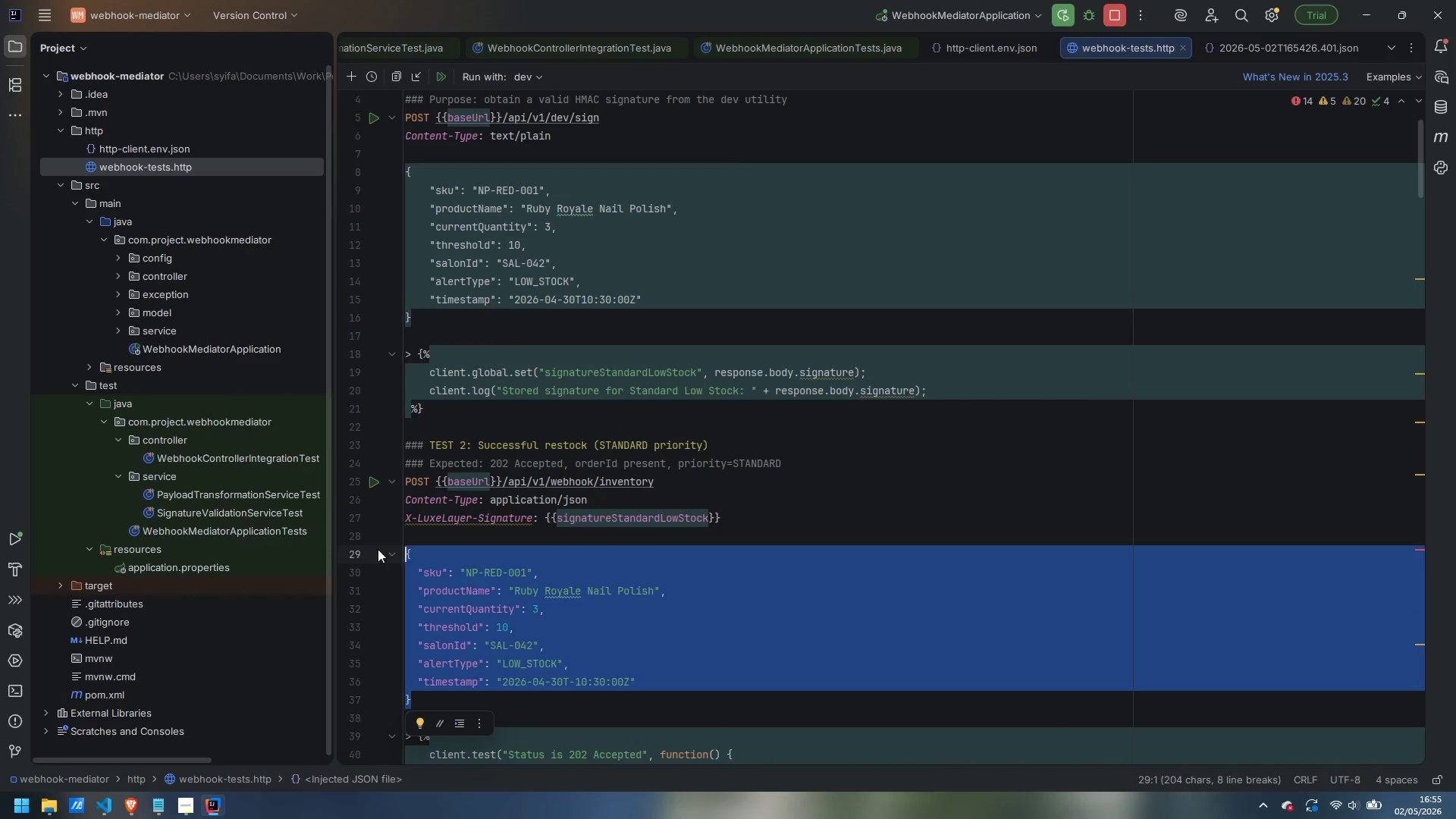 
key(Control+V)
 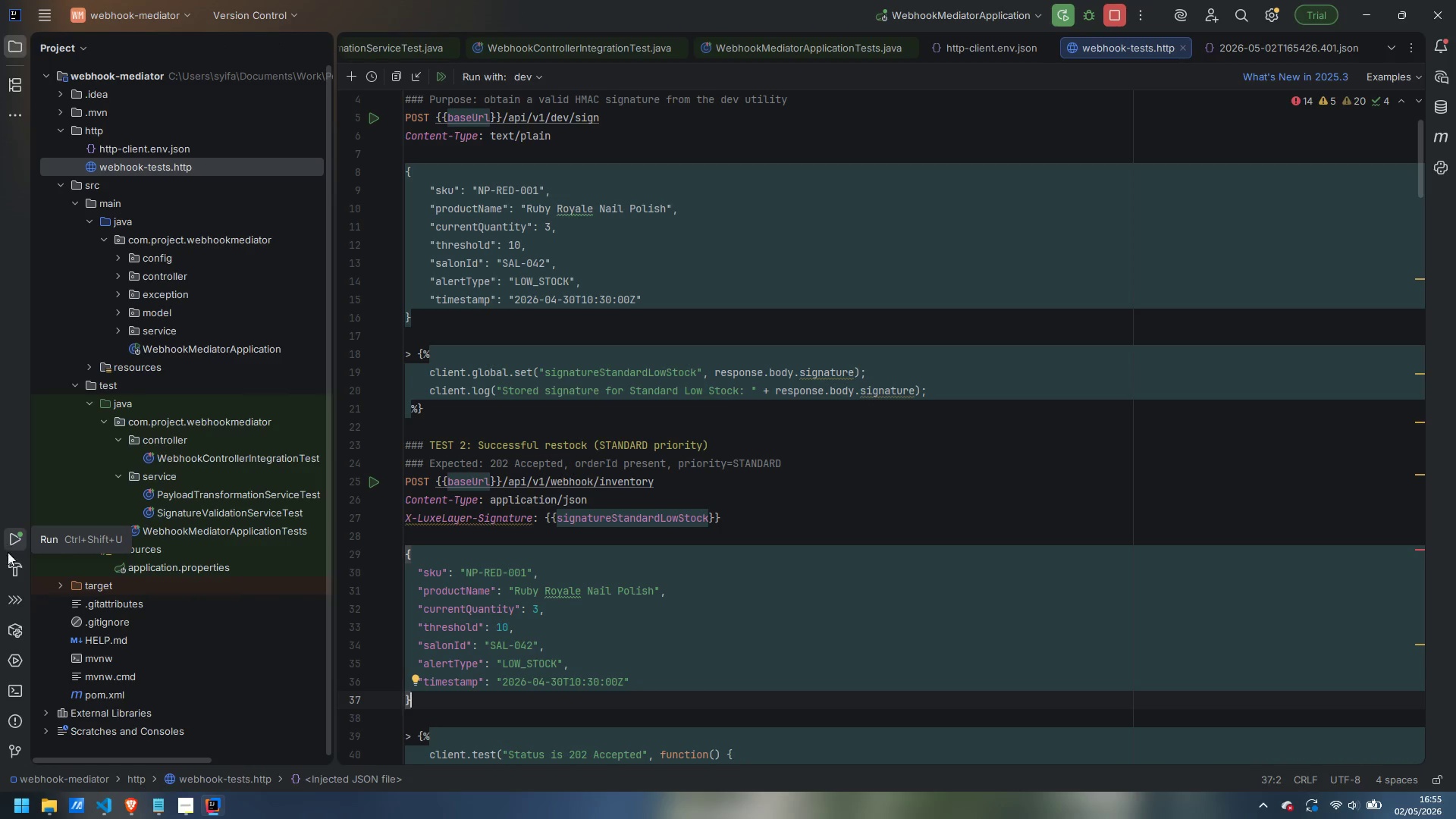 
wait(15.33)
 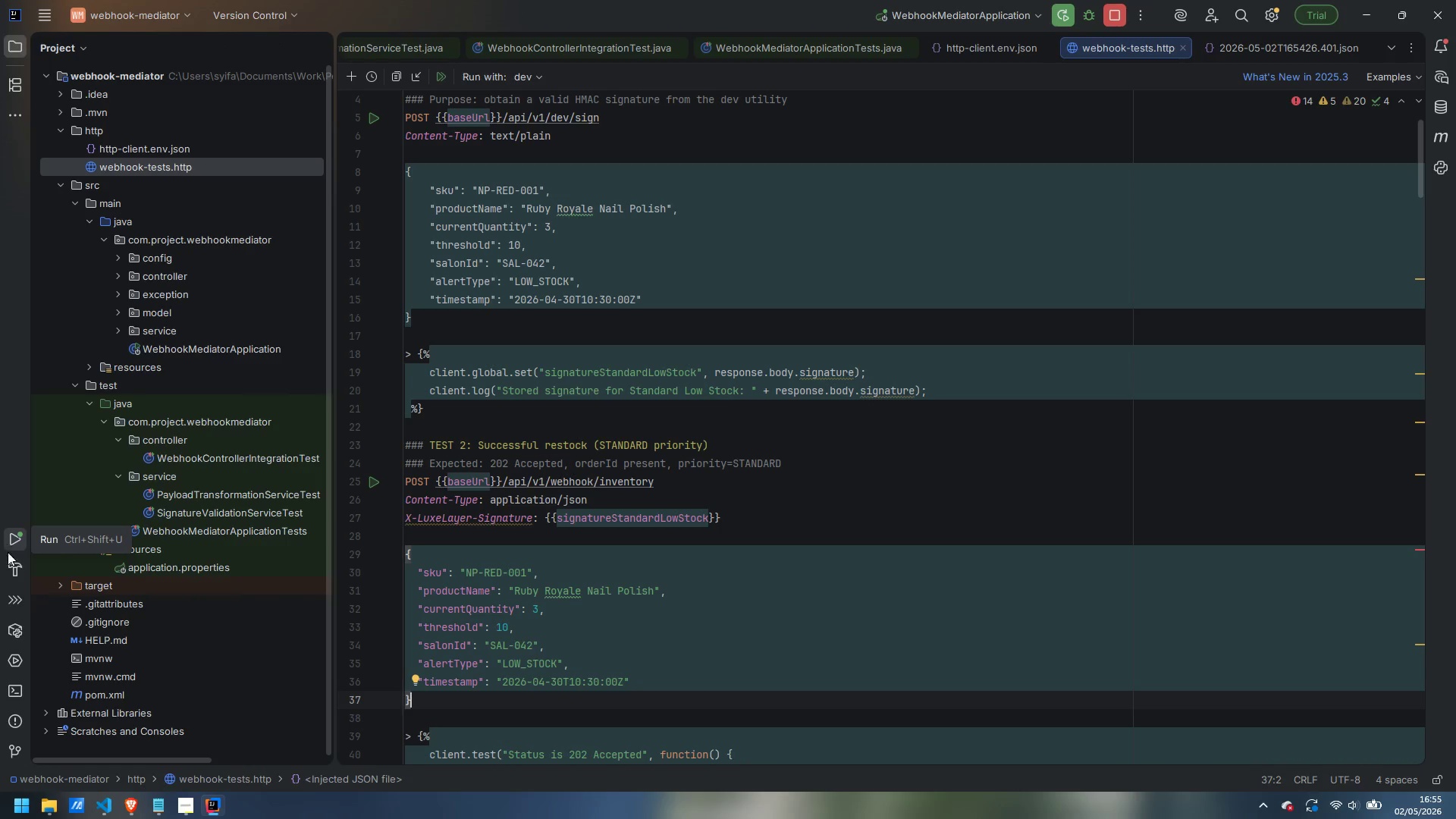 
left_click([14, 669])
 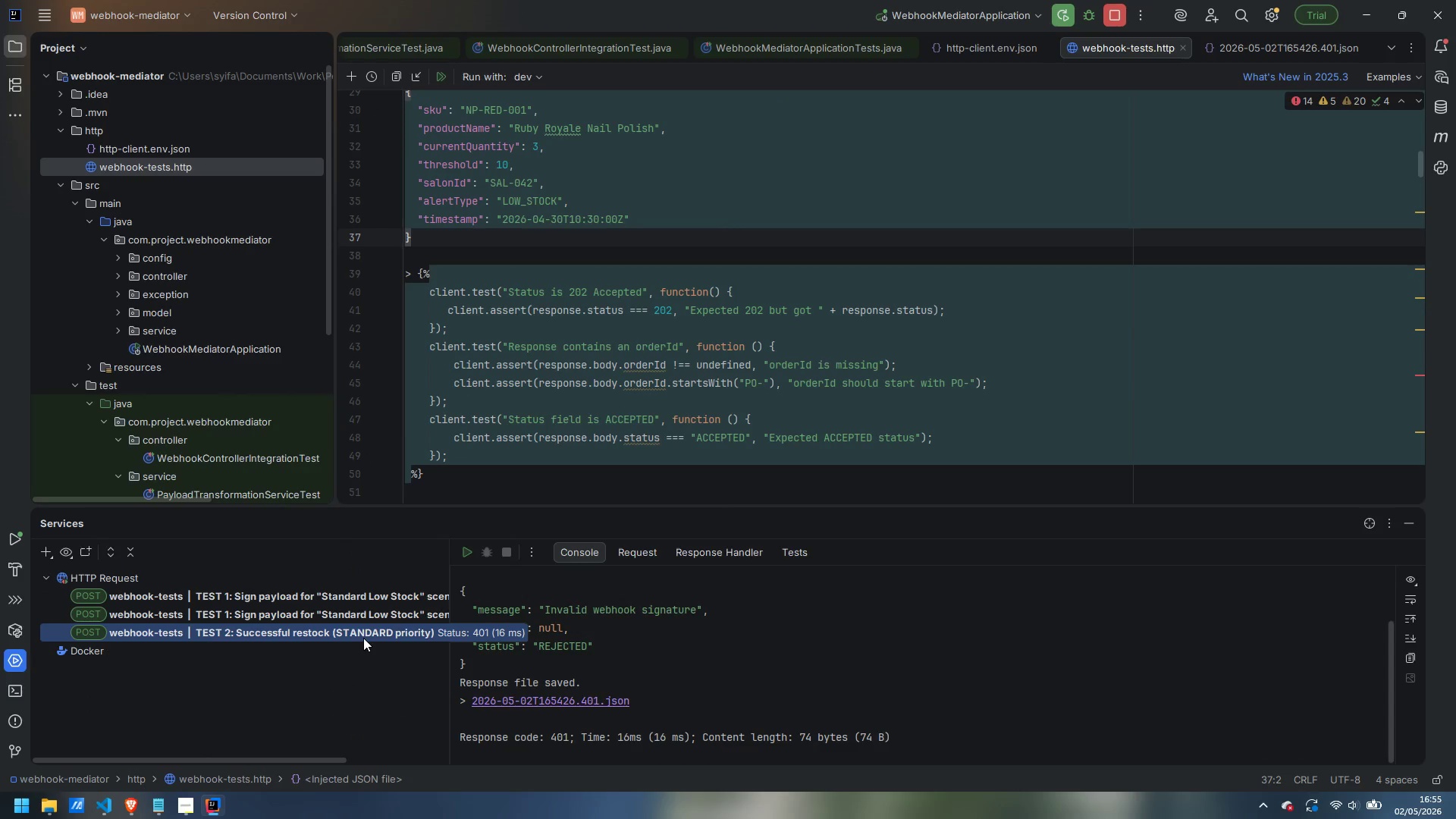 
wait(5.28)
 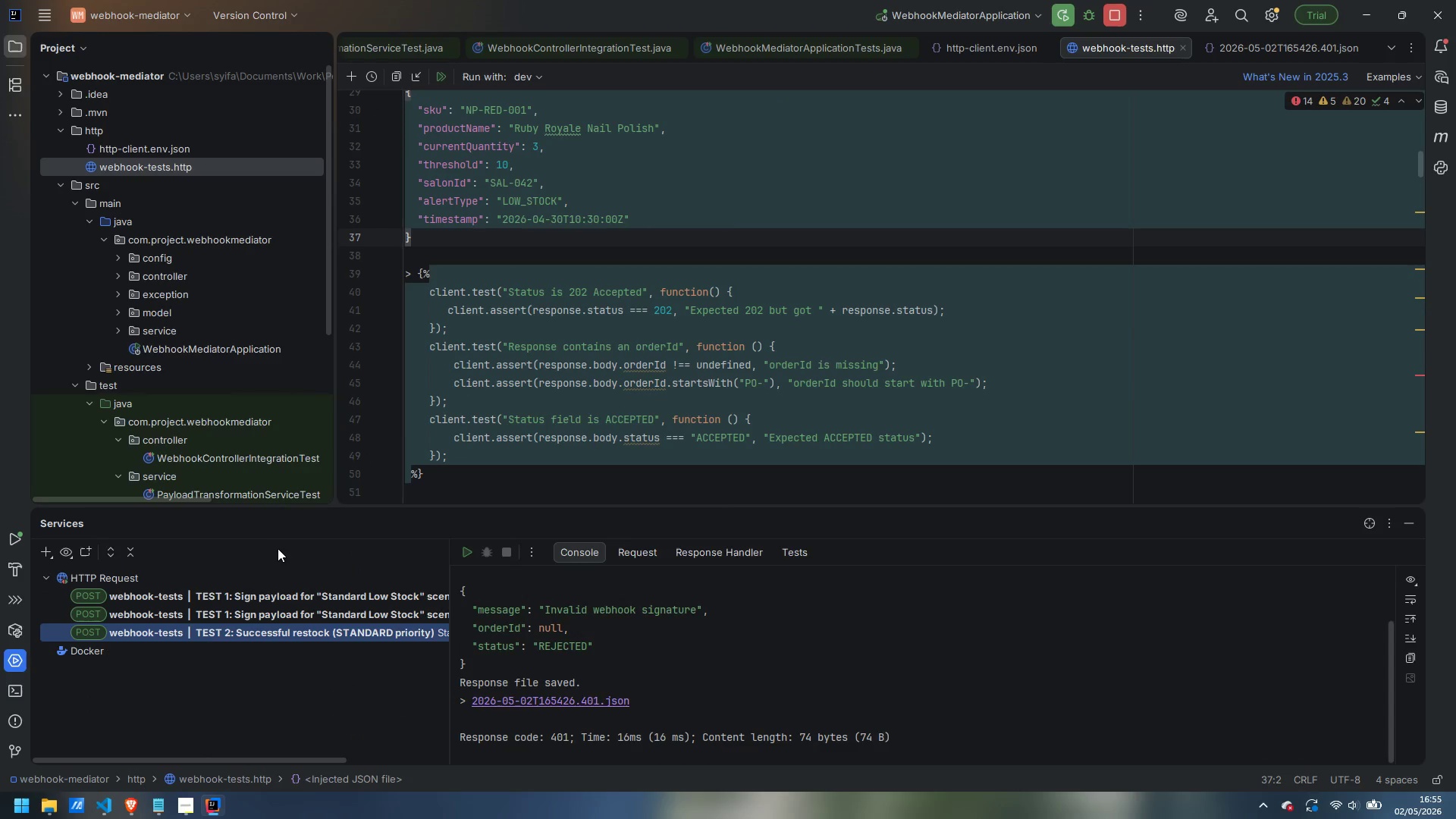 
left_click([629, 551])
 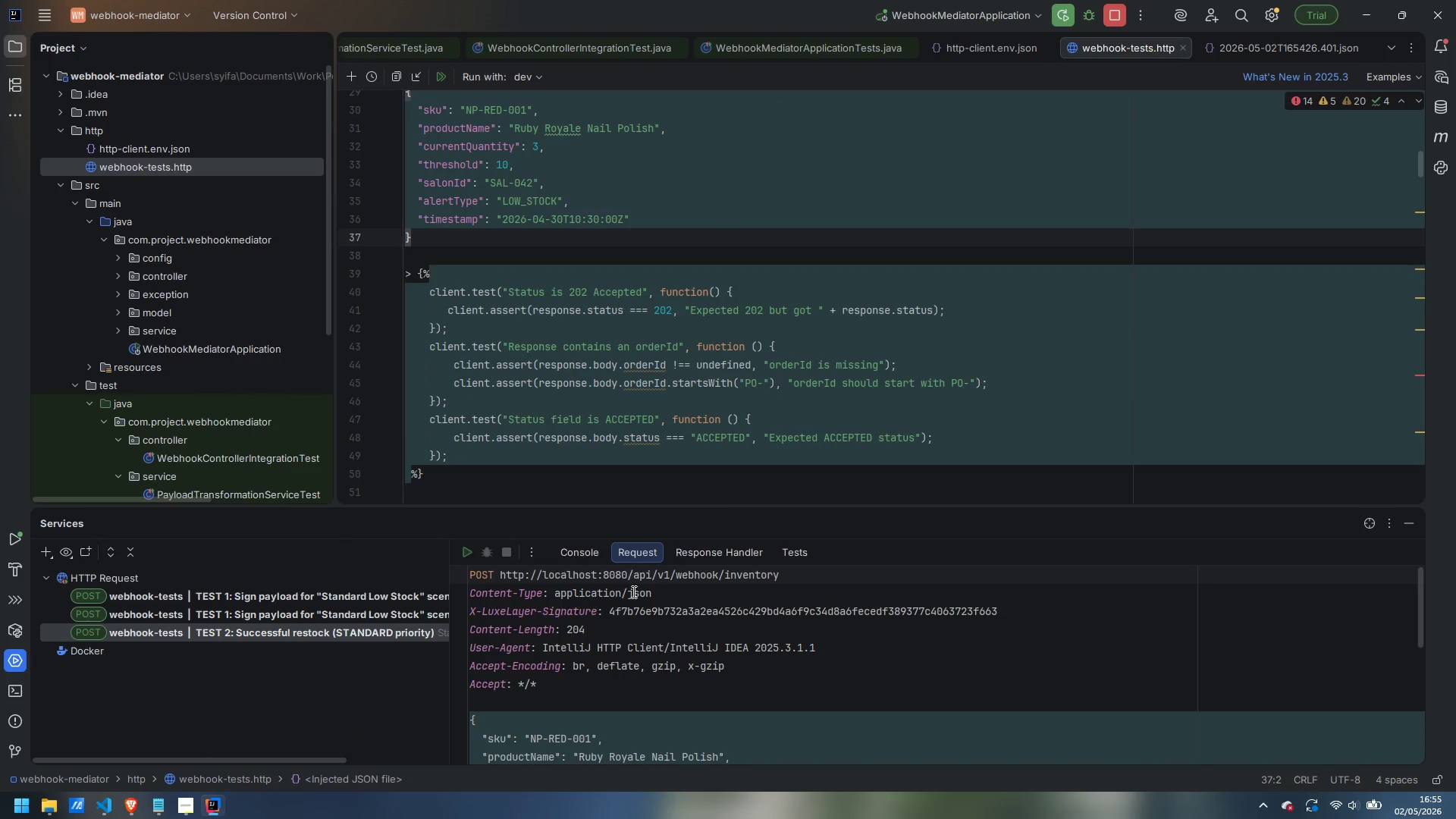 
scroll: coordinate [632, 592], scroll_direction: down, amount: 2.0
 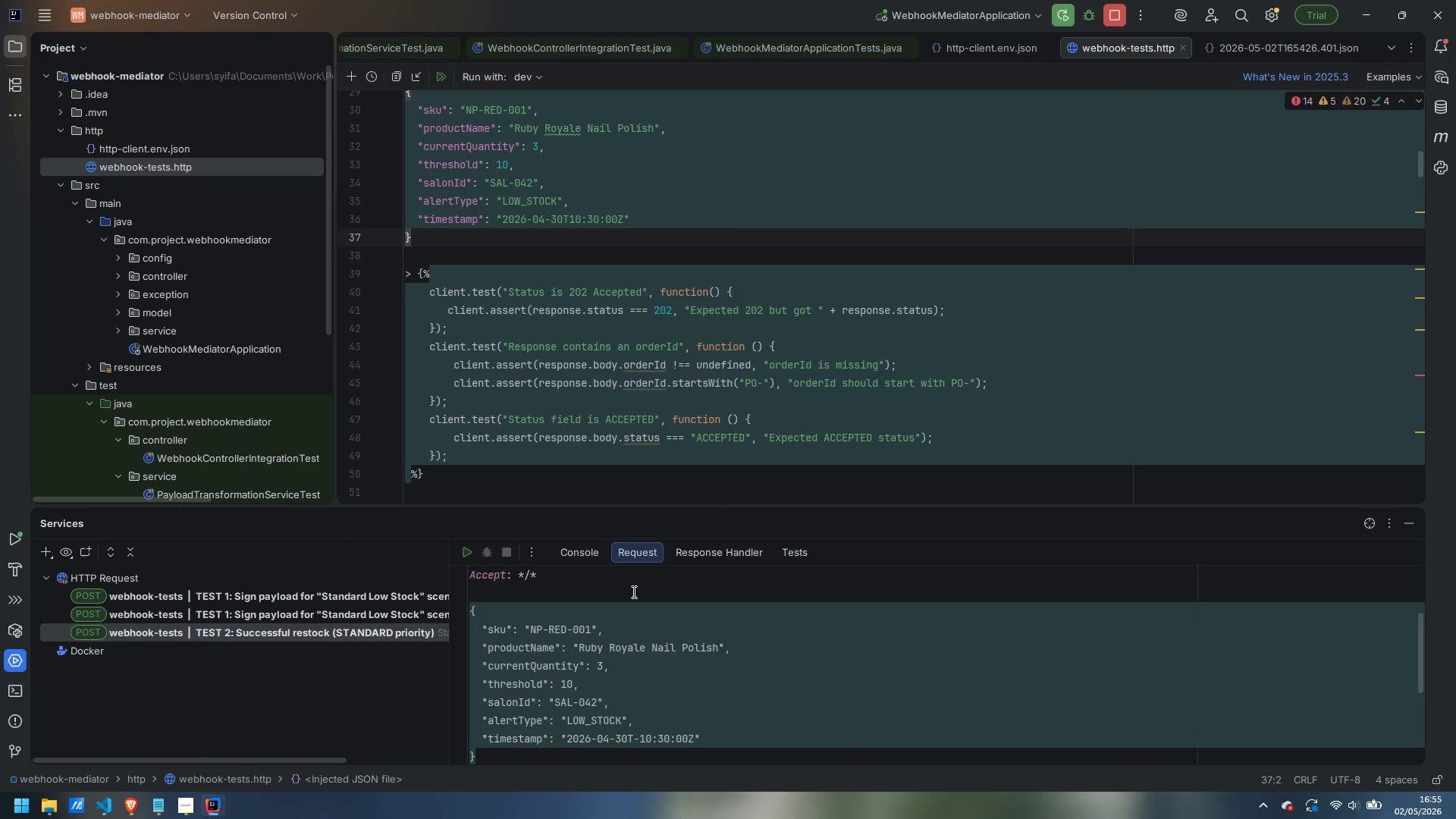 
scroll: coordinate [632, 592], scroll_direction: up, amount: 2.0
 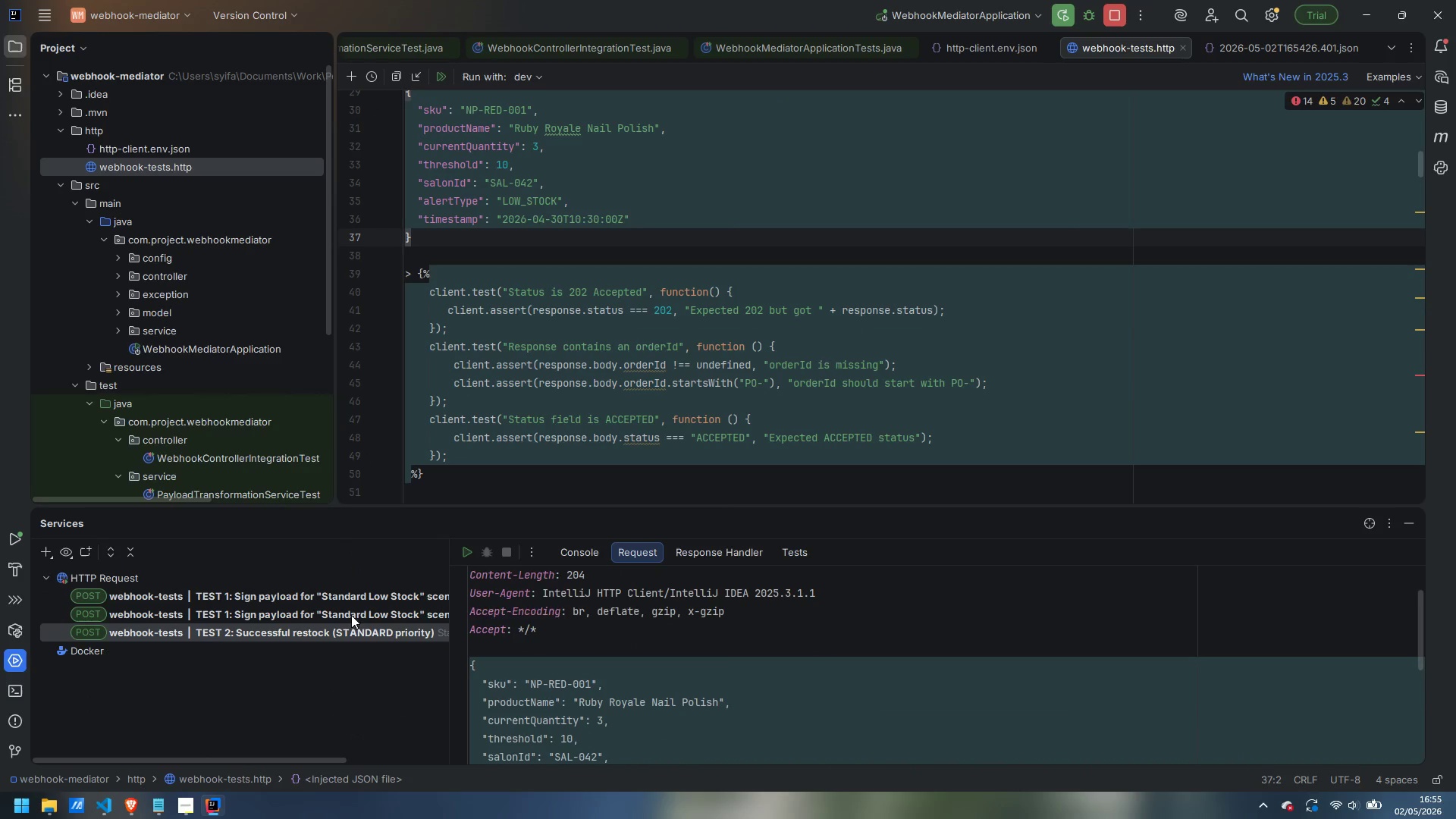 
left_click([347, 618])
 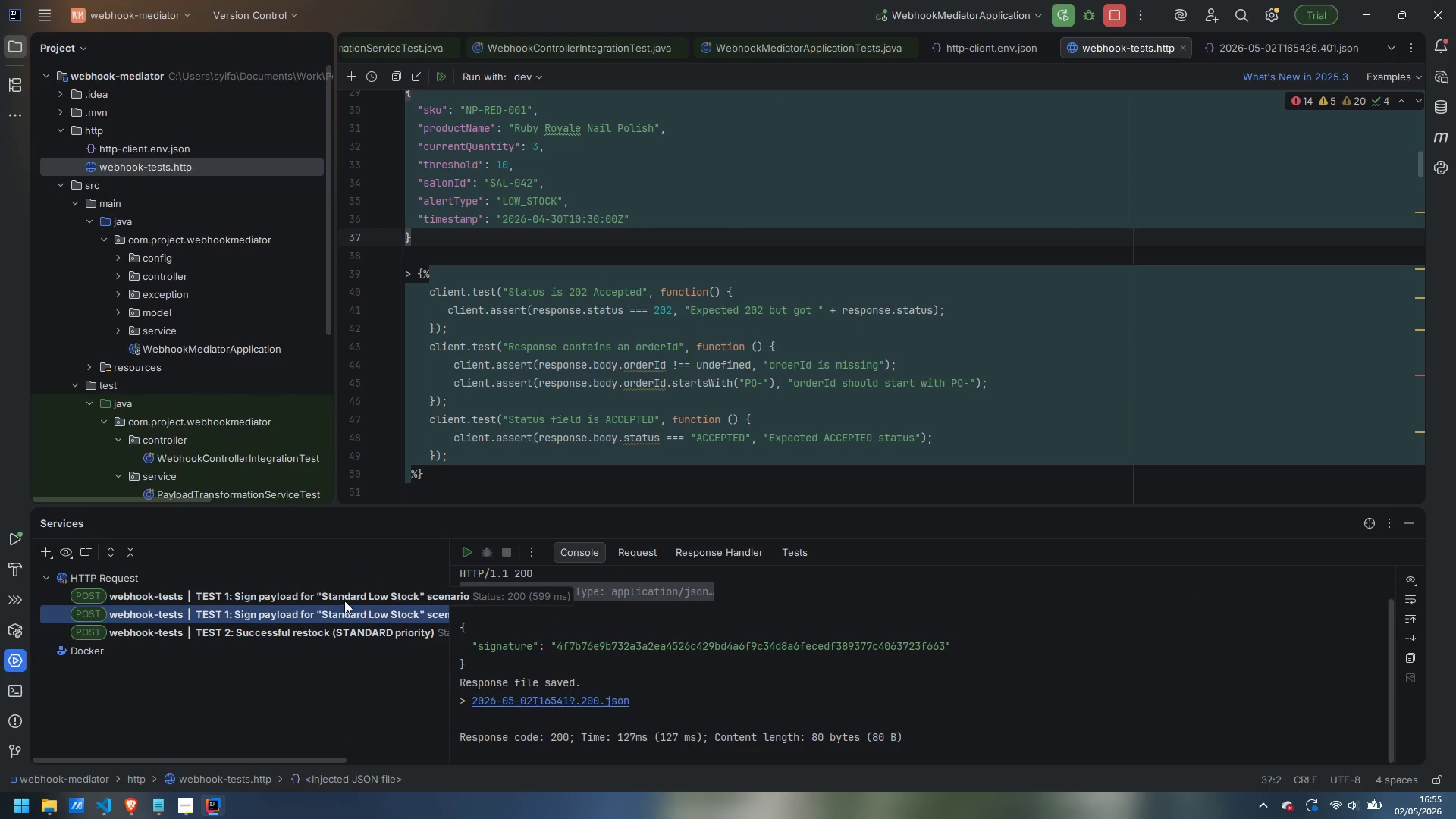 
left_click([344, 601])
 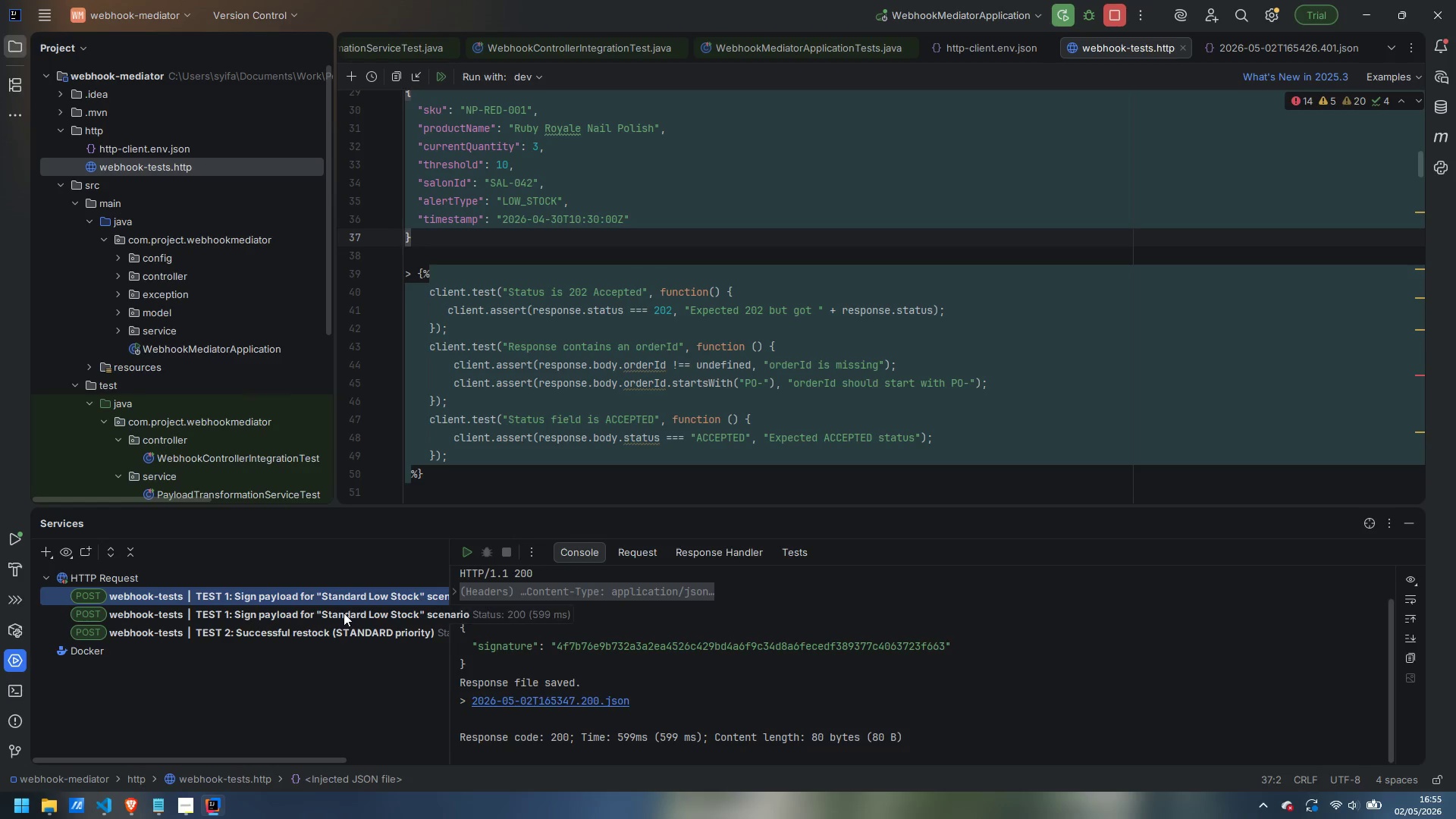 
left_click([344, 613])
 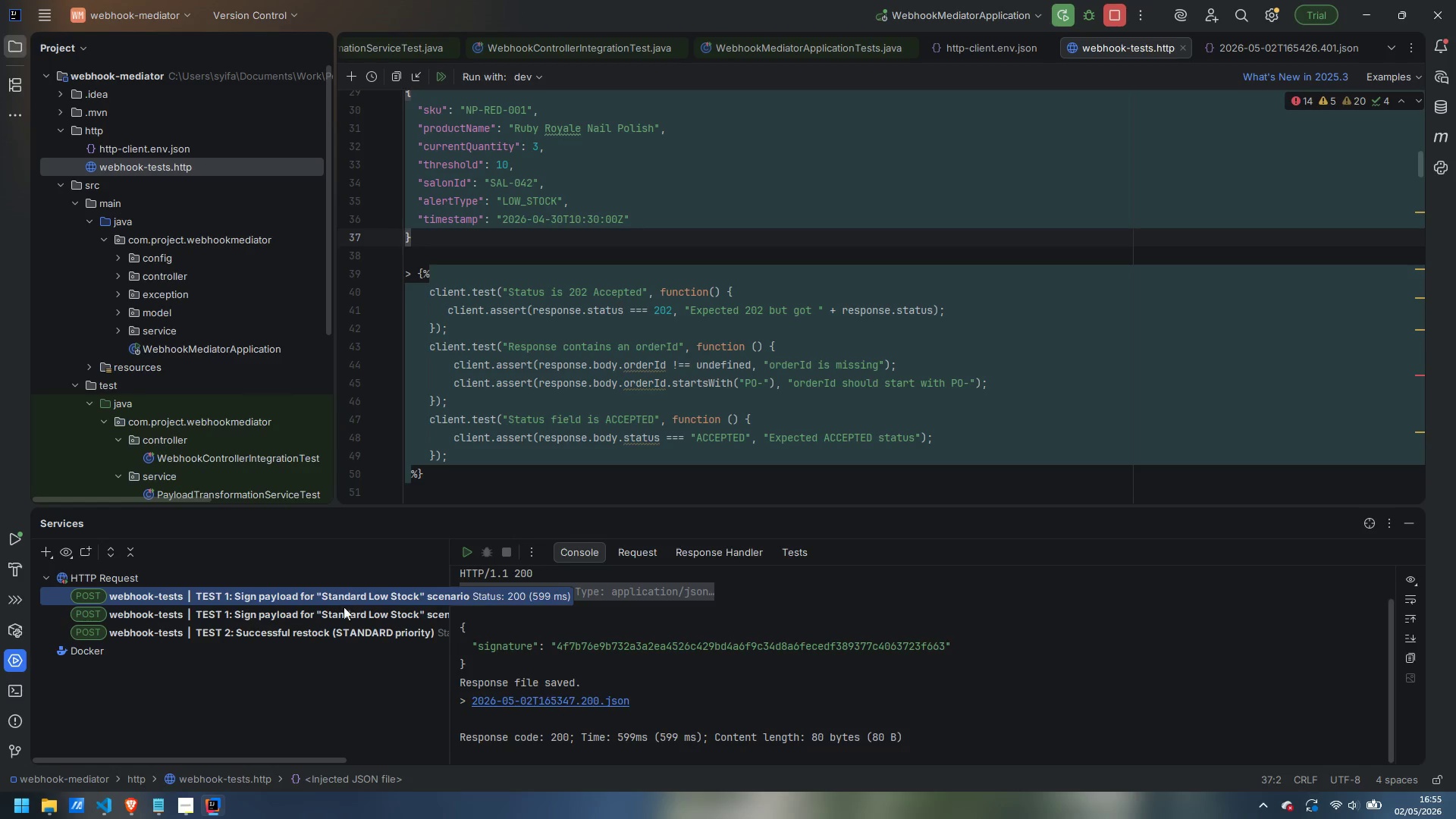 
double_click([344, 611])
 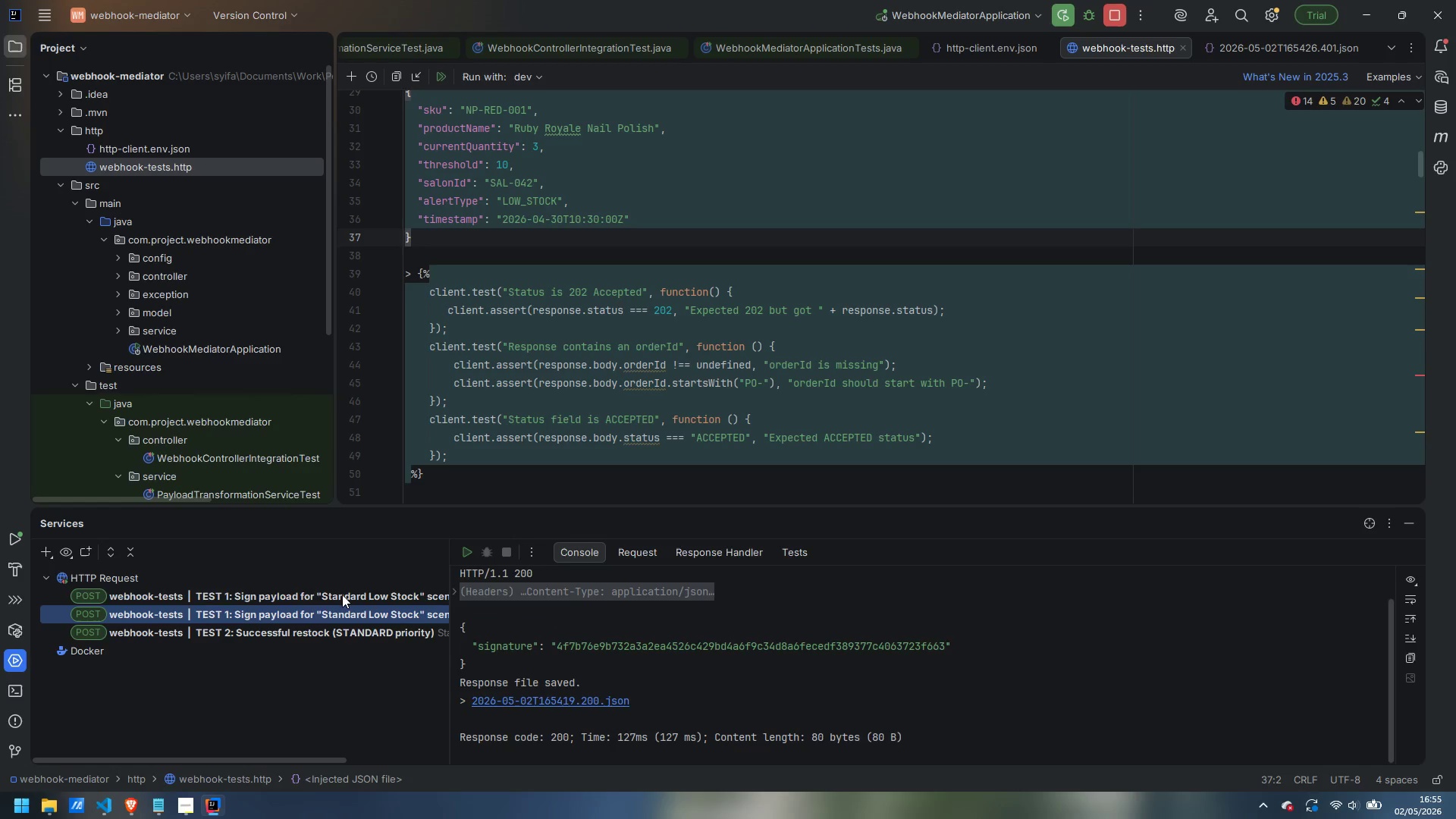 
triple_click([342, 595])
 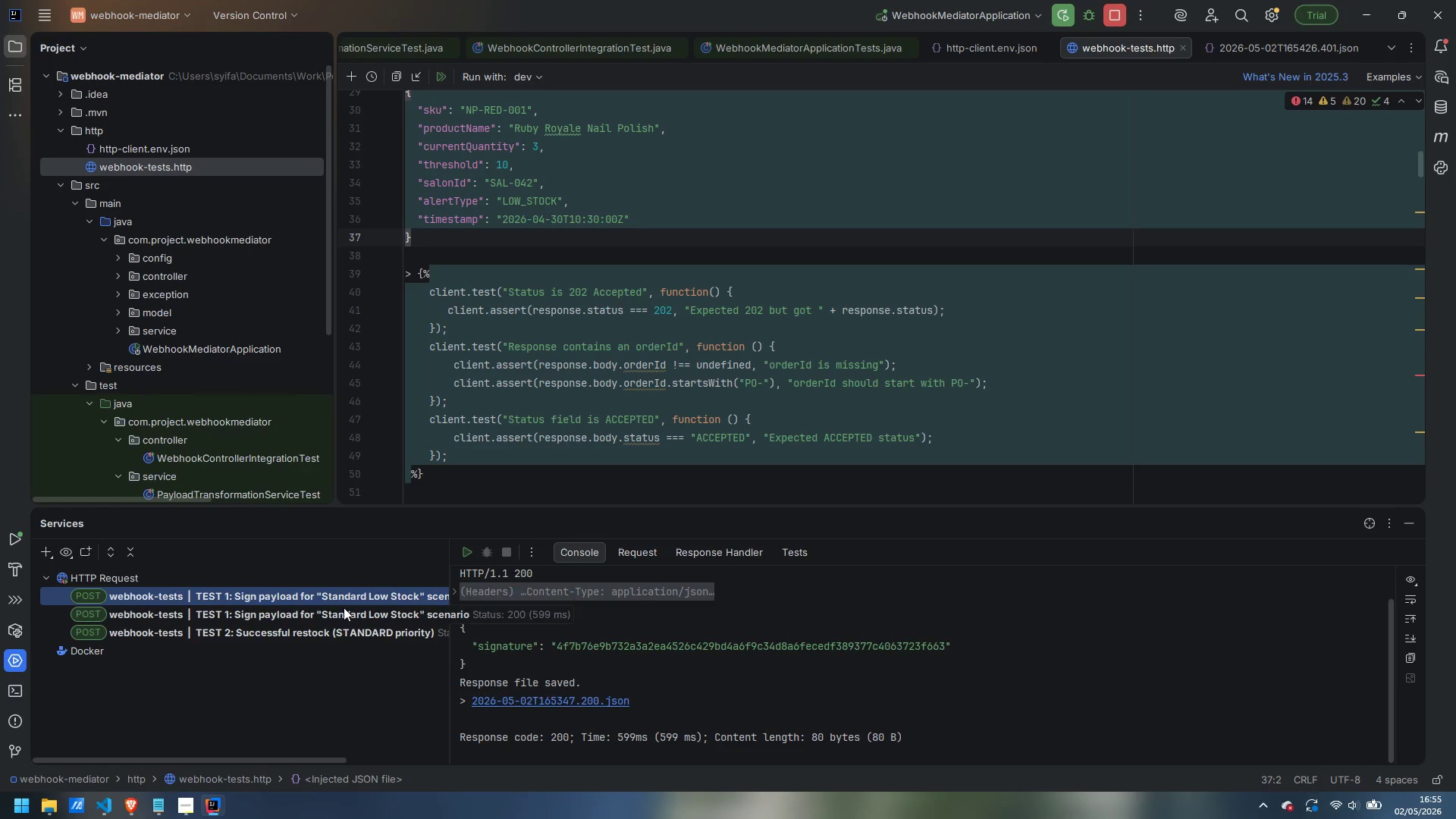 
triple_click([344, 607])
 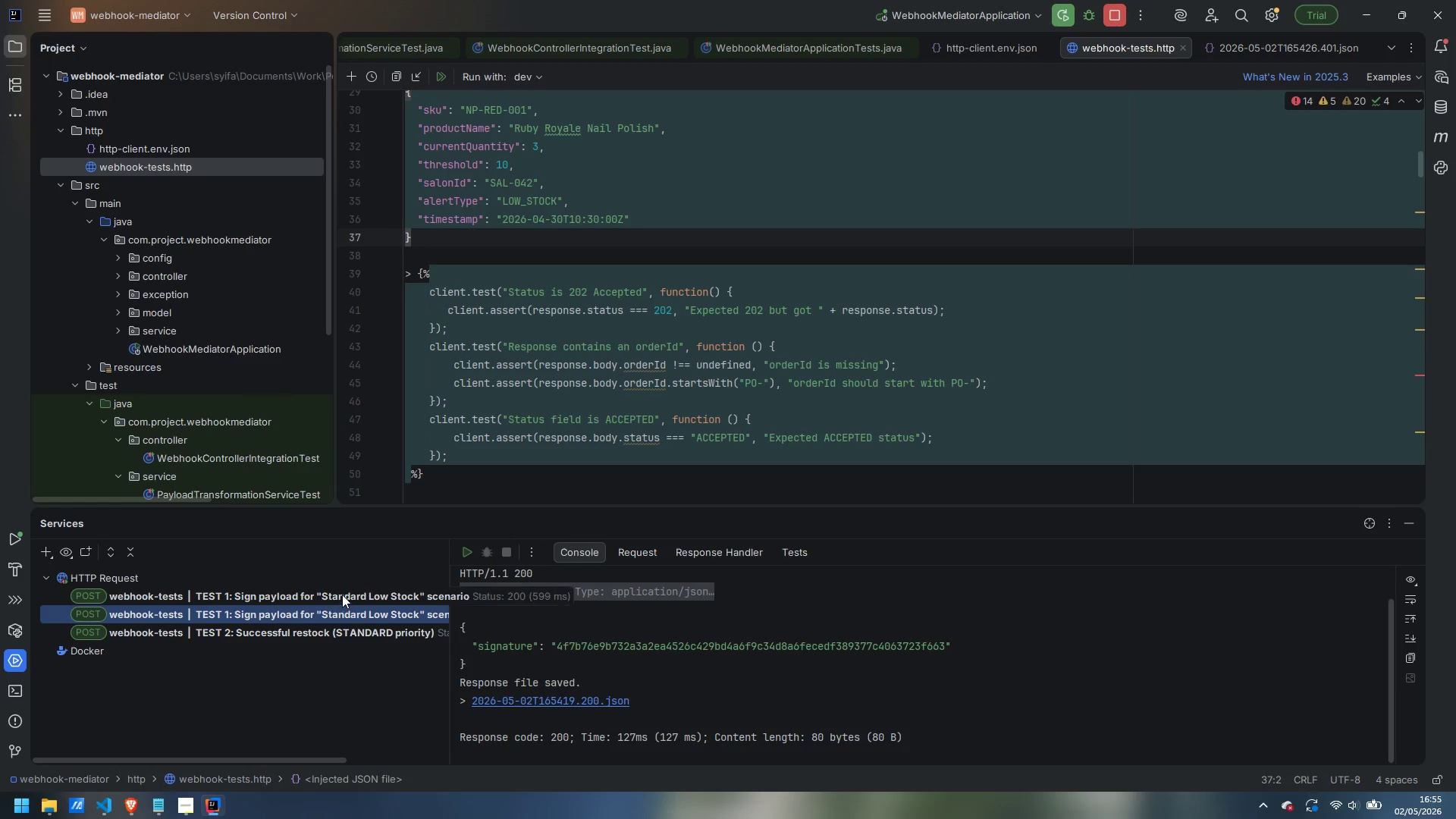 
triple_click([342, 595])
 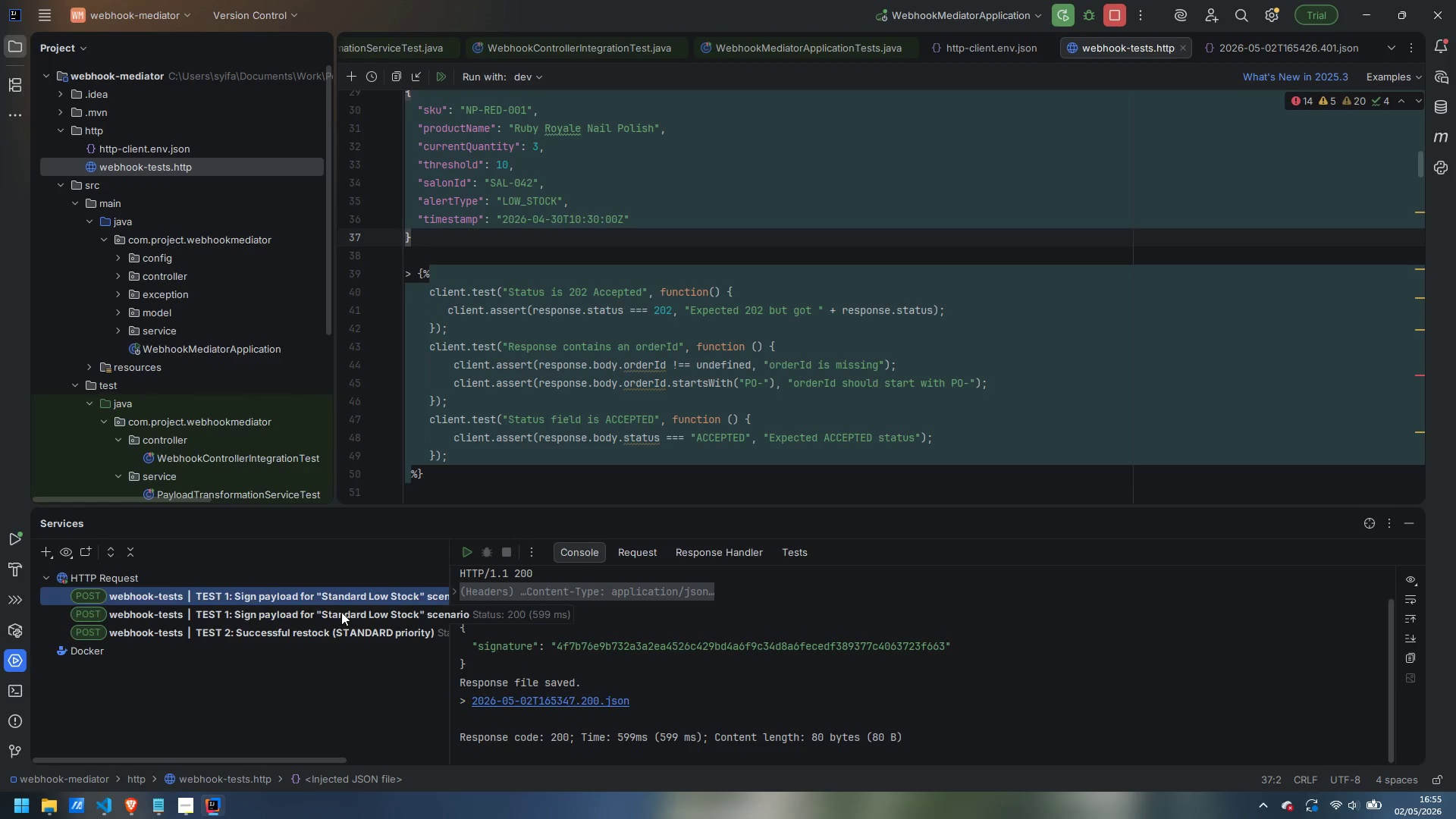 
left_click([341, 612])
 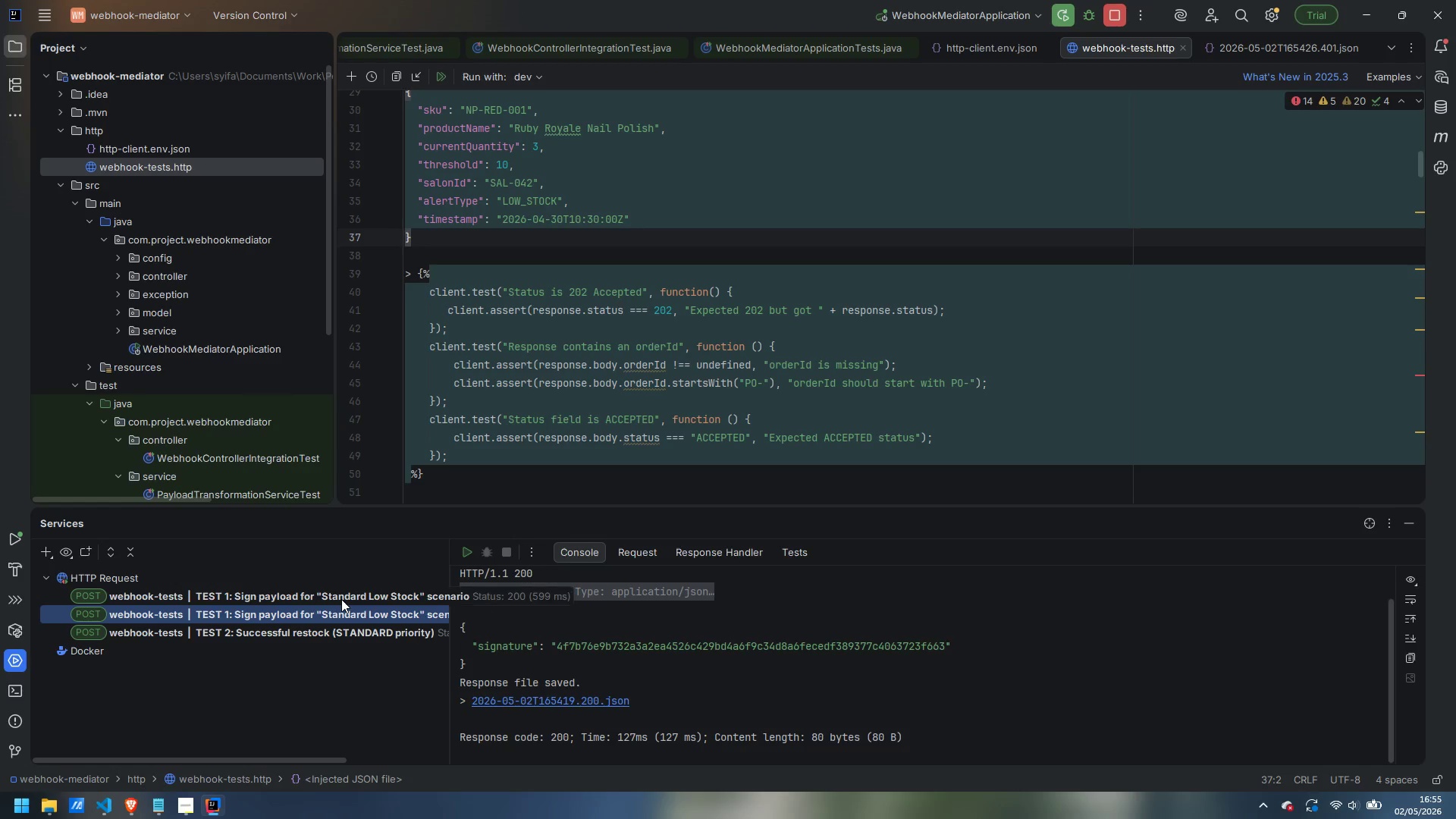 
left_click([341, 599])
 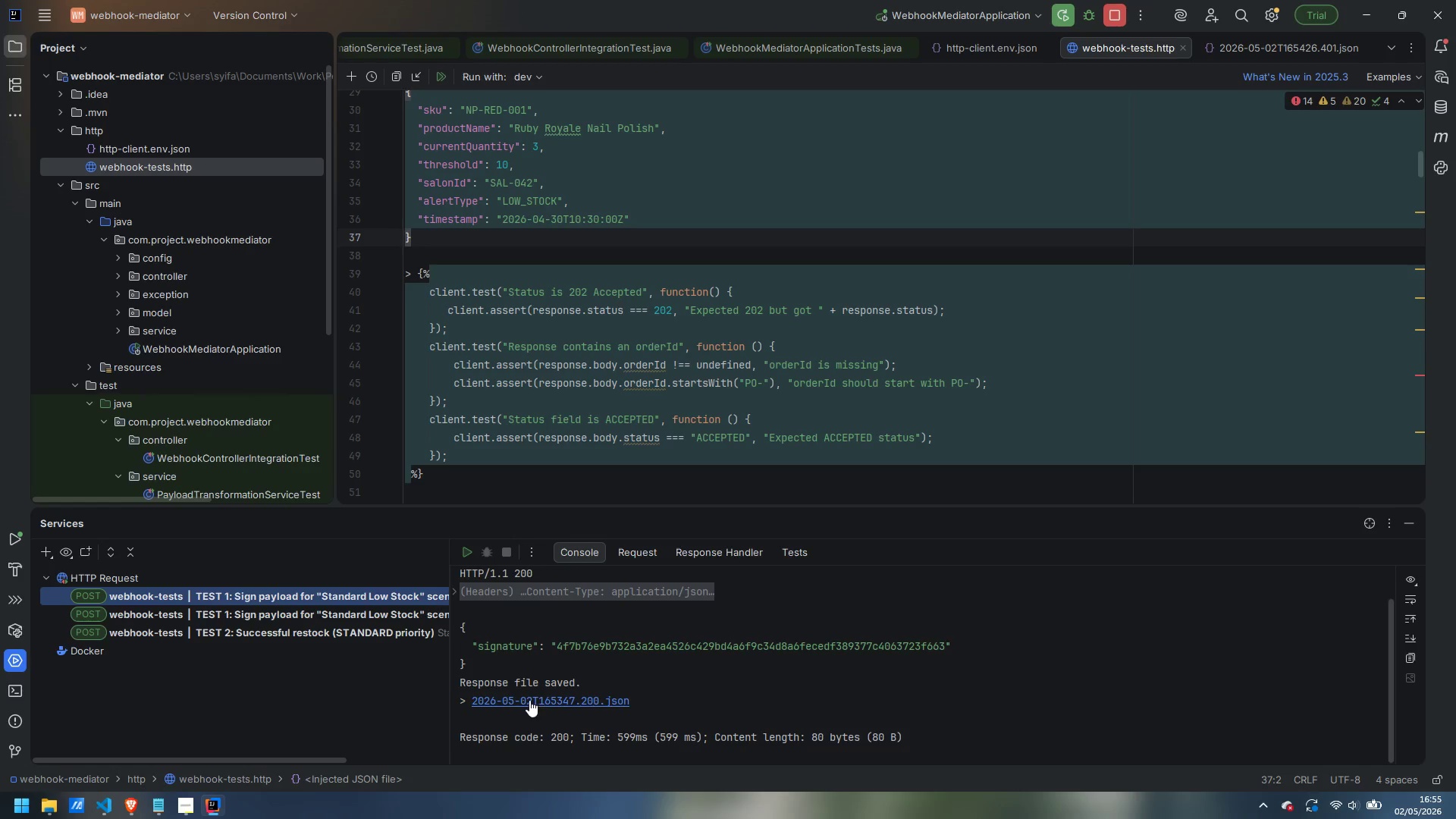 
left_click([529, 700])
 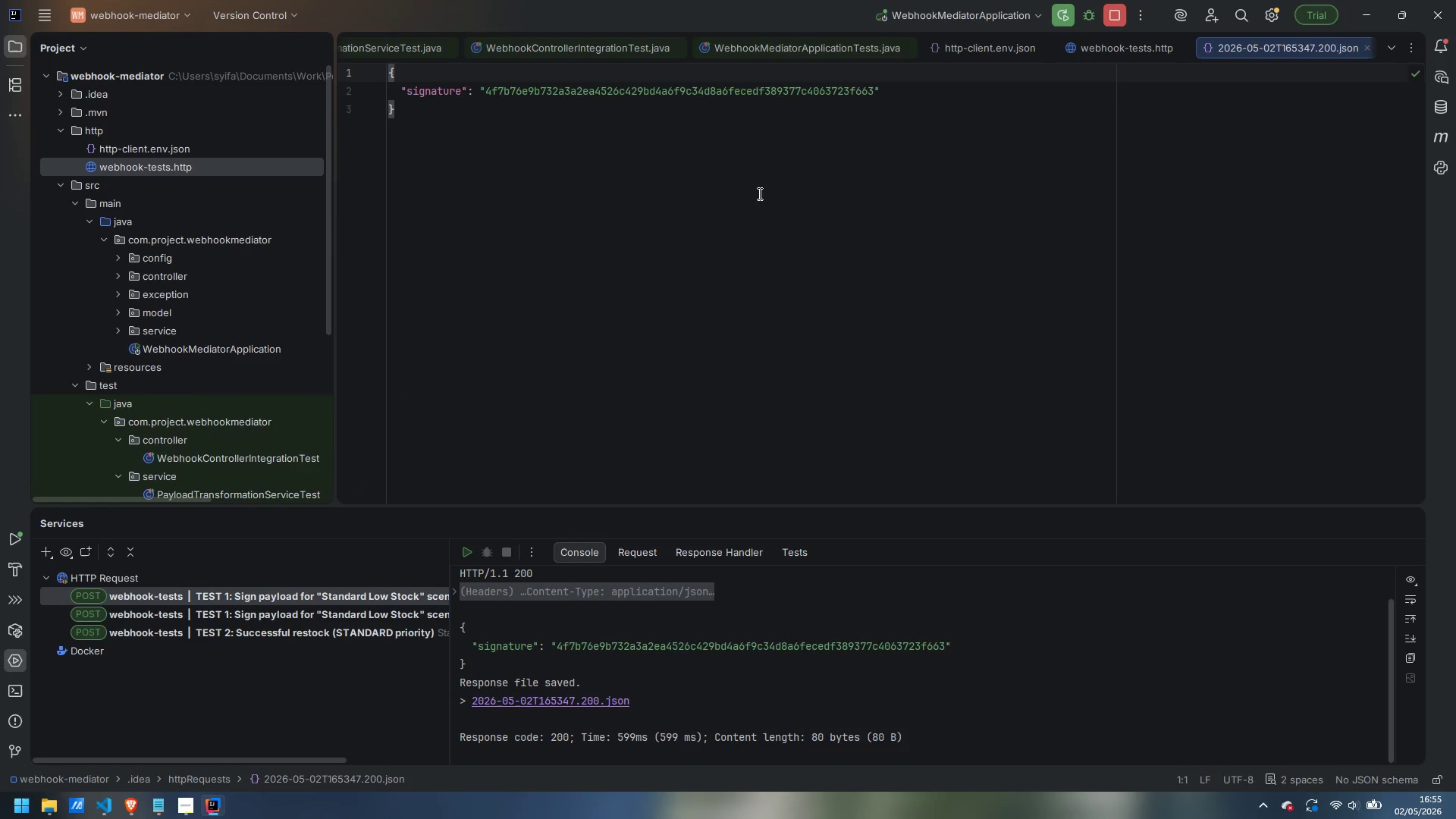 
left_click([1130, 55])
 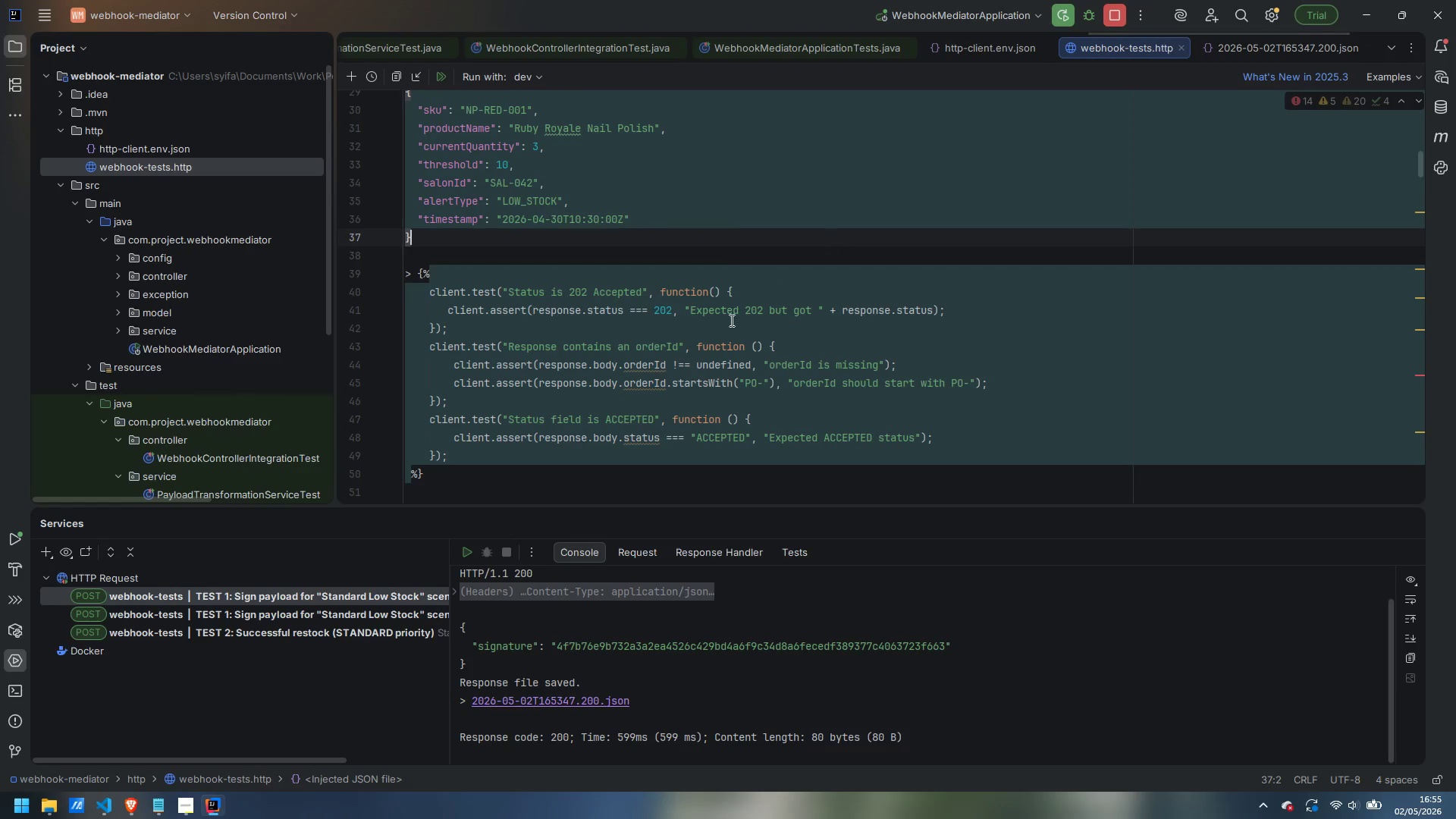 
scroll: coordinate [690, 355], scroll_direction: up, amount: 16.0
 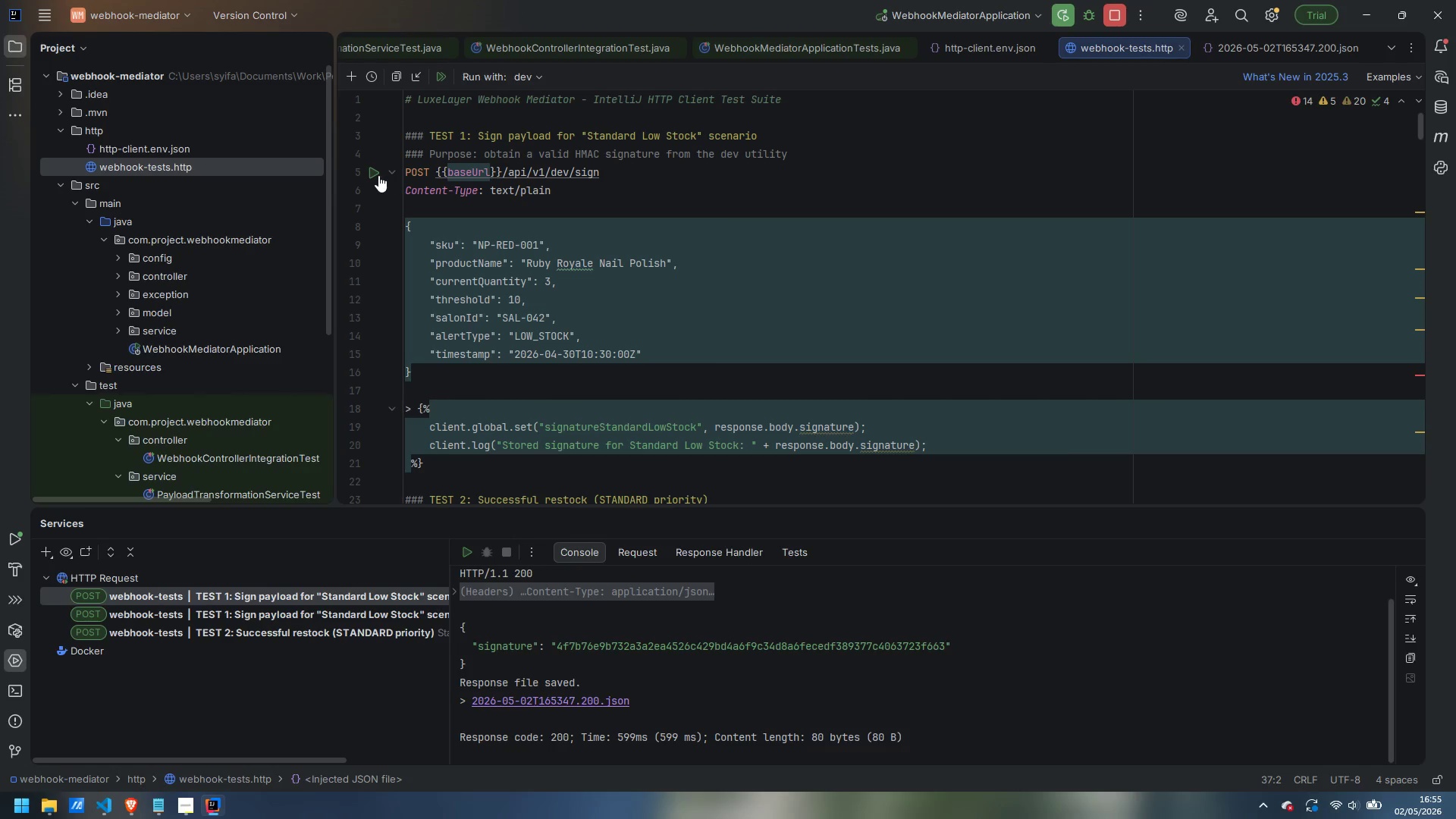 
left_click([373, 175])
 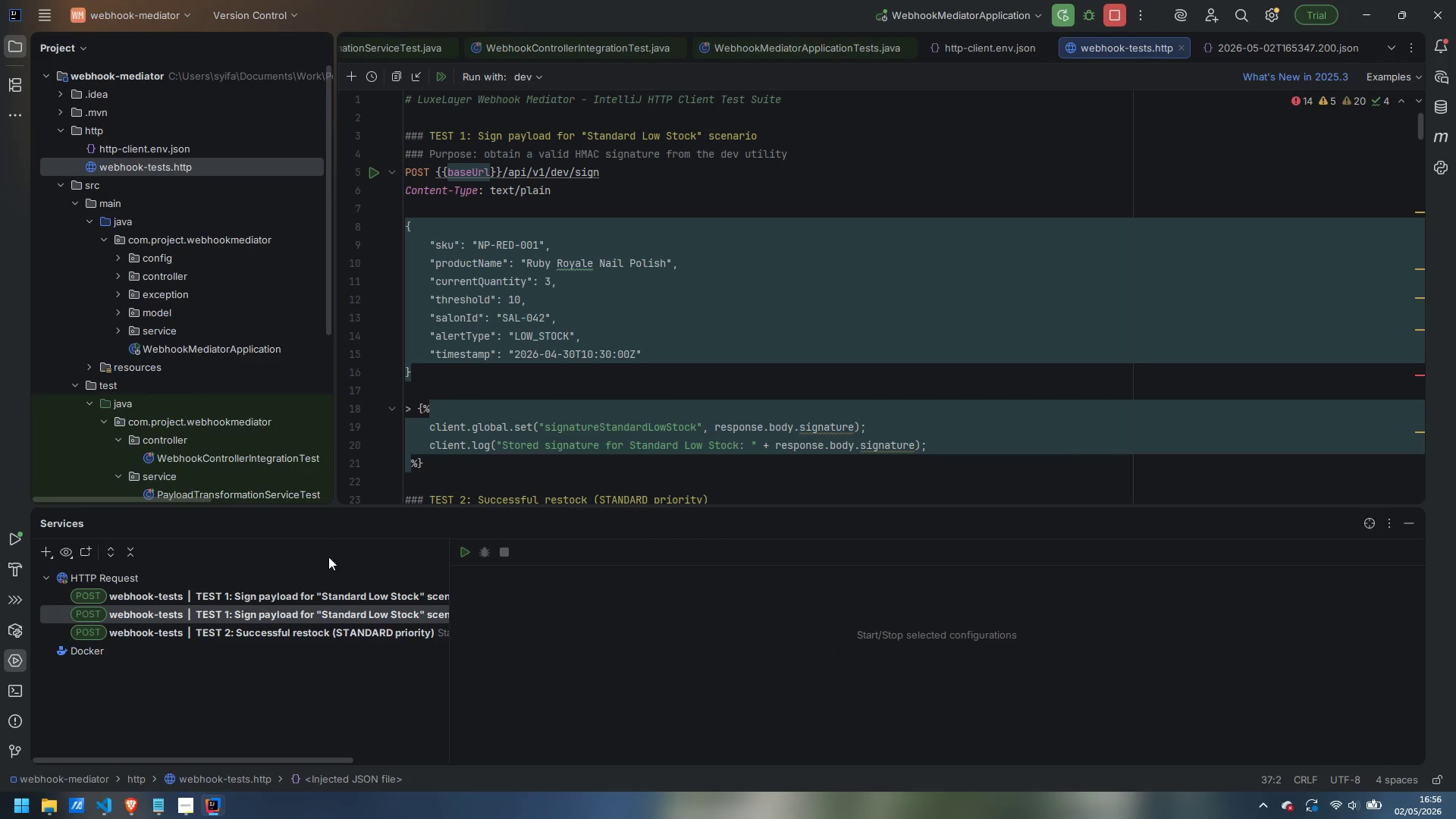 
left_click([328, 596])
 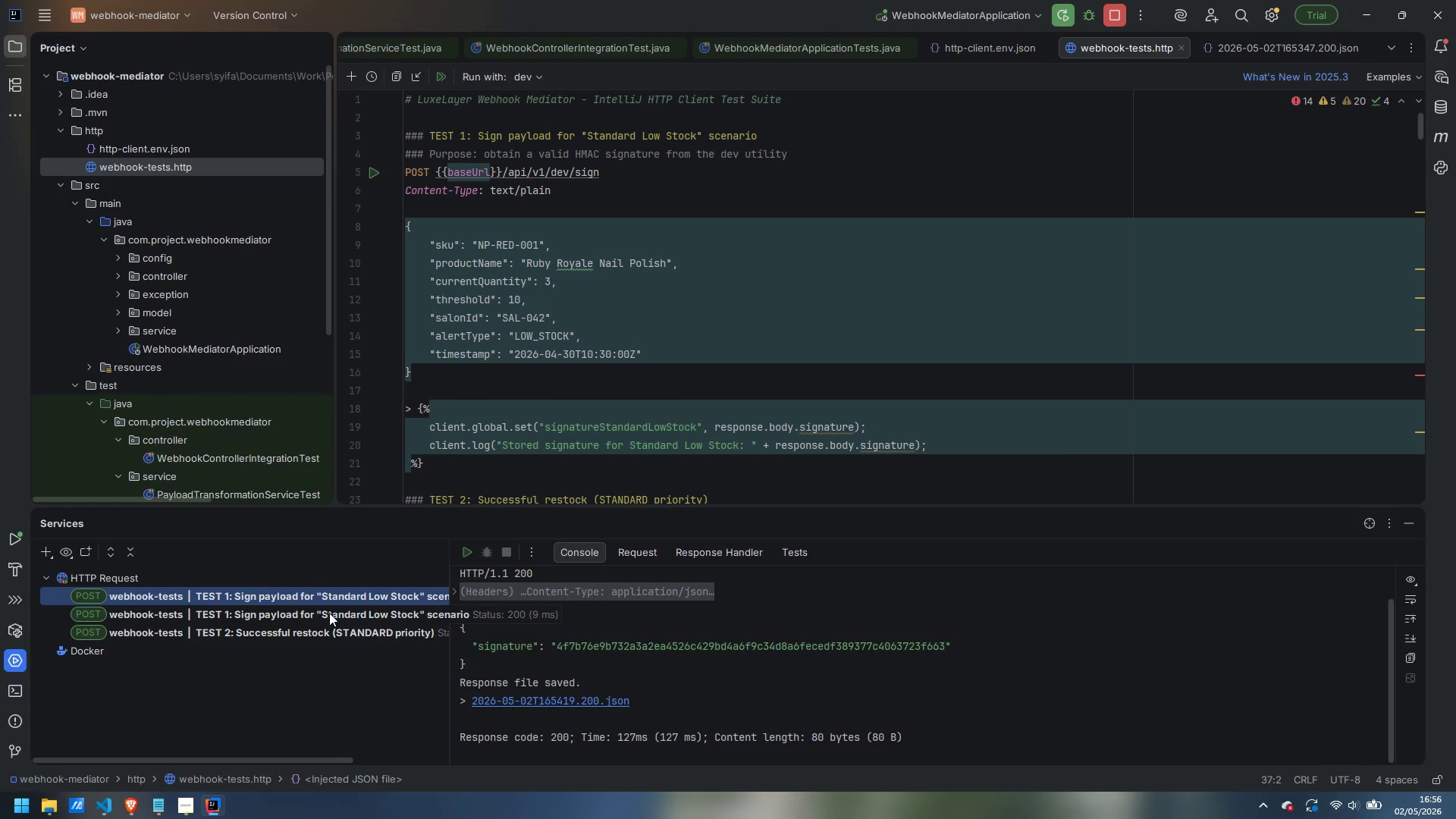 
left_click([329, 613])
 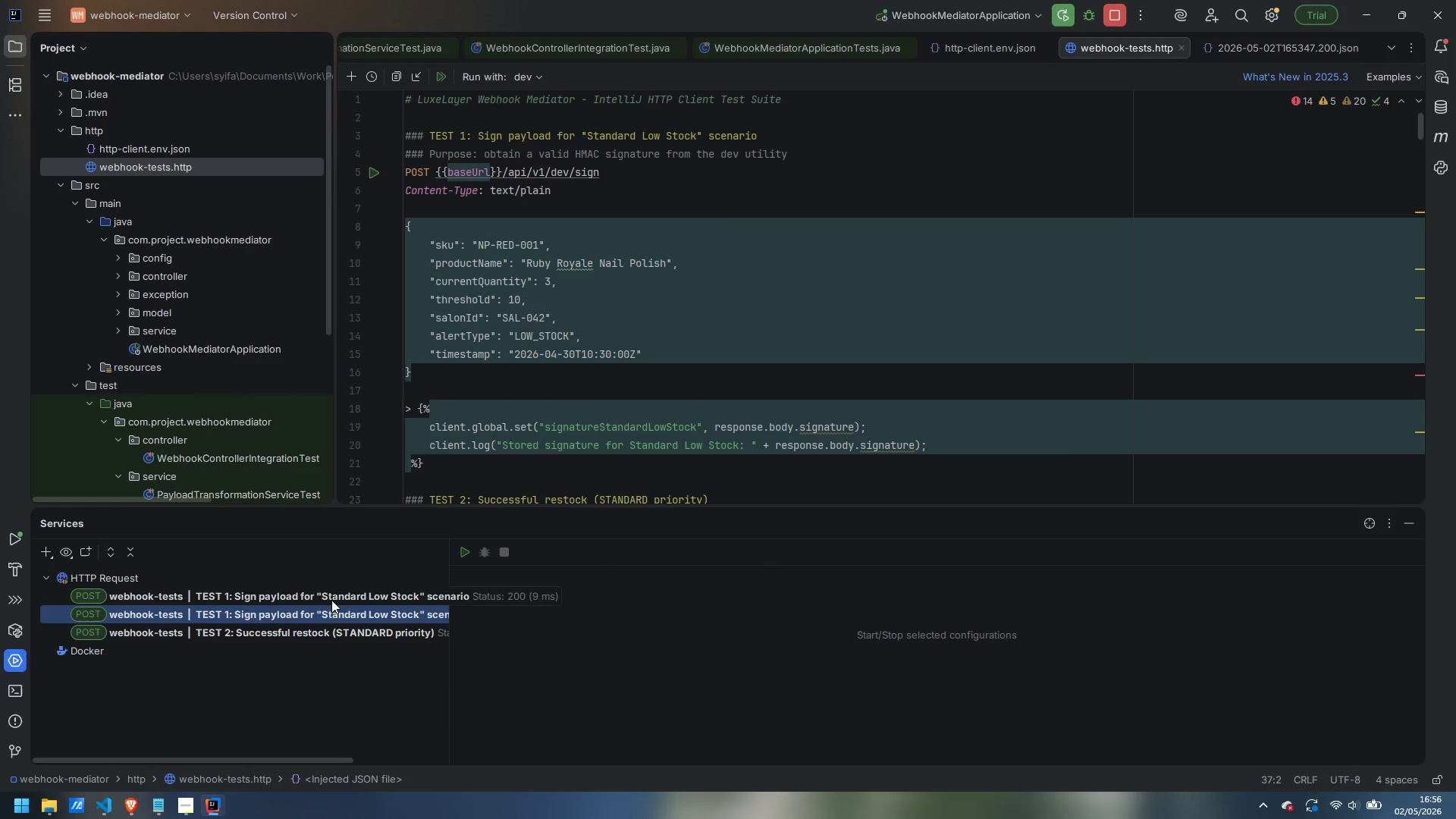 
left_click([331, 600])
 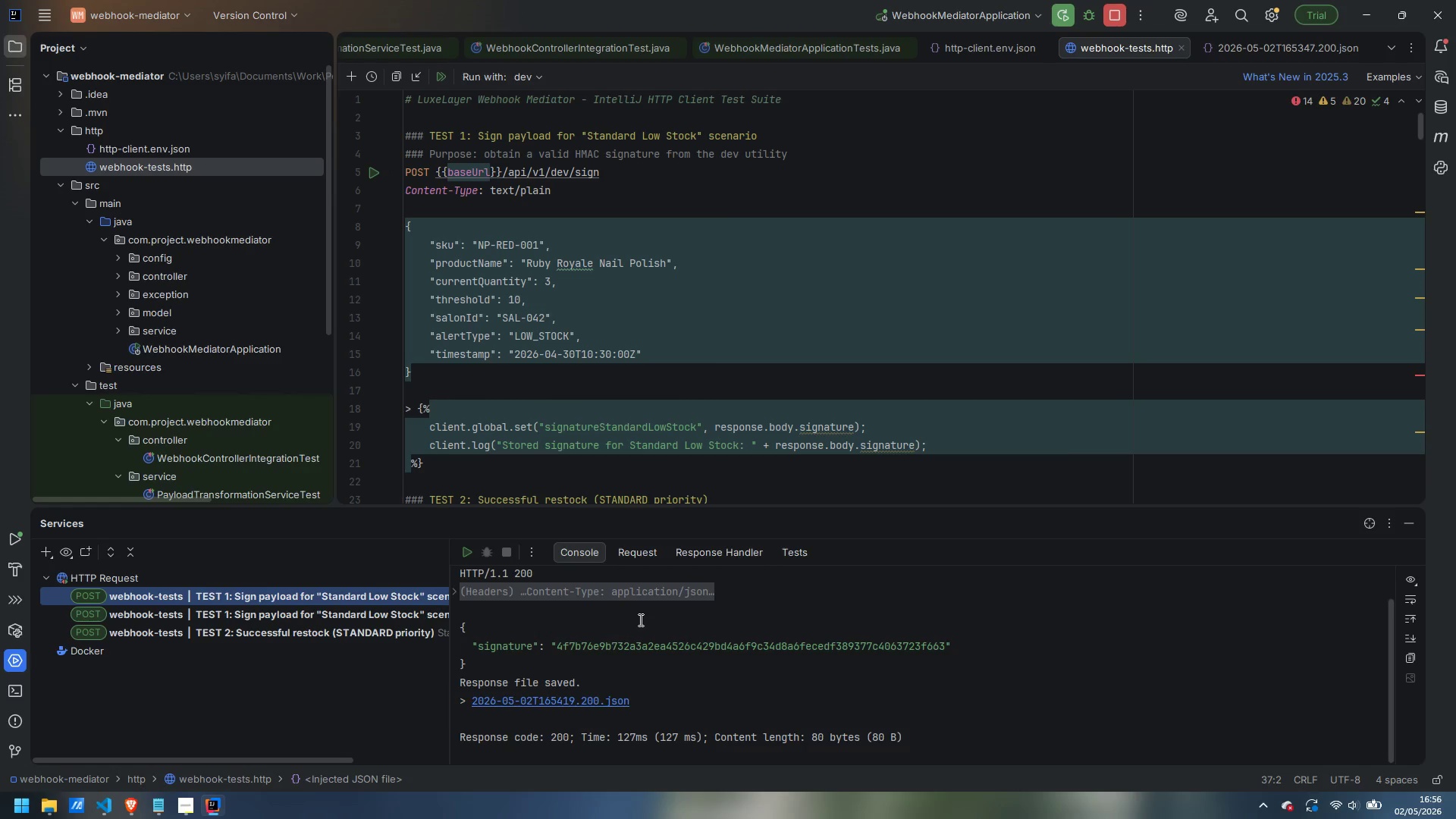 
mouse_move([654, 590])
 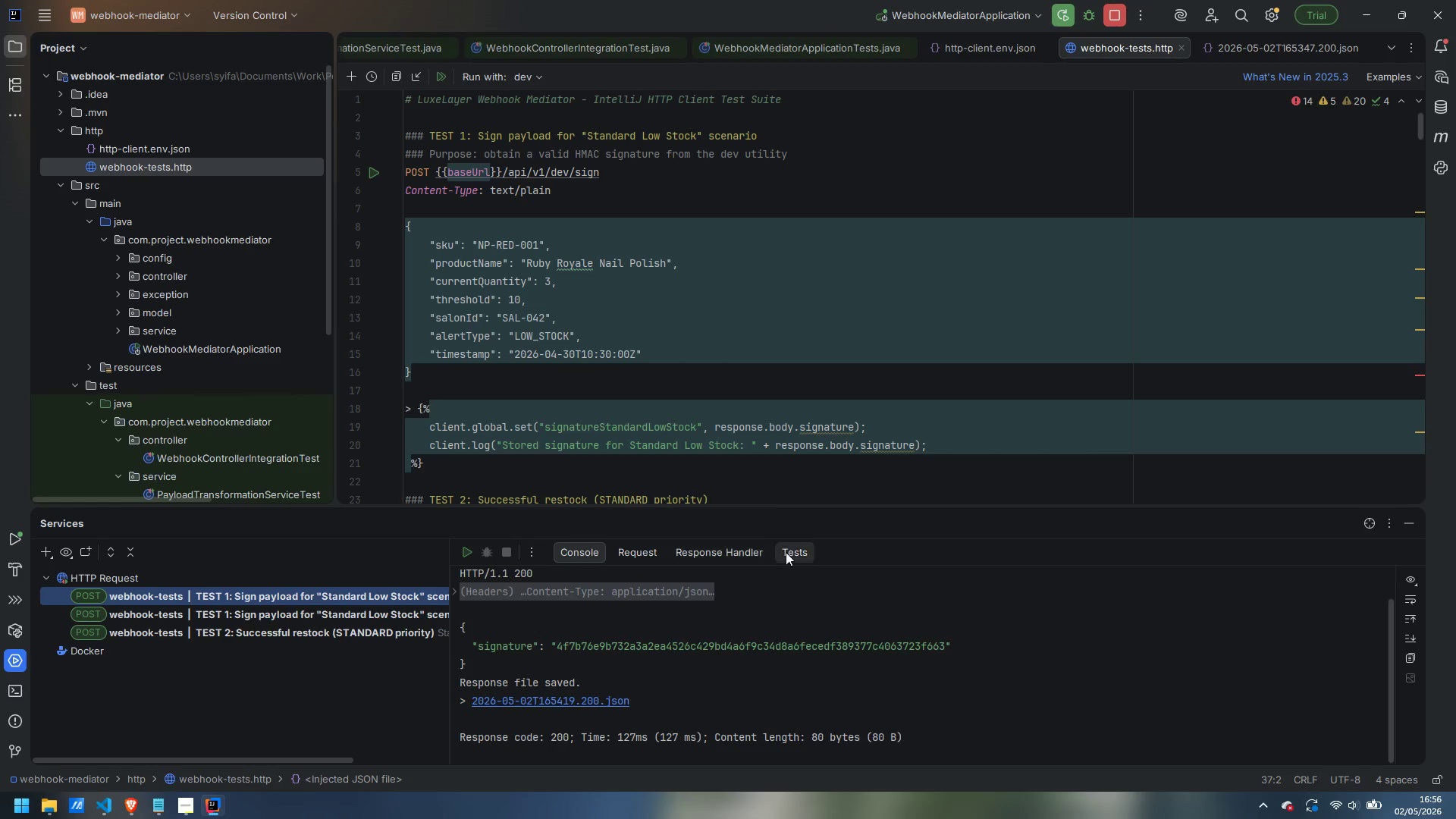 
left_click([789, 552])
 